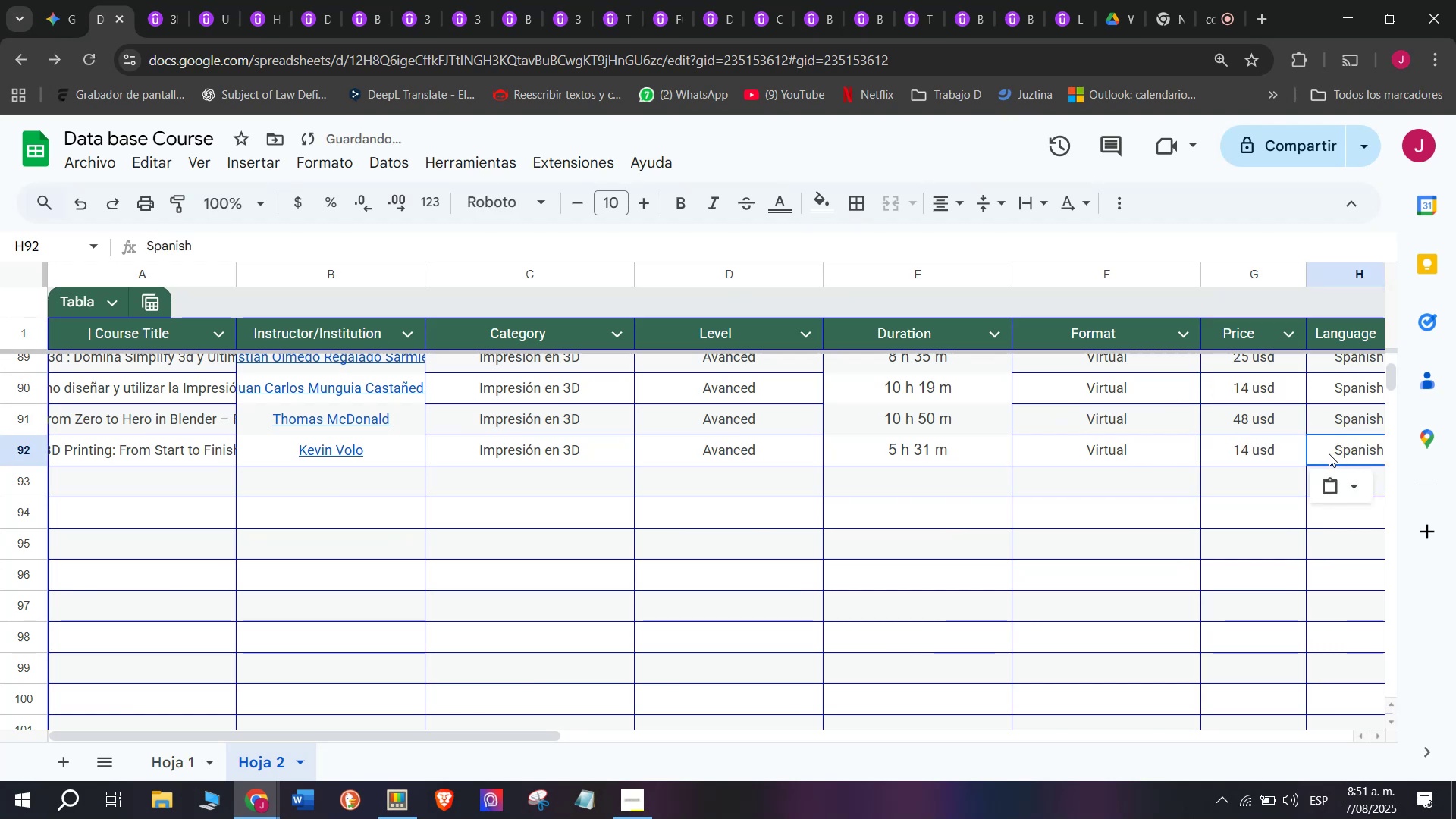 
scroll: coordinate [427, 455], scroll_direction: down, amount: 3.0
 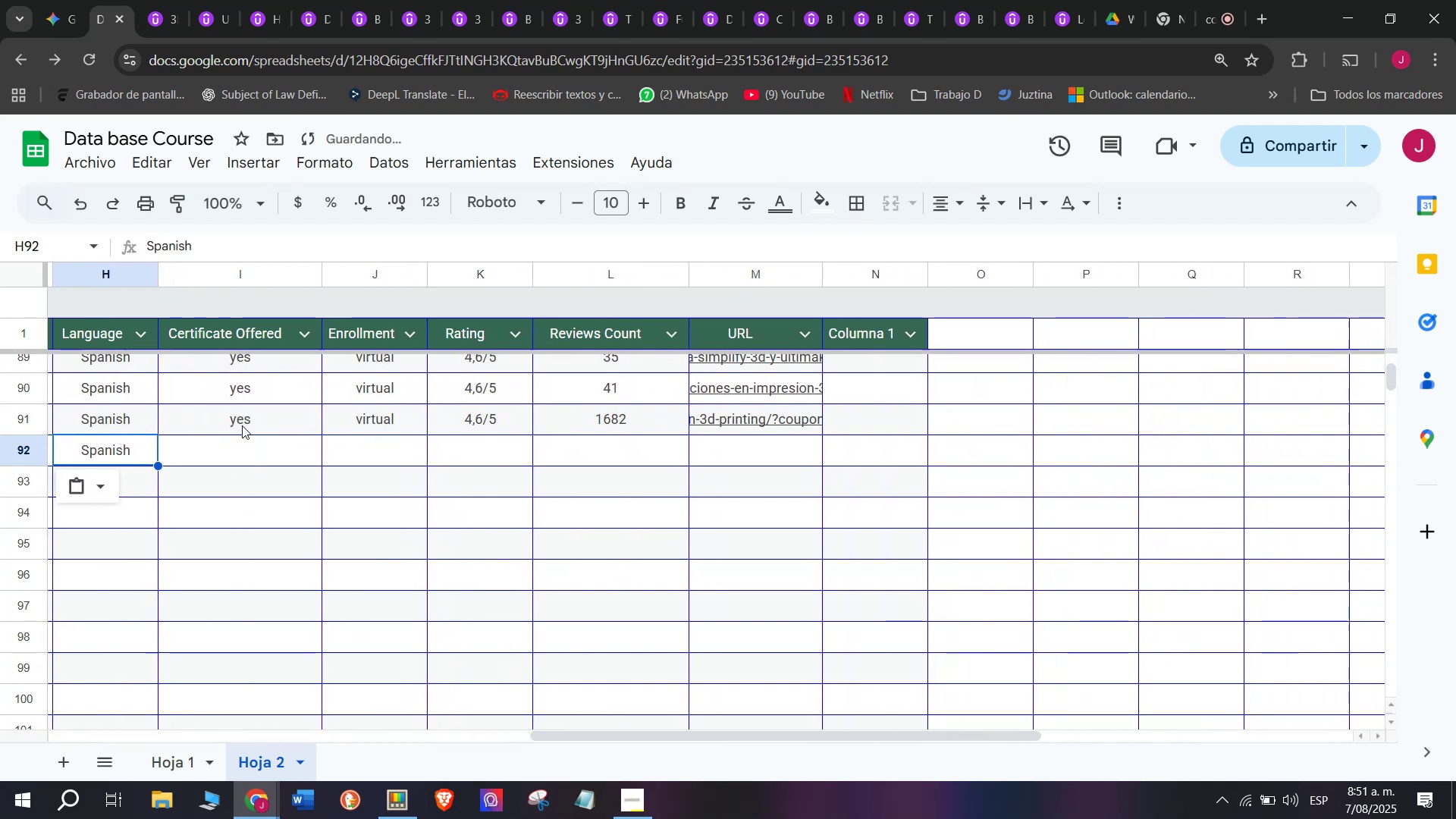 
left_click([242, 424])
 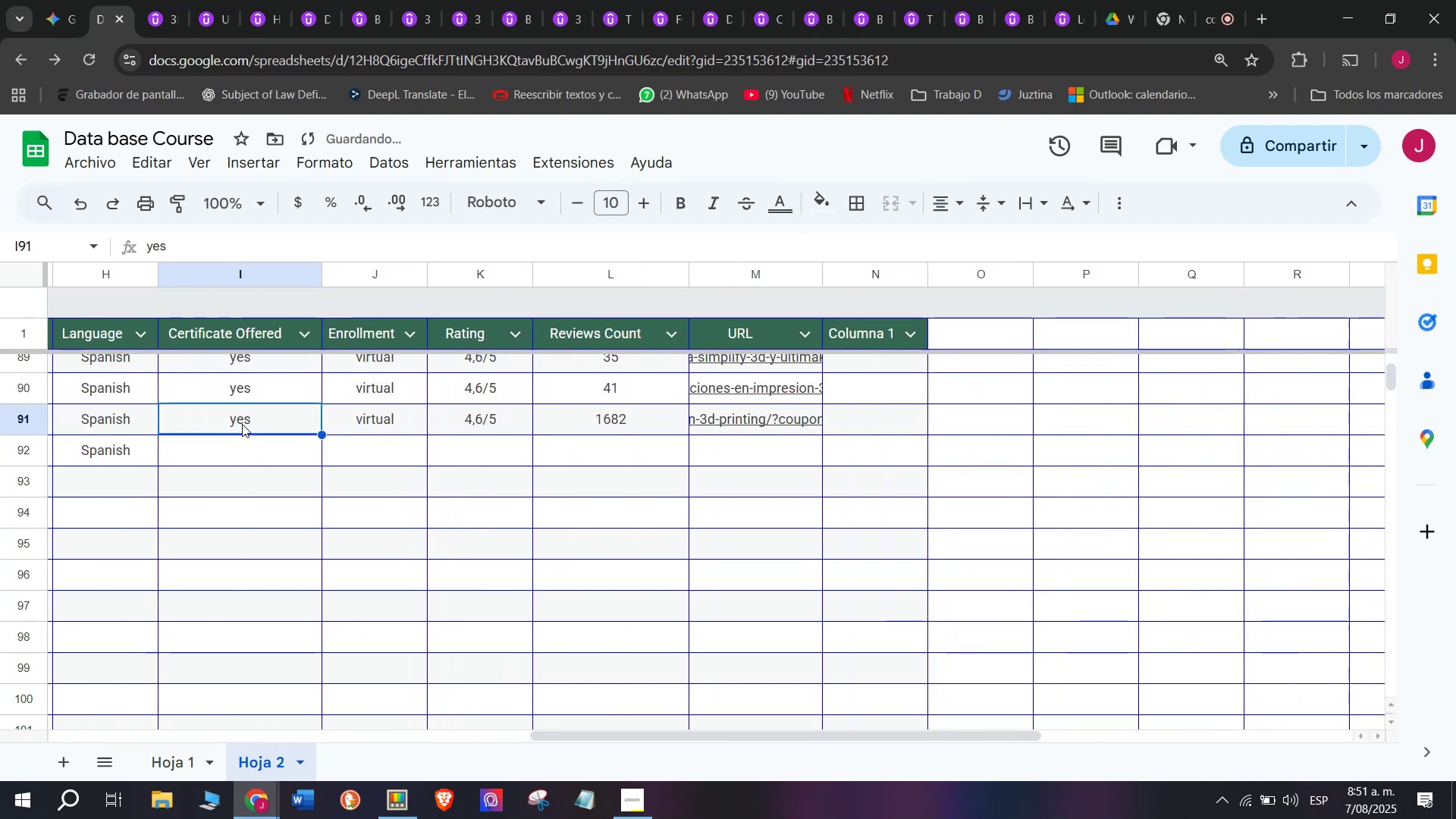 
key(Break)
 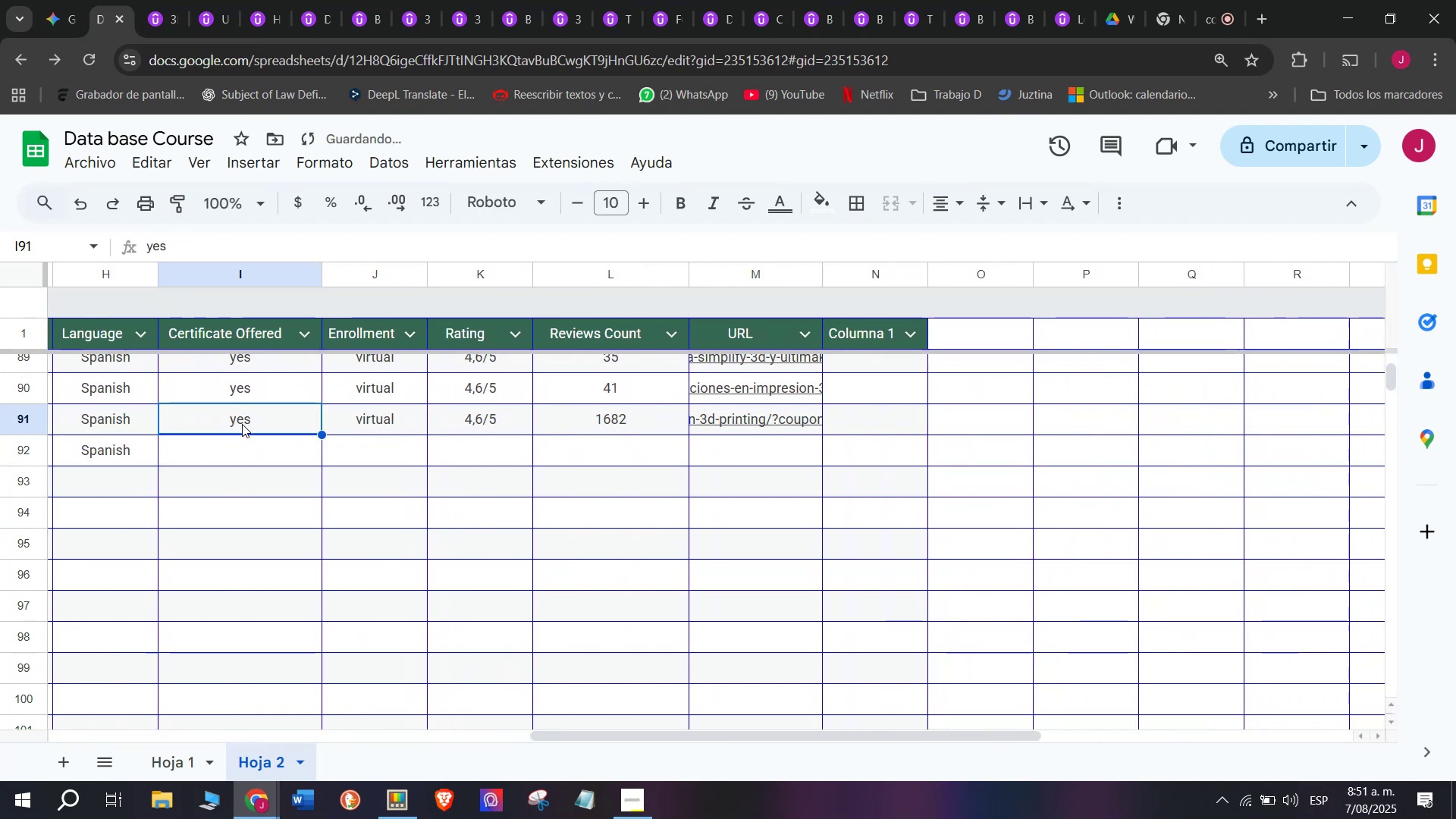 
key(Control+ControlLeft)
 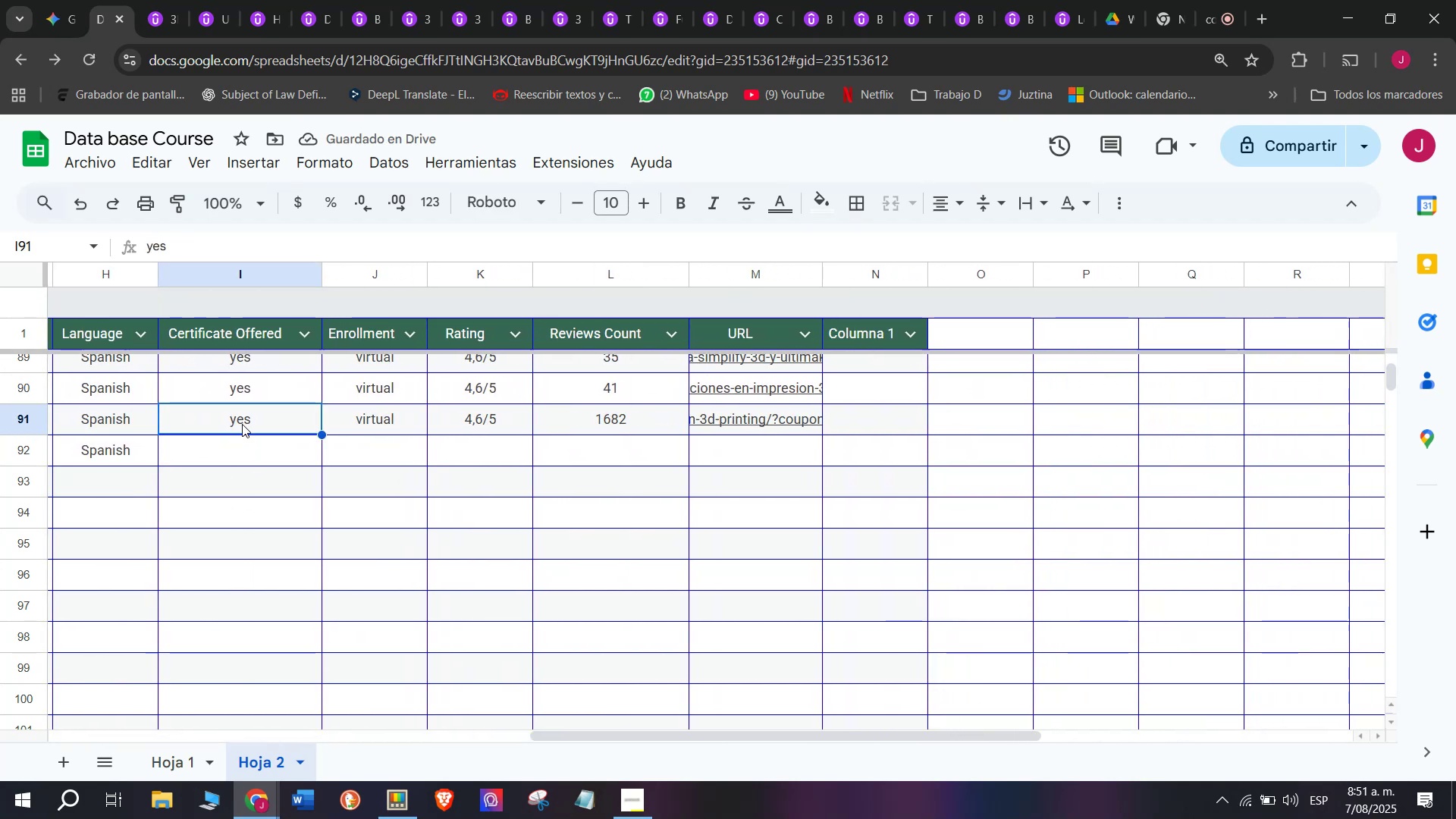 
key(Control+C)
 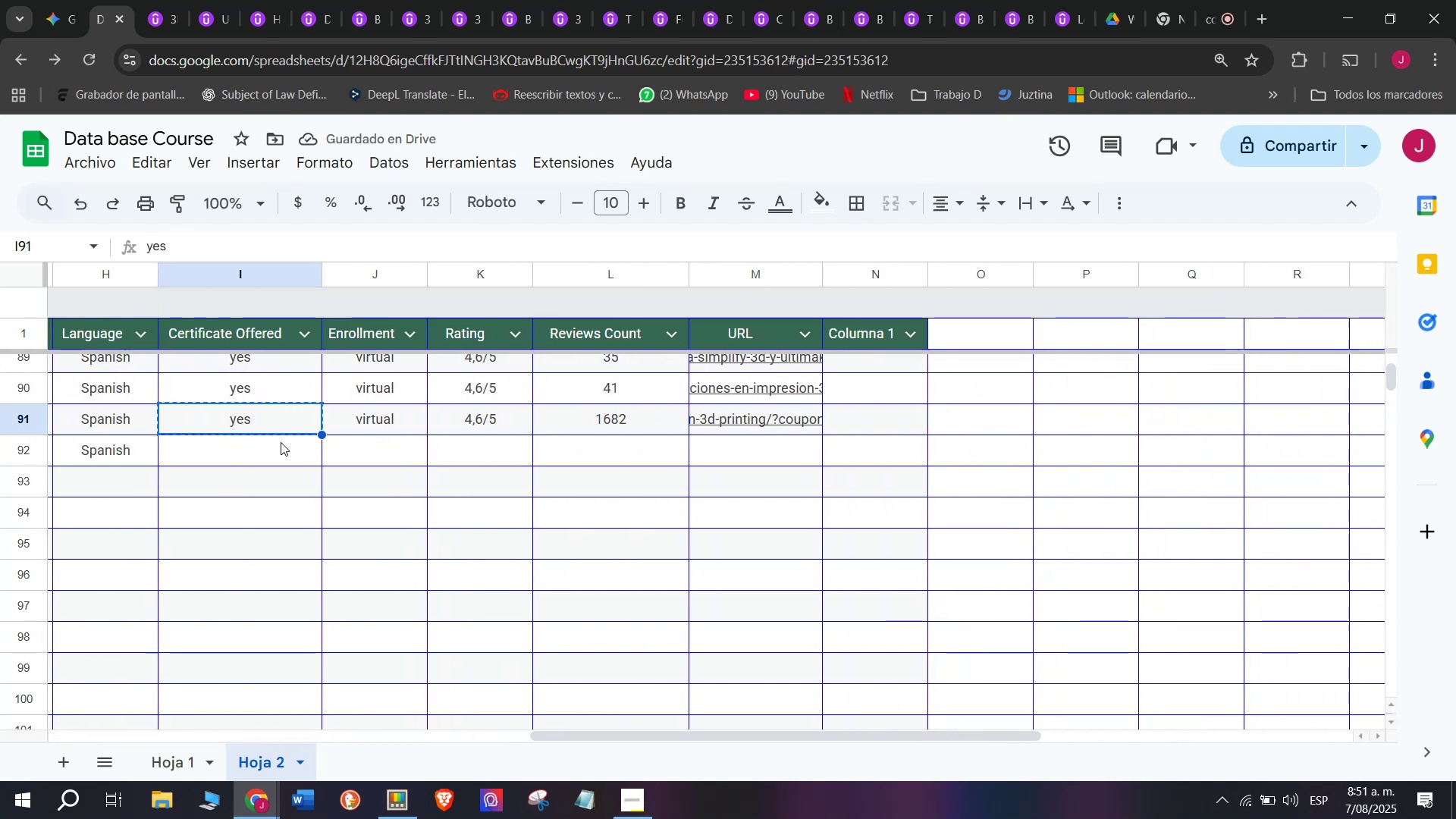 
left_click([274, 442])
 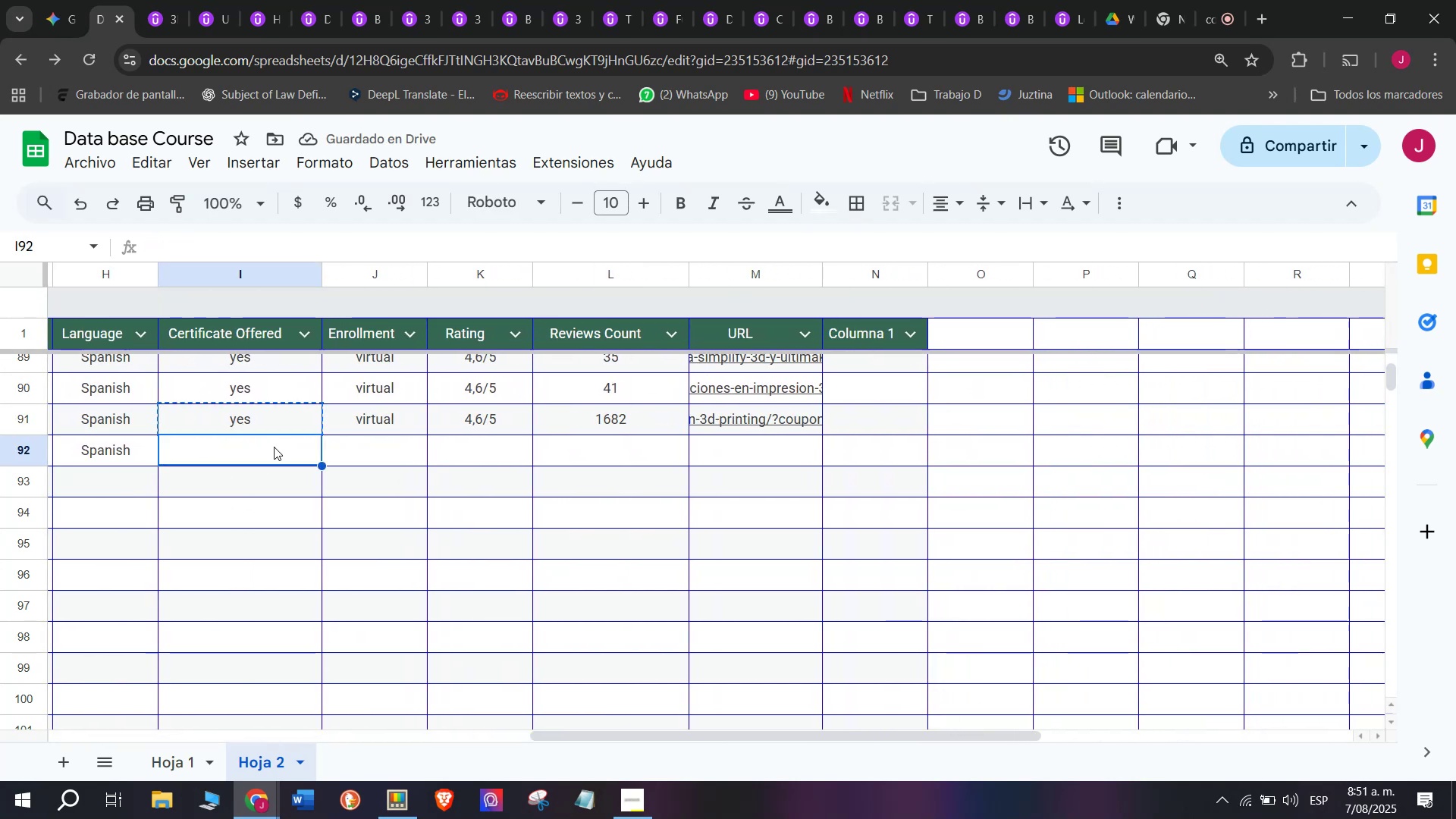 
key(Z)
 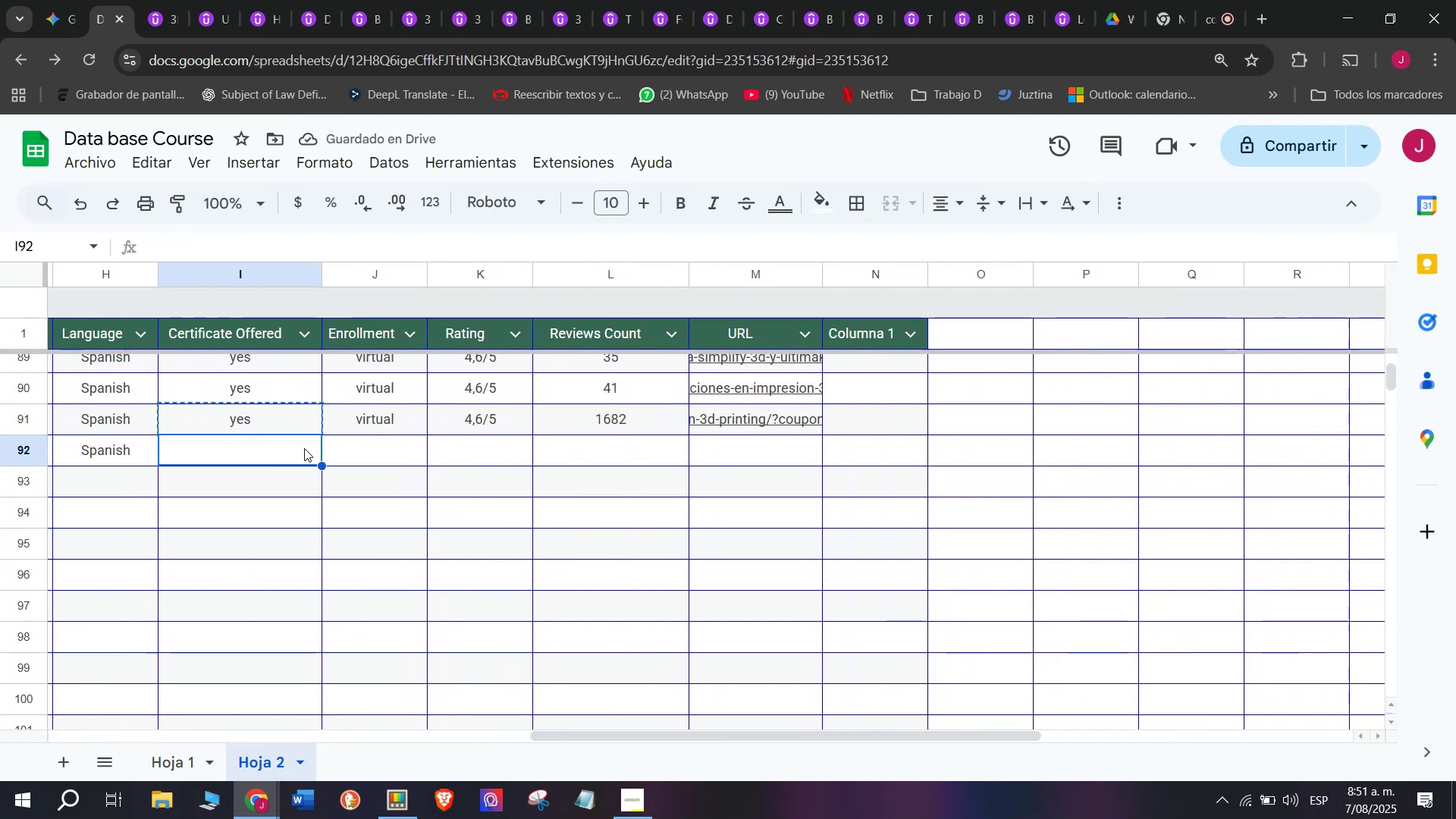 
key(Control+ControlLeft)
 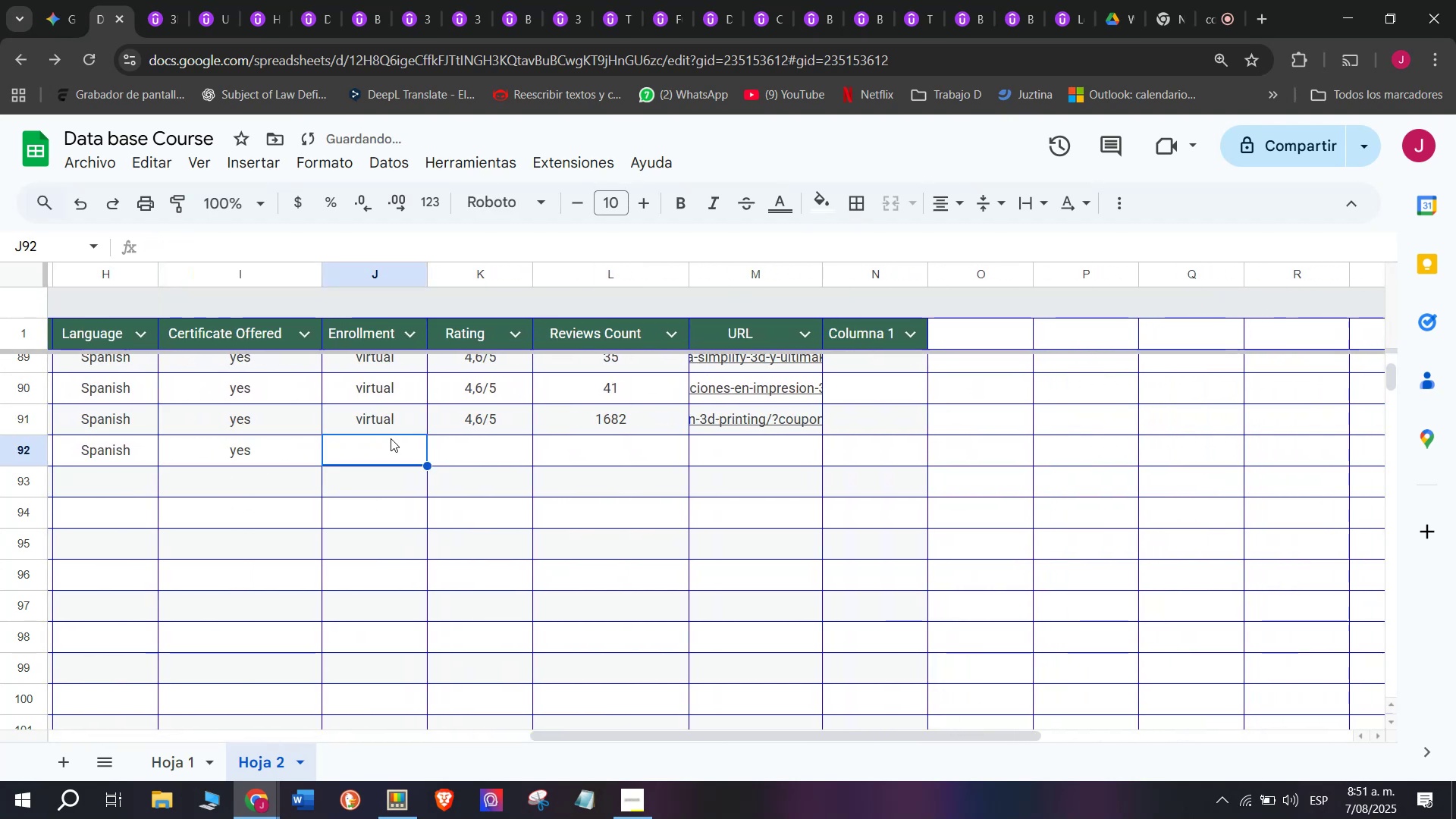 
key(Control+V)
 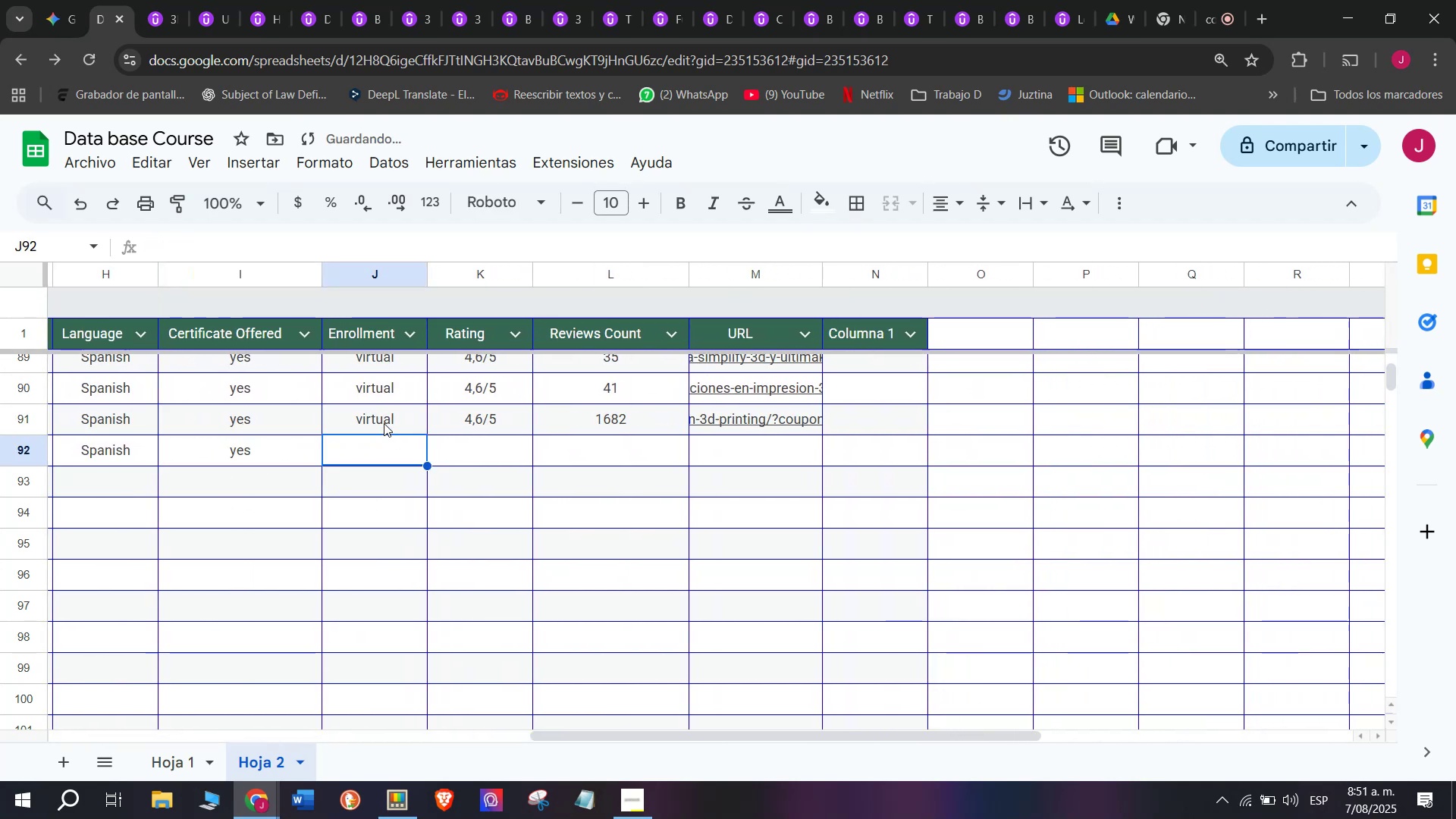 
key(Break)
 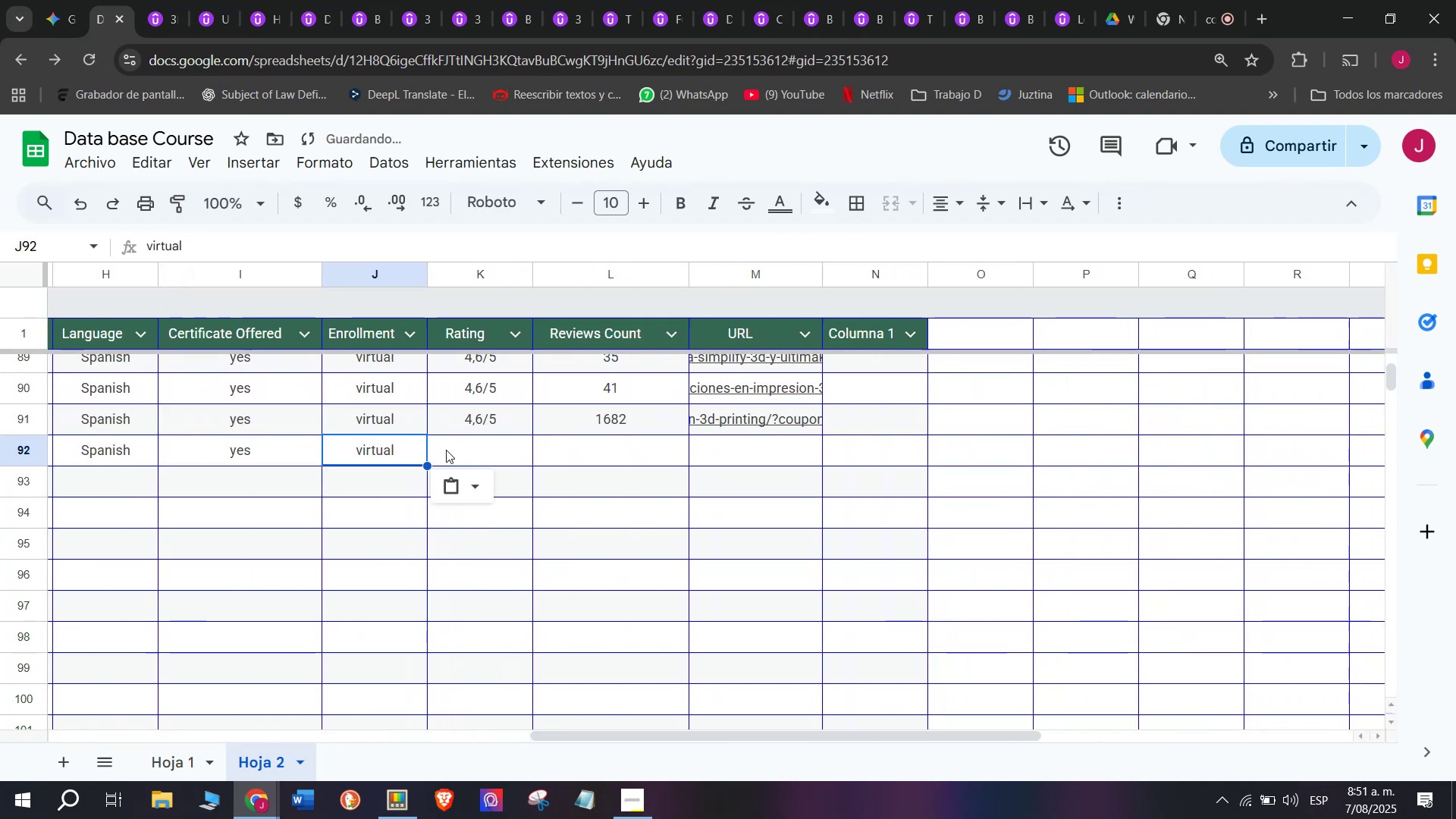 
key(Control+ControlLeft)
 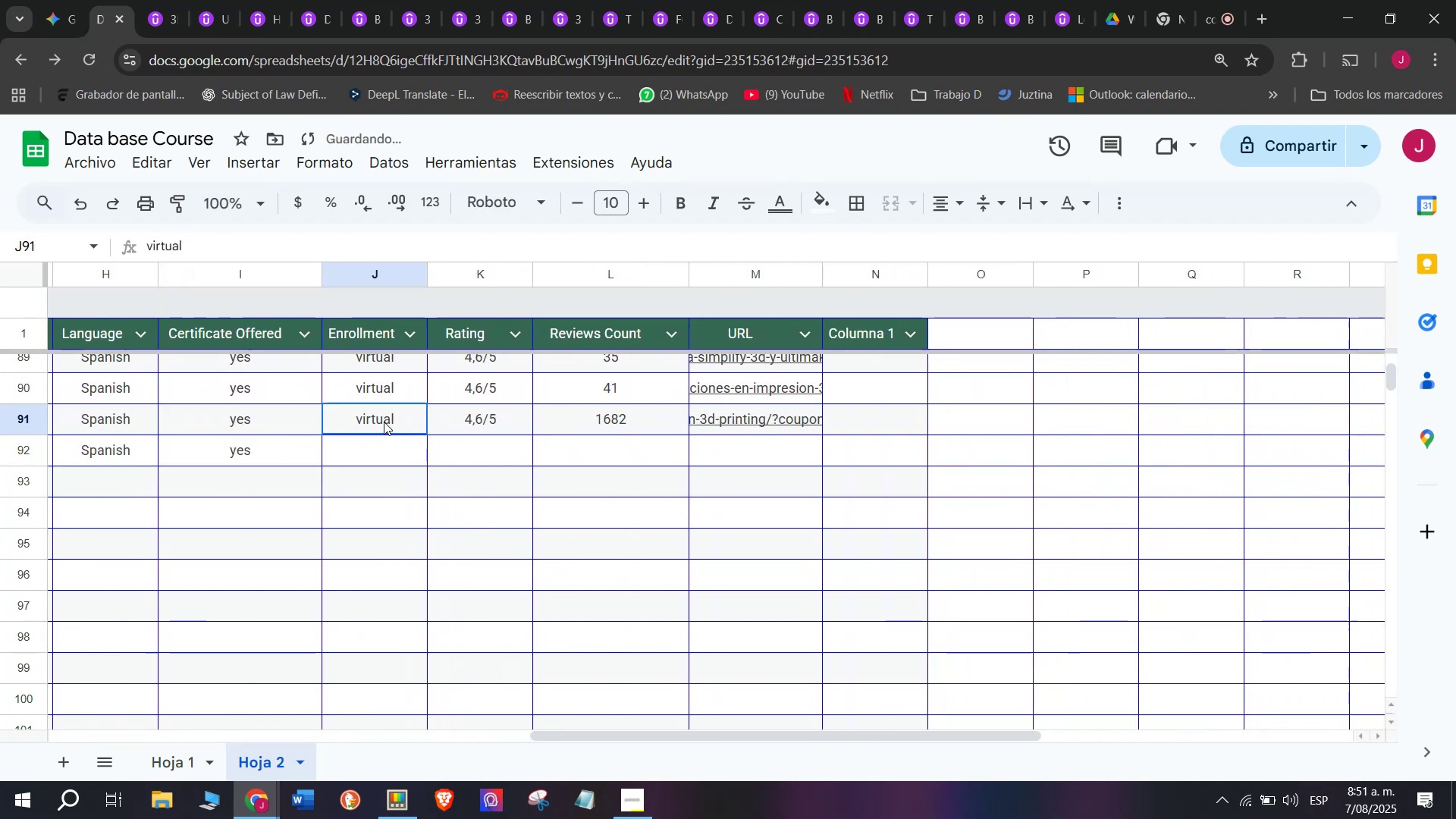 
key(Control+C)
 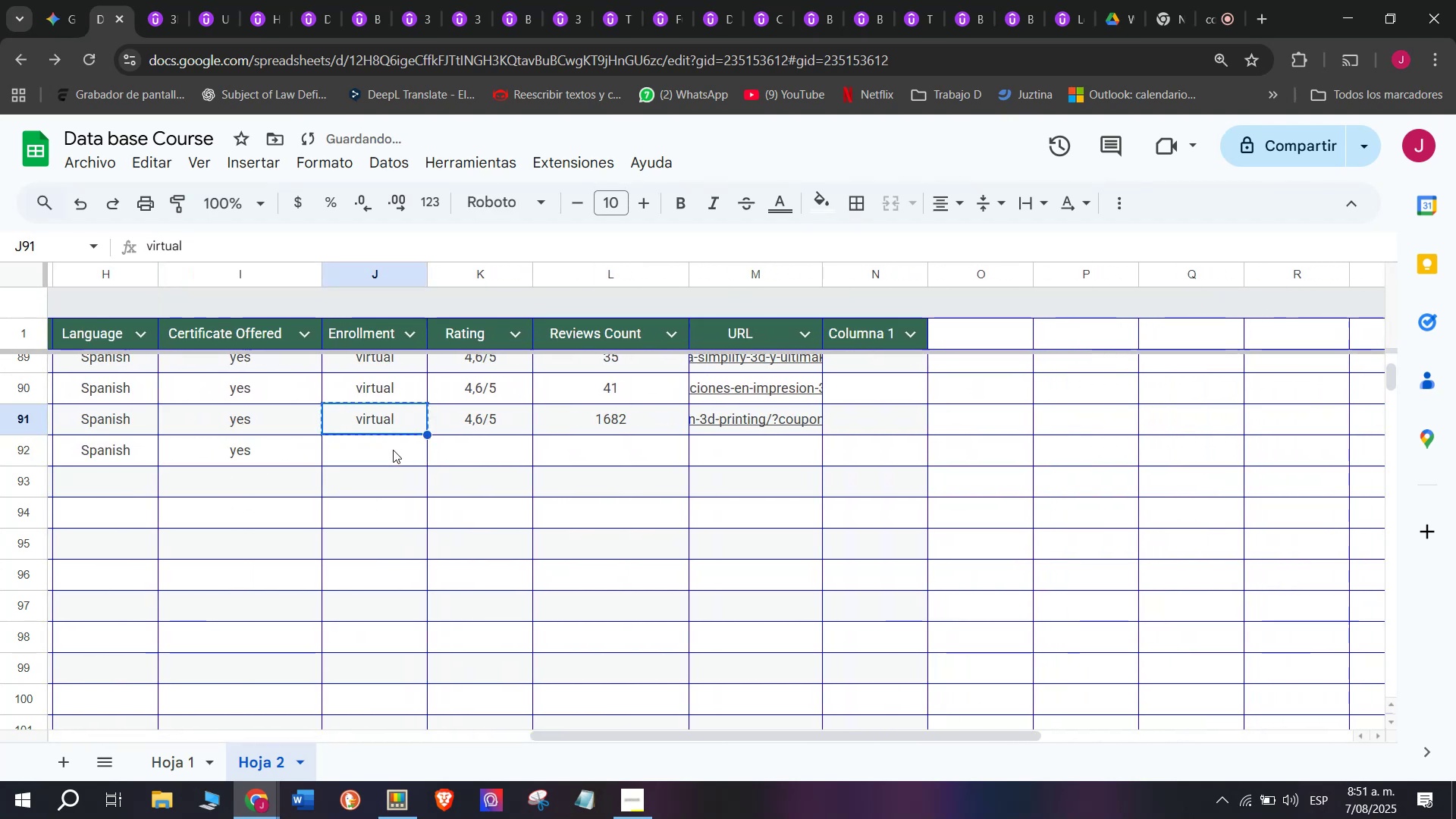 
double_click([393, 450])
 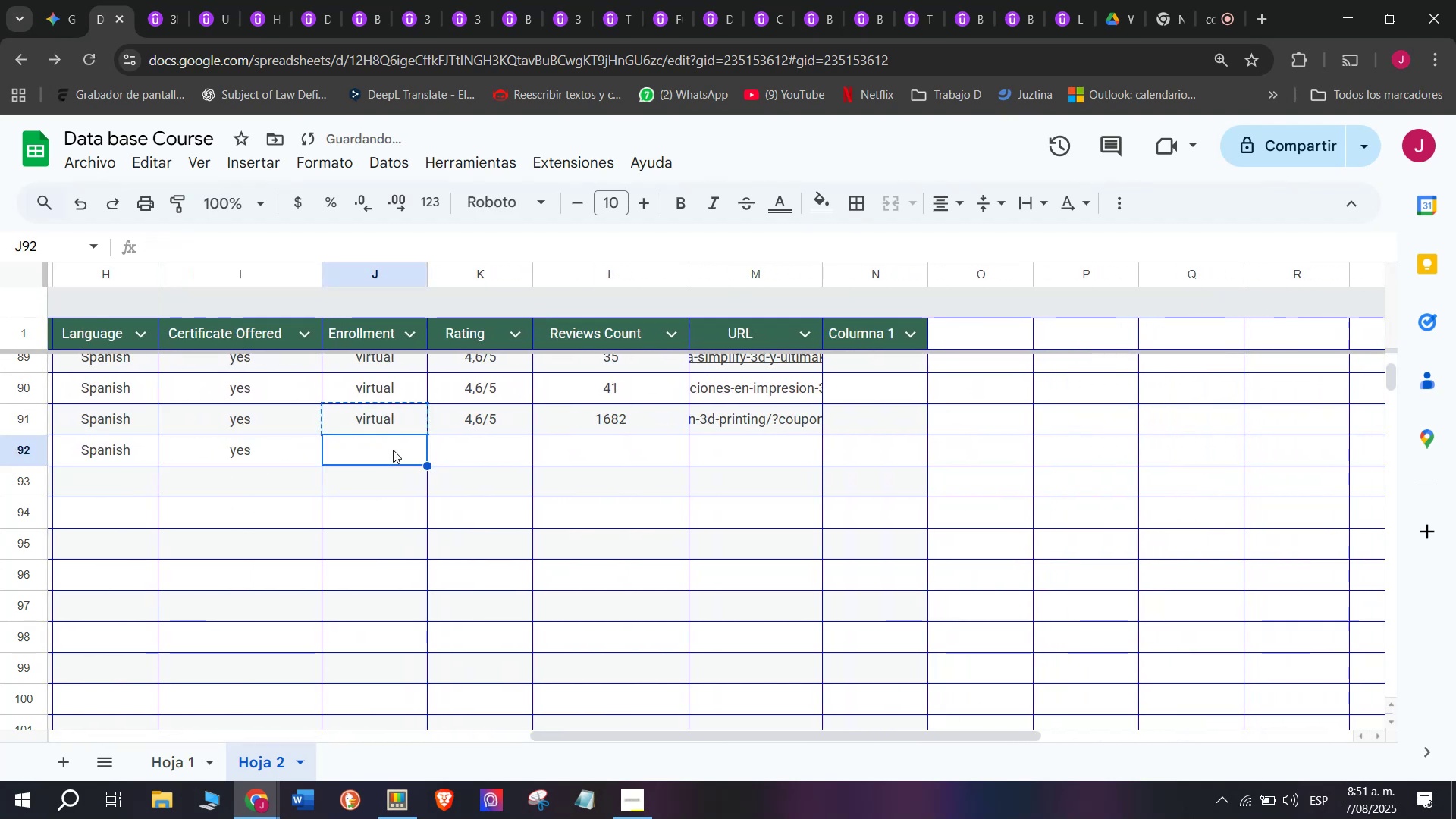 
key(Z)
 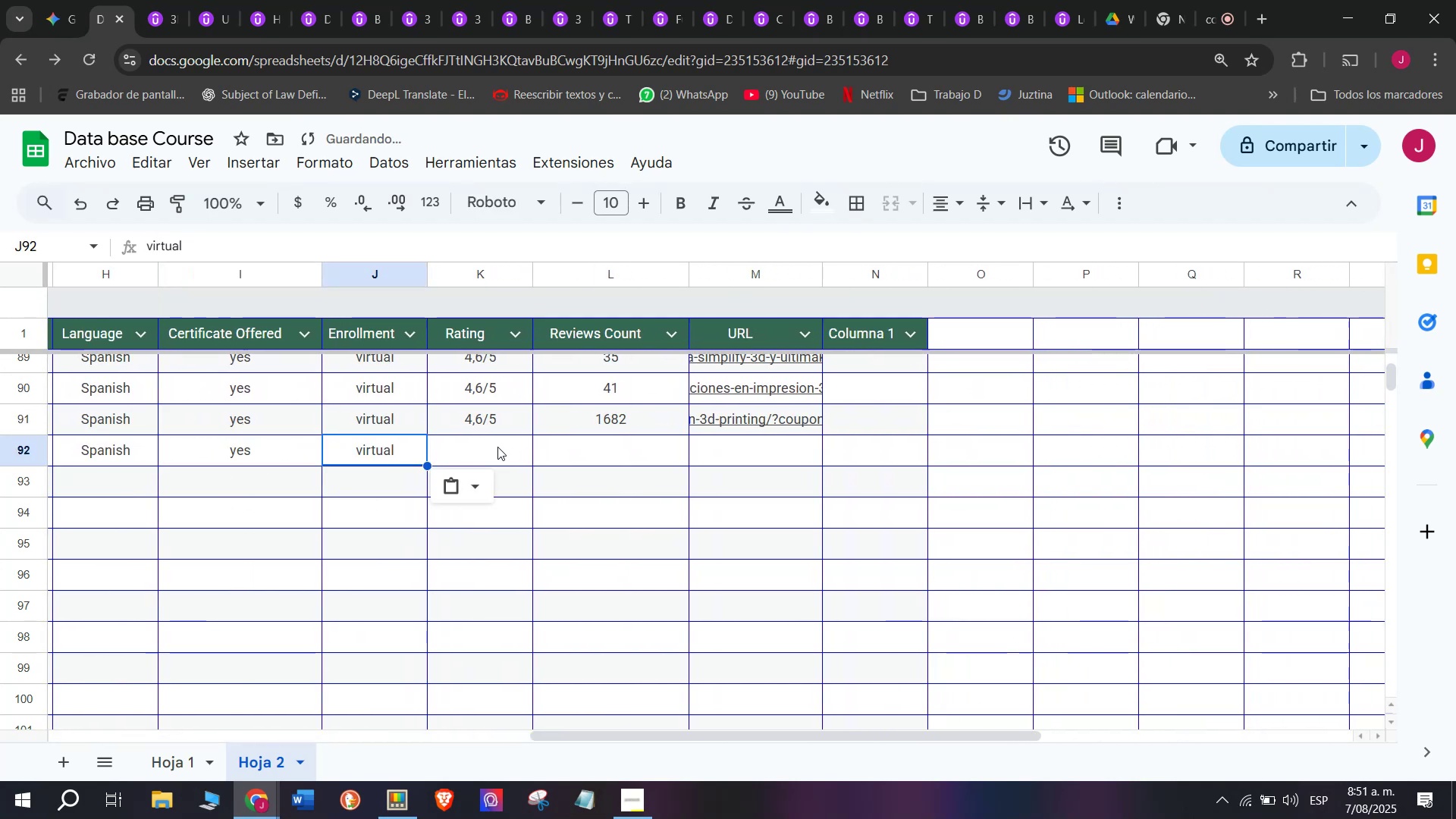 
key(Control+ControlLeft)
 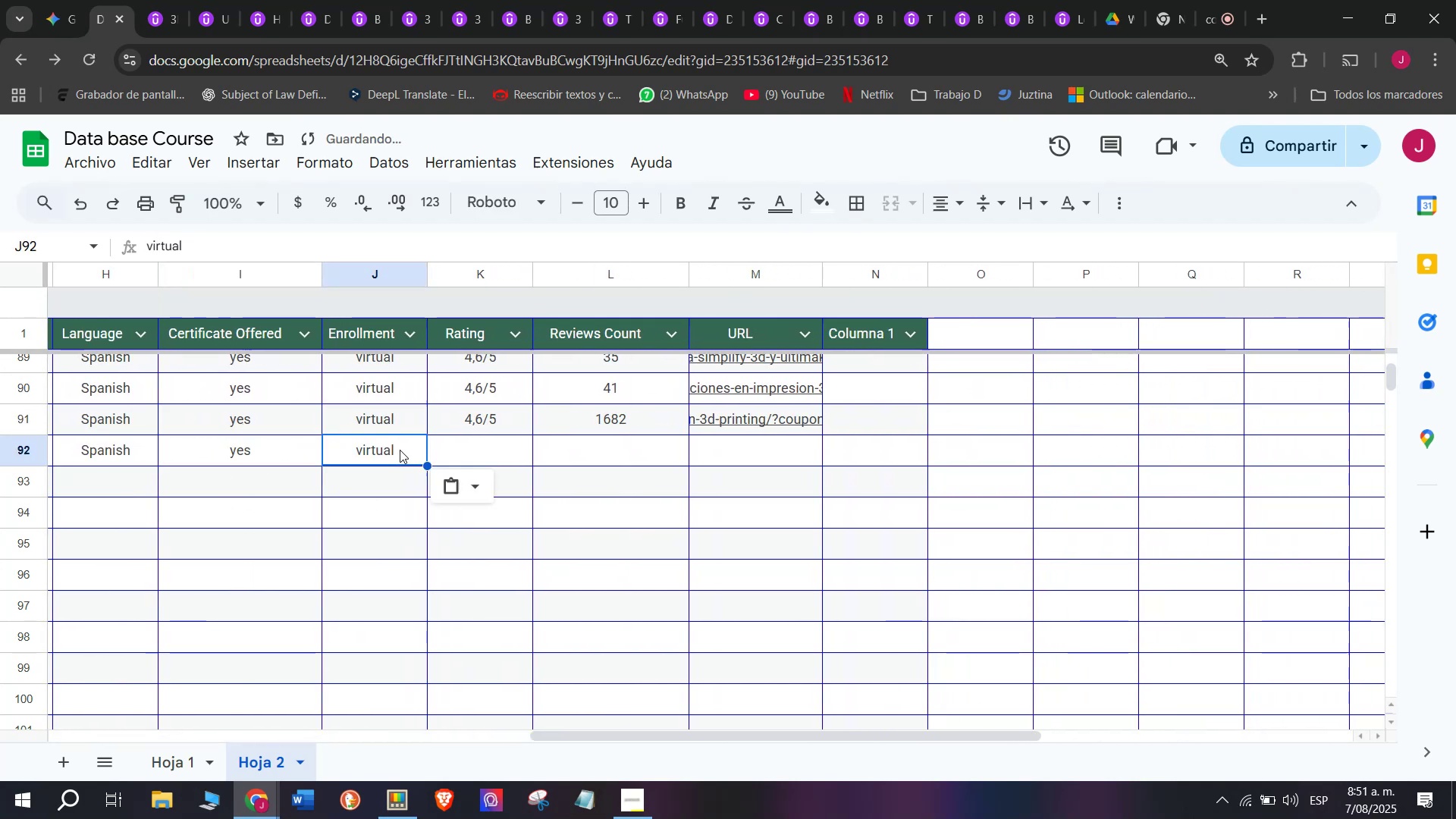 
key(Control+V)
 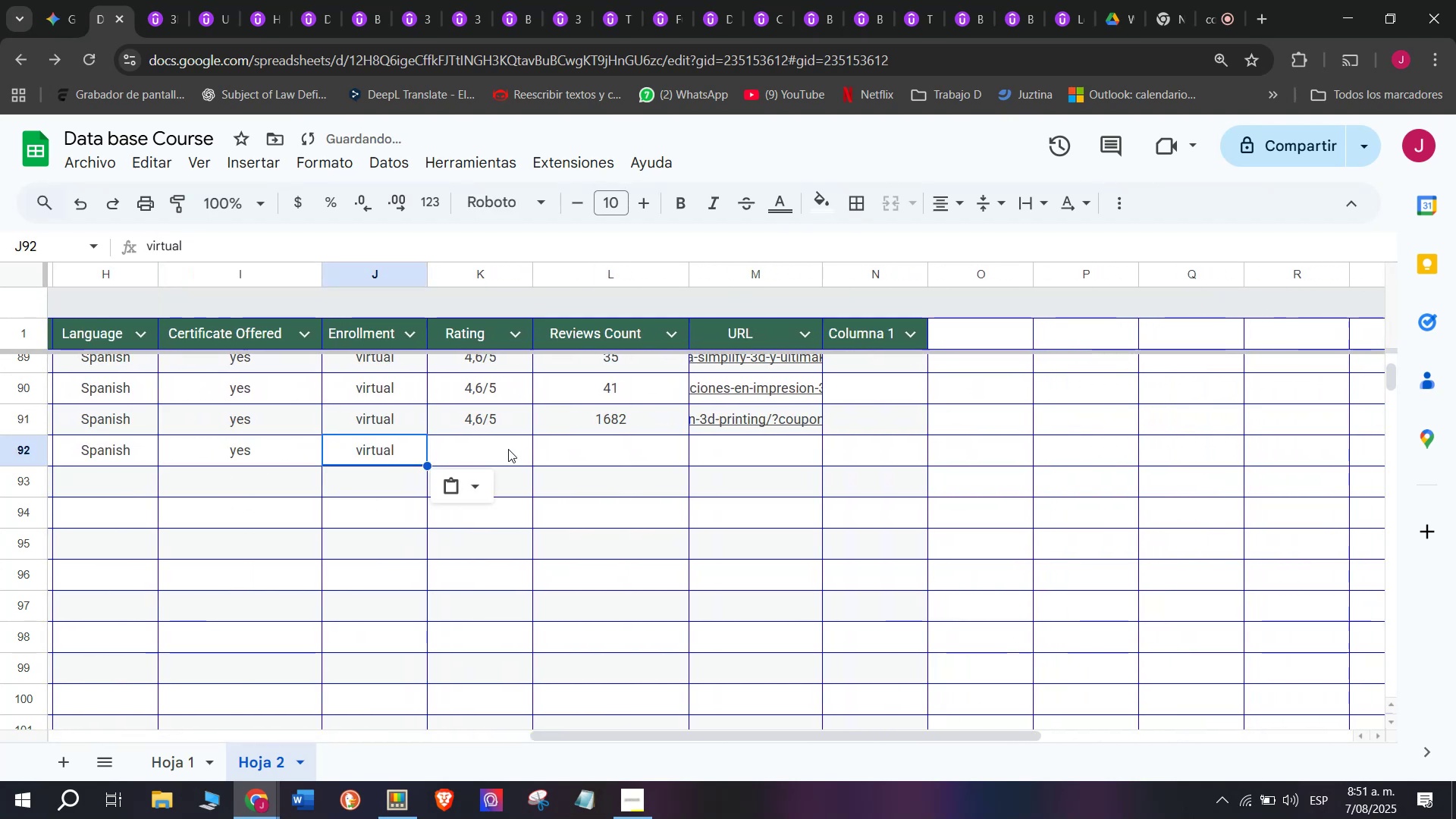 
left_click([486, 447])
 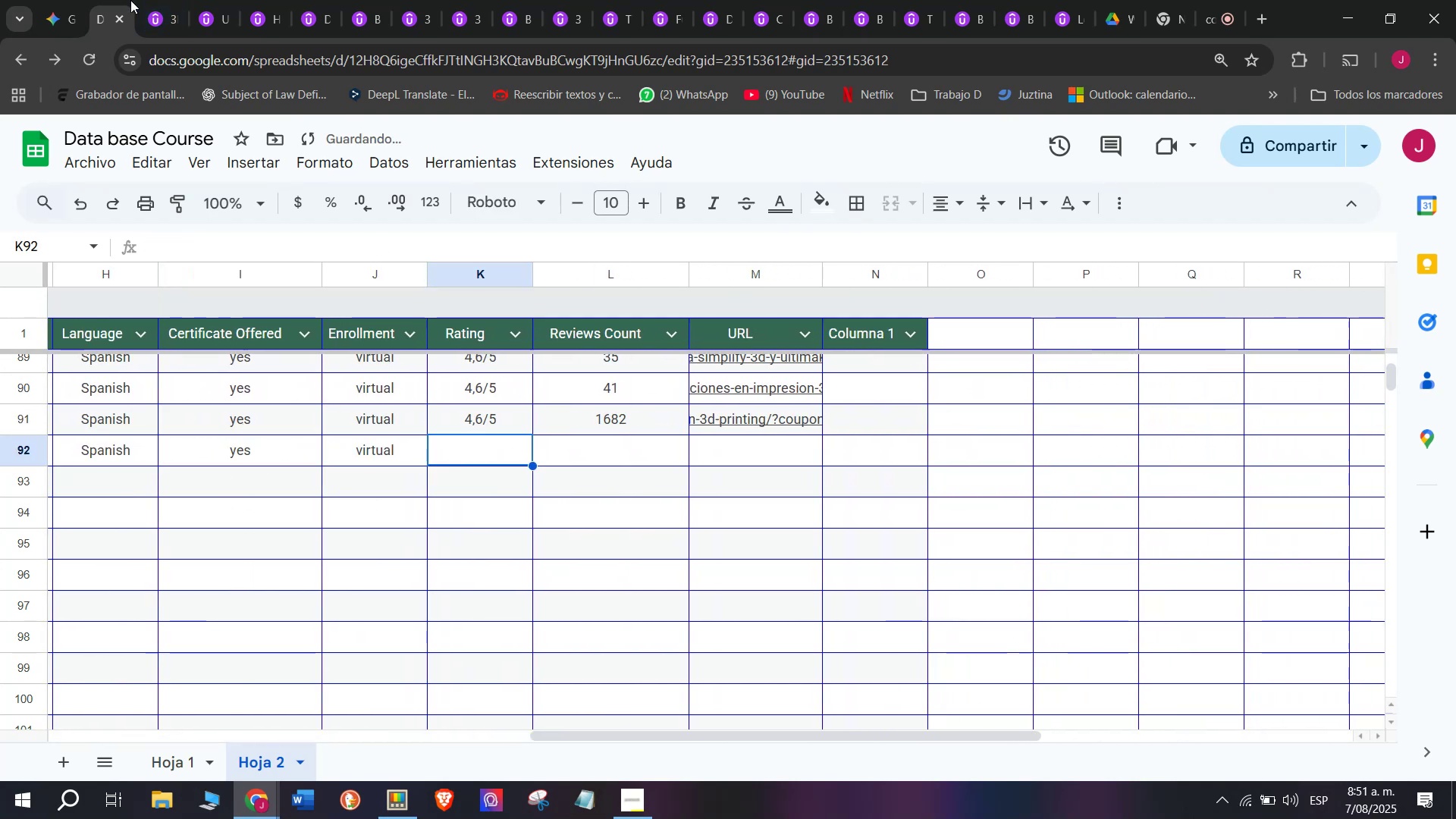 
double_click([158, 2])
 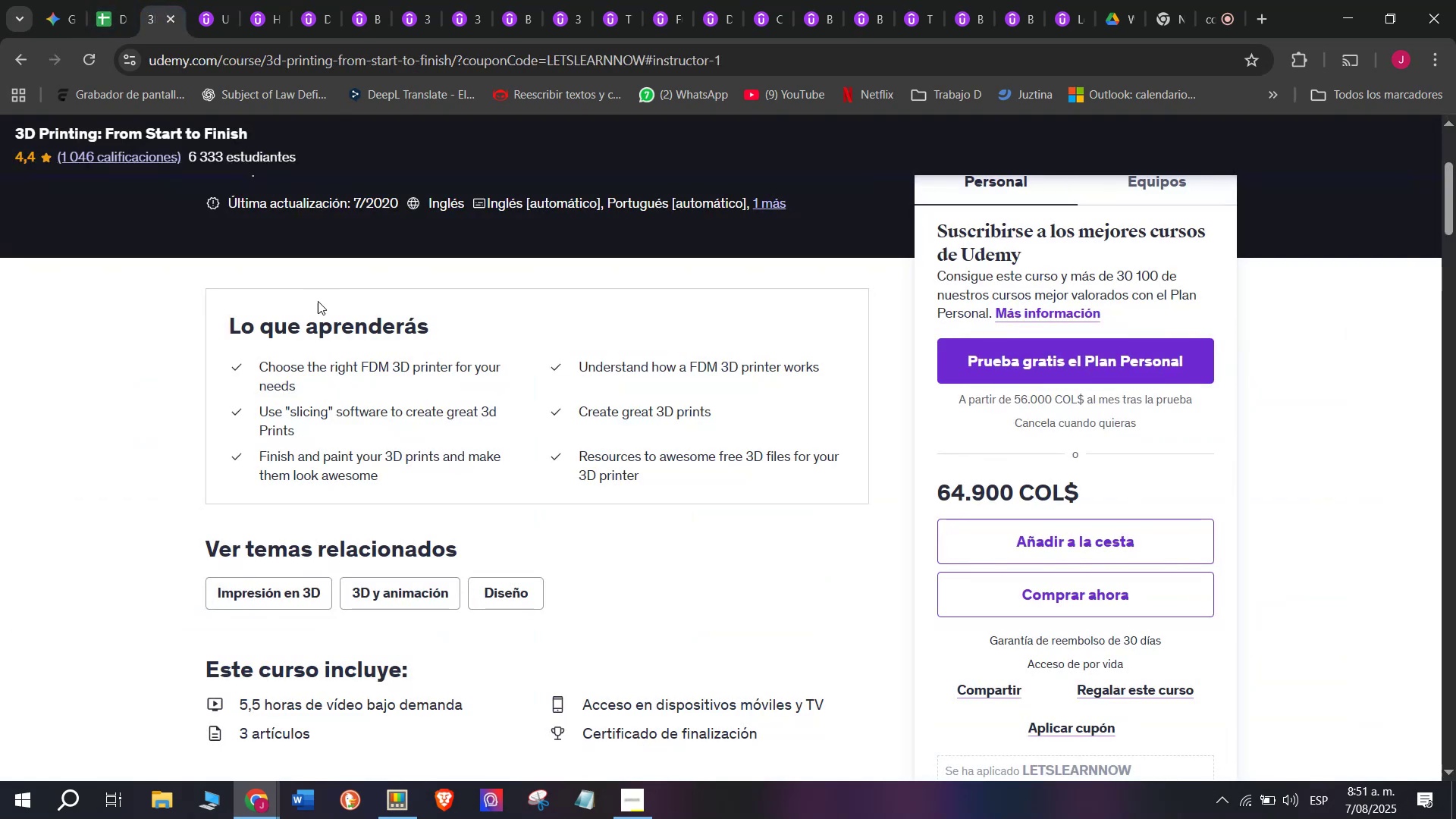 
scroll: coordinate [359, 411], scroll_direction: up, amount: 1.0
 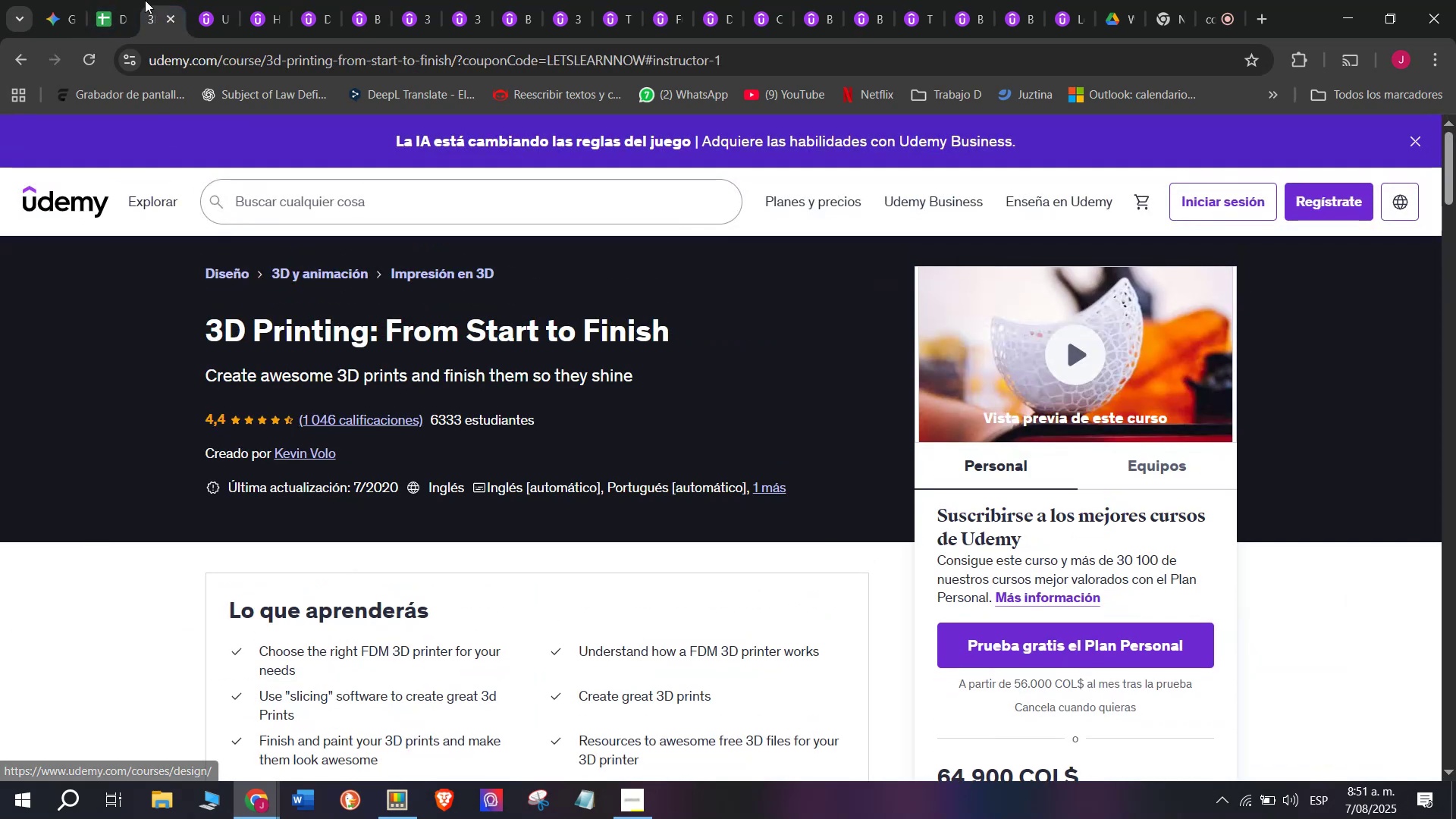 
left_click([102, 0])
 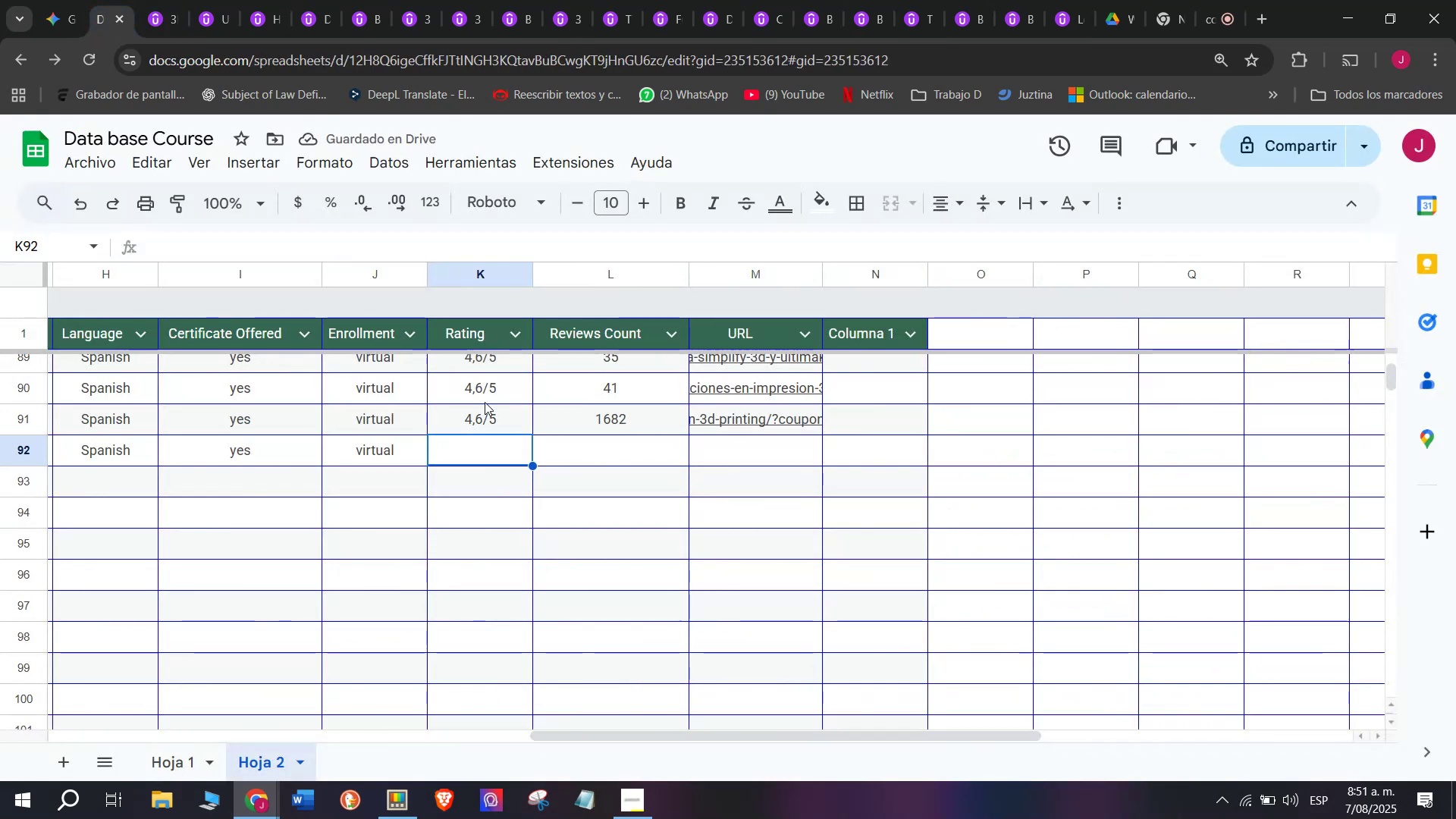 
left_click([485, 421])
 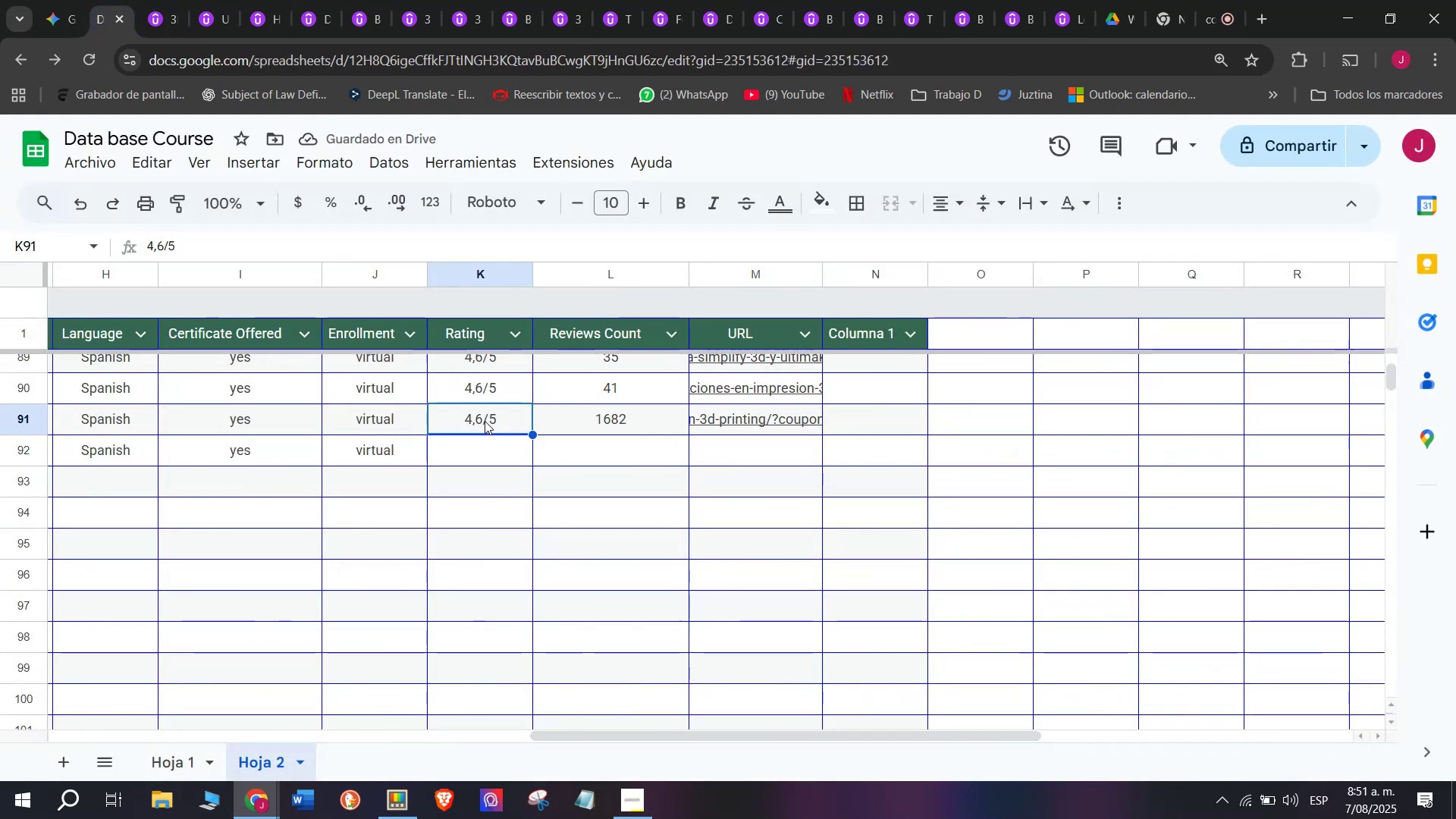 
key(Break)
 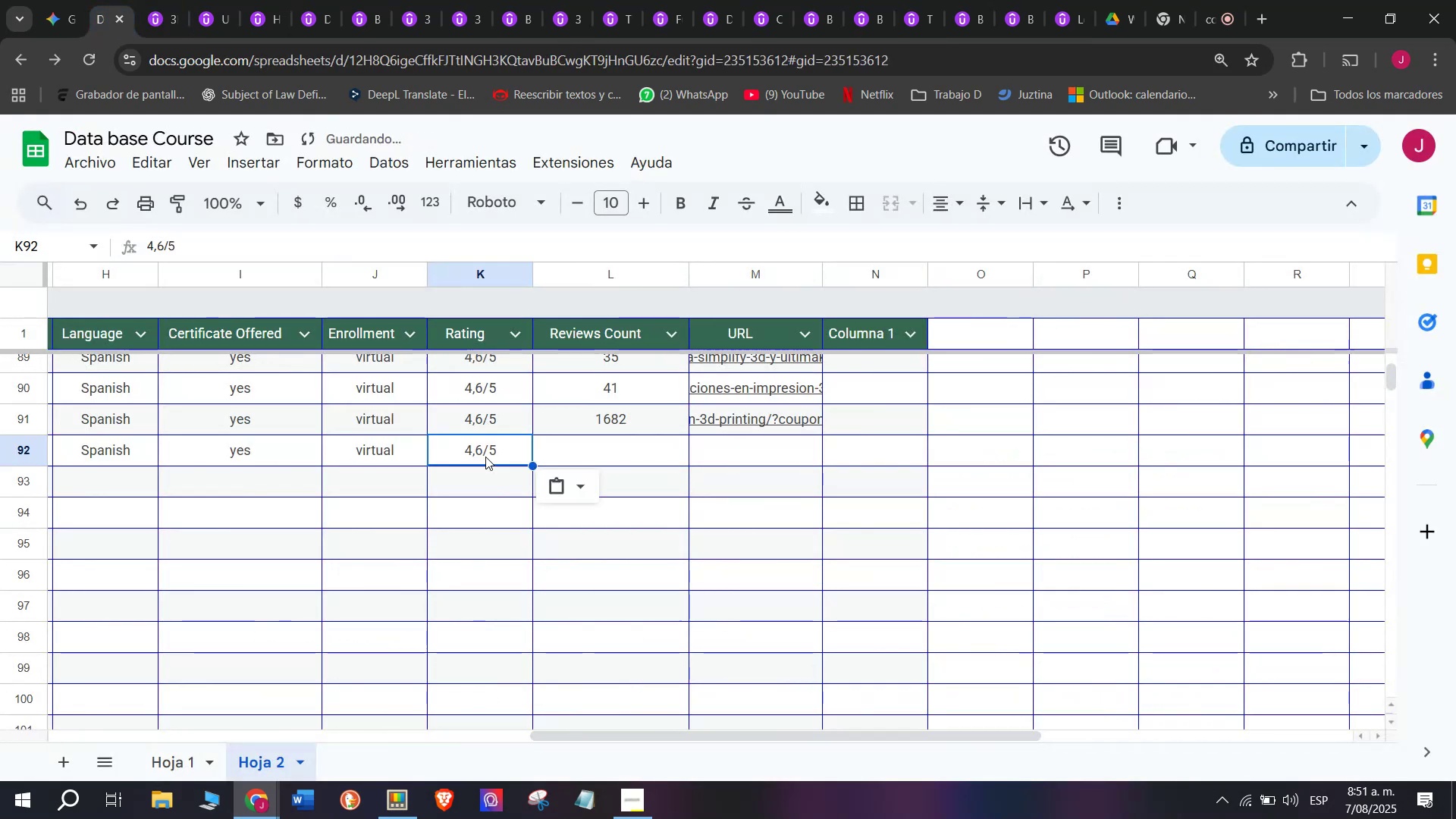 
key(Control+ControlLeft)
 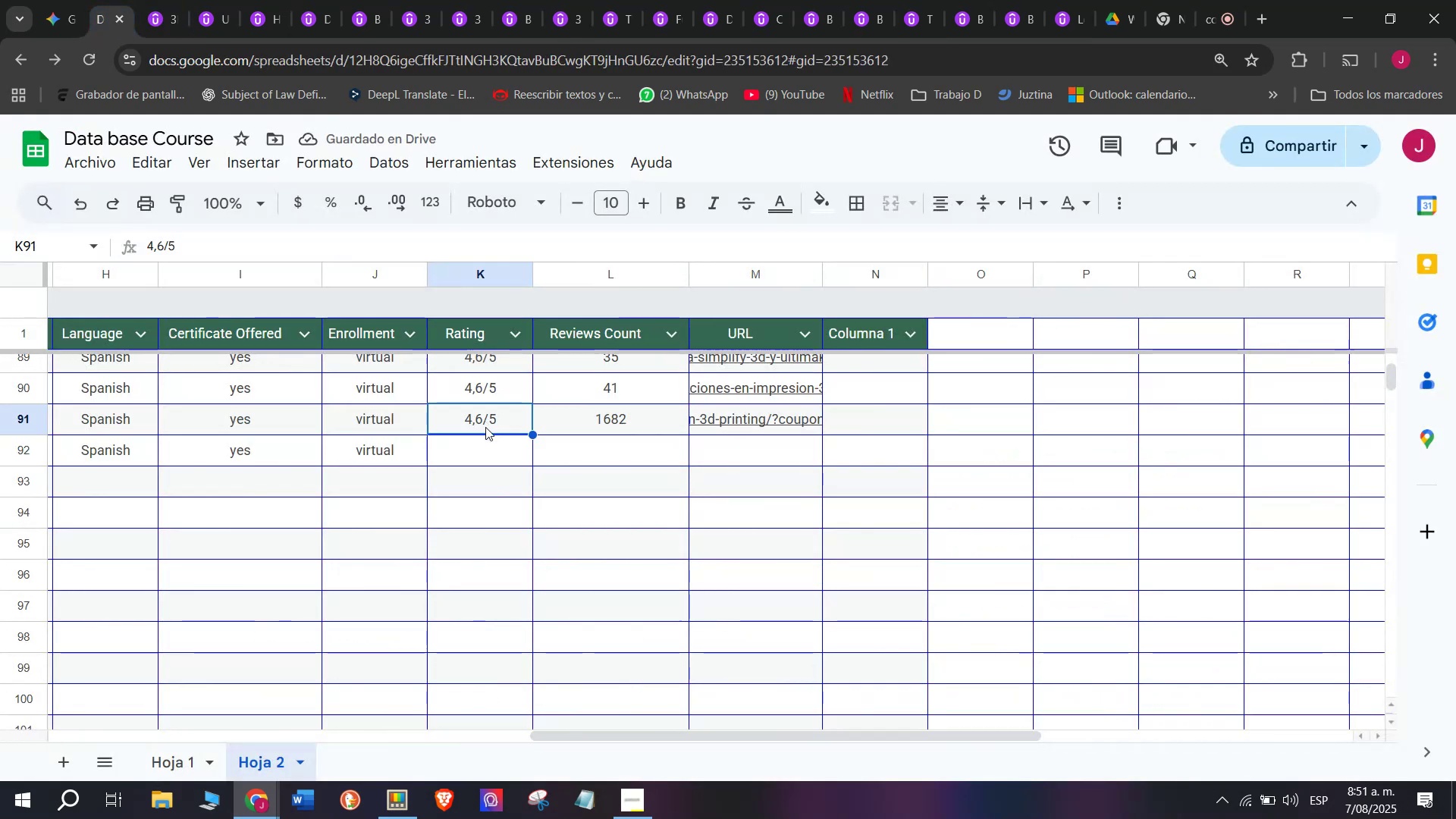 
key(Control+C)
 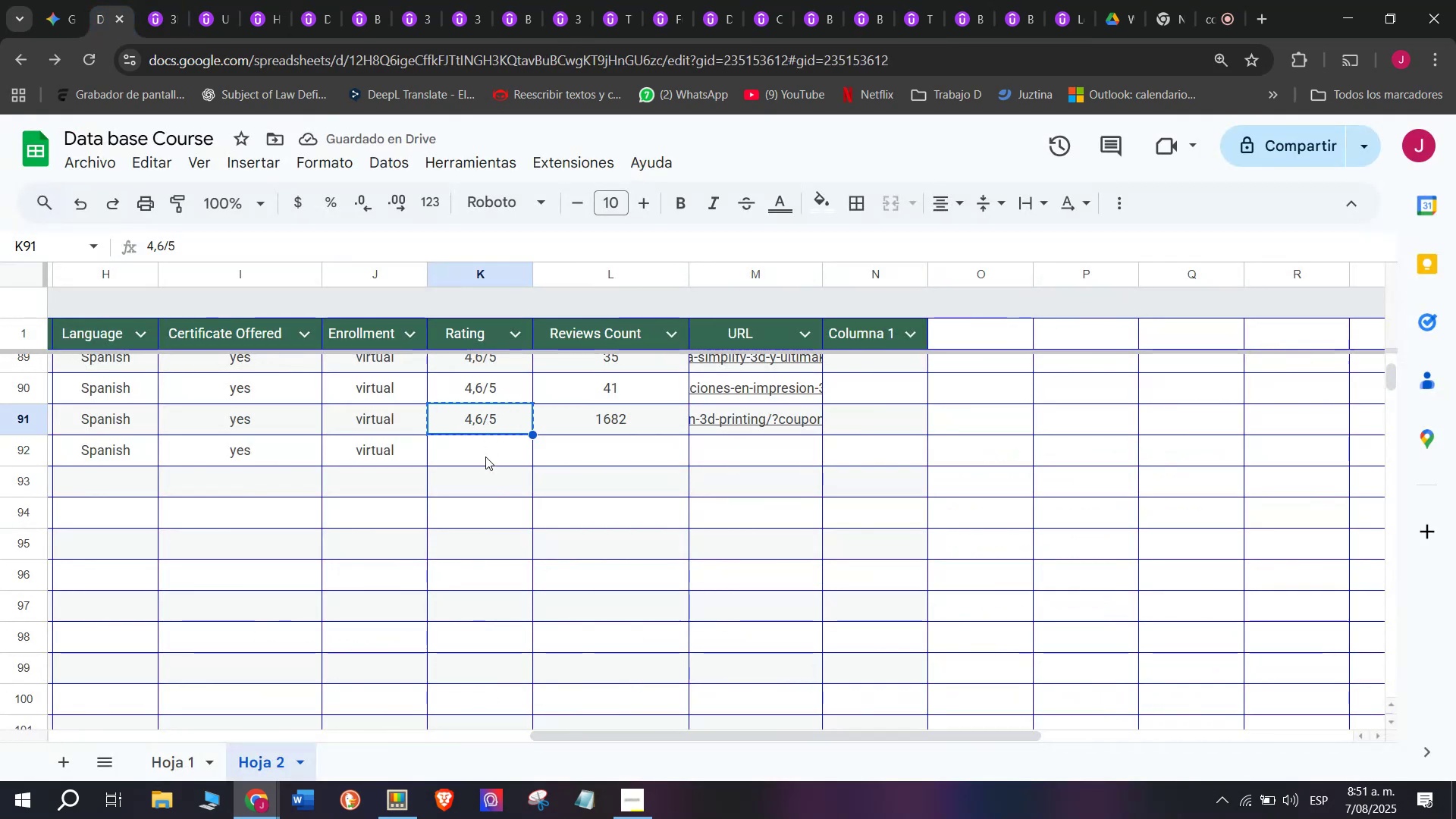 
double_click([485, 457])
 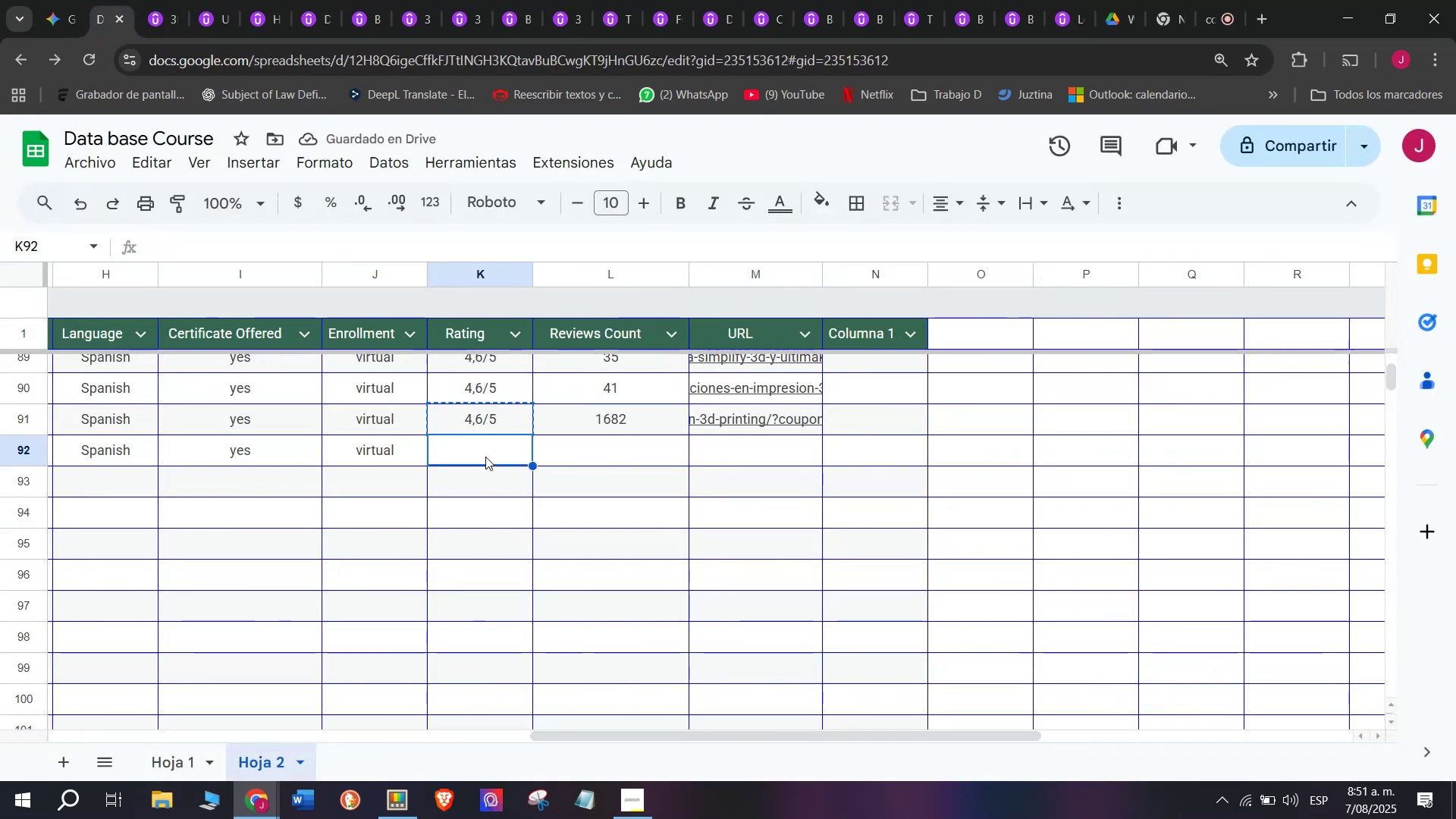 
key(Z)
 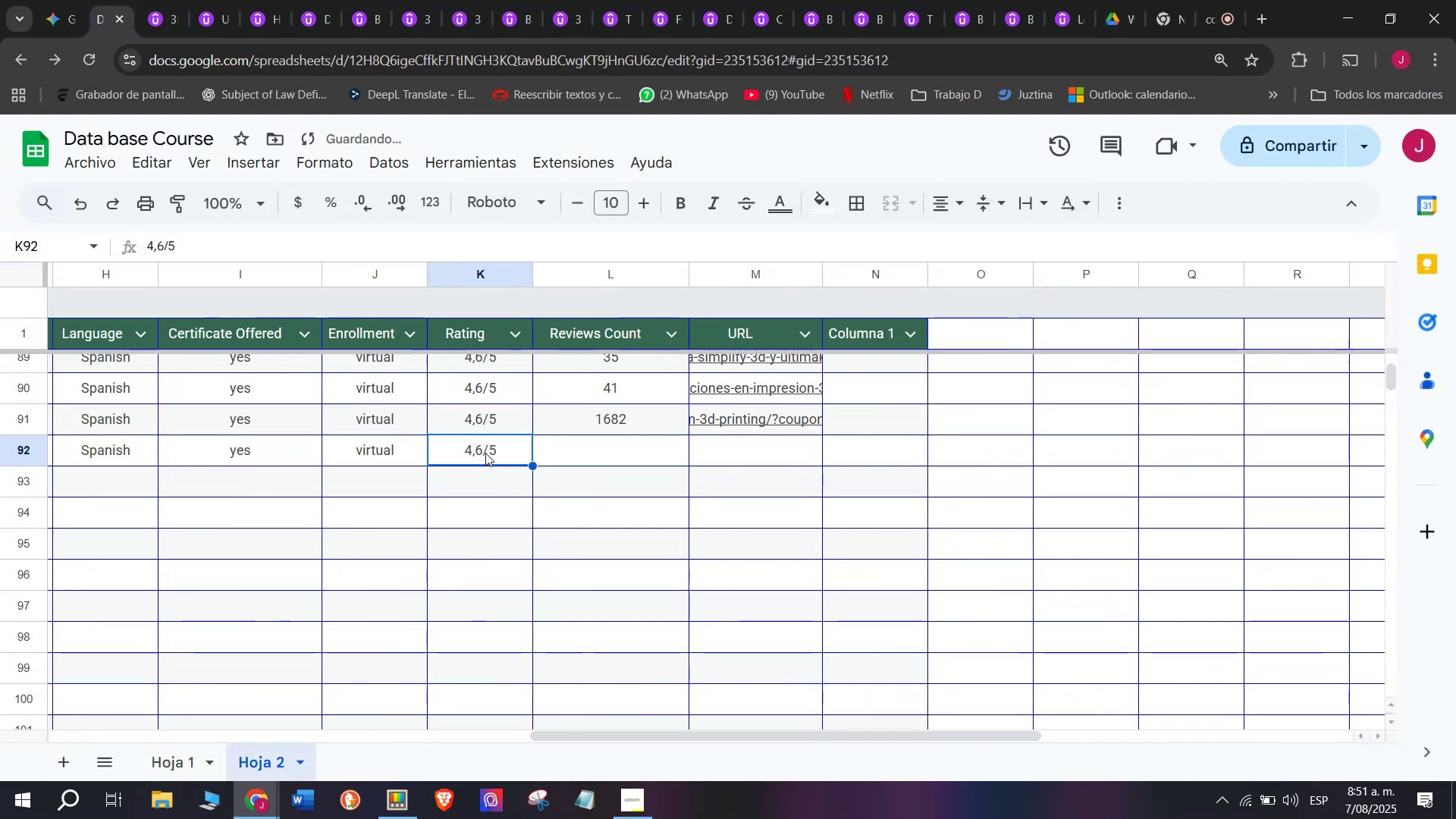 
key(Control+ControlLeft)
 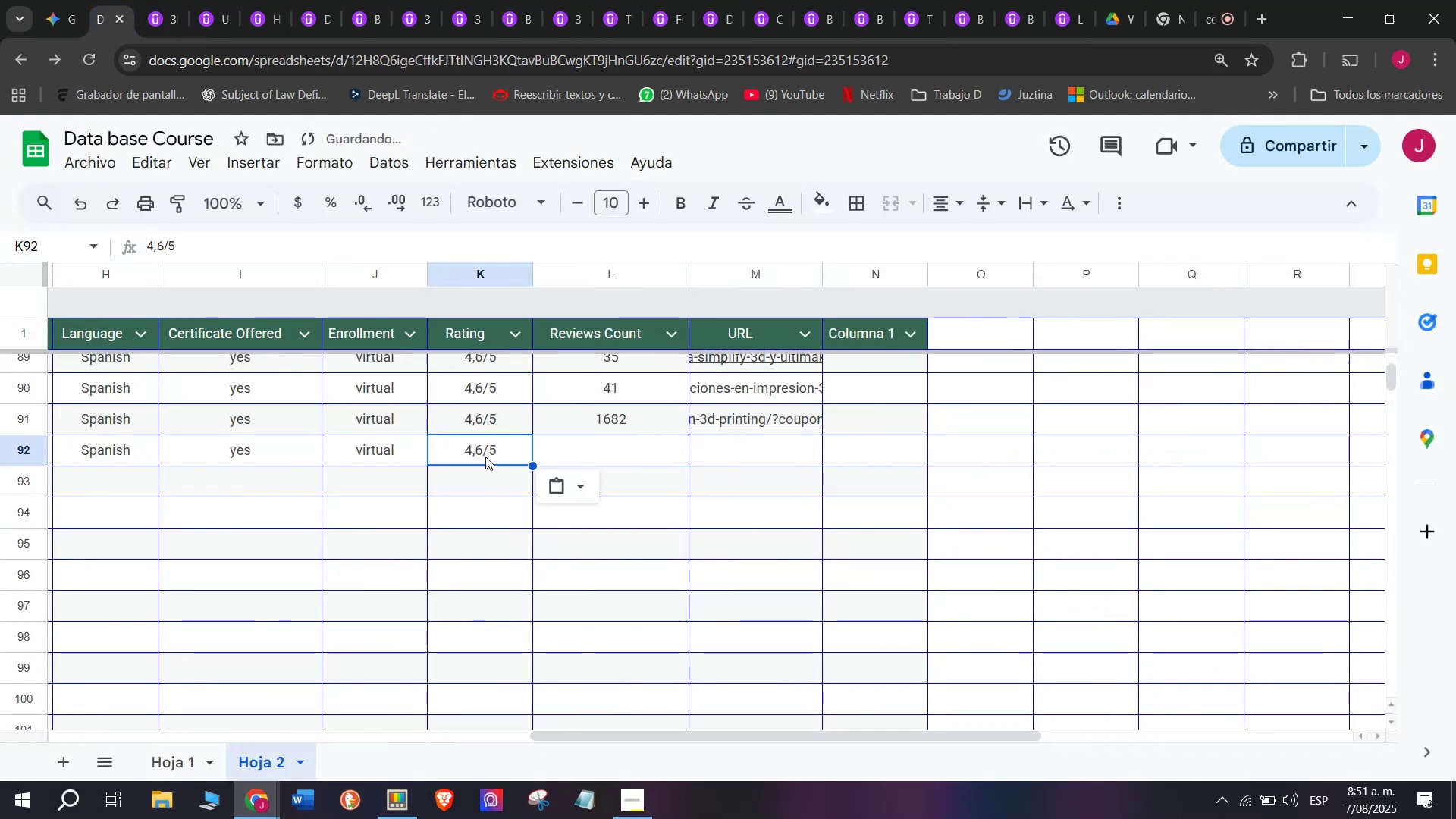 
key(Control+V)
 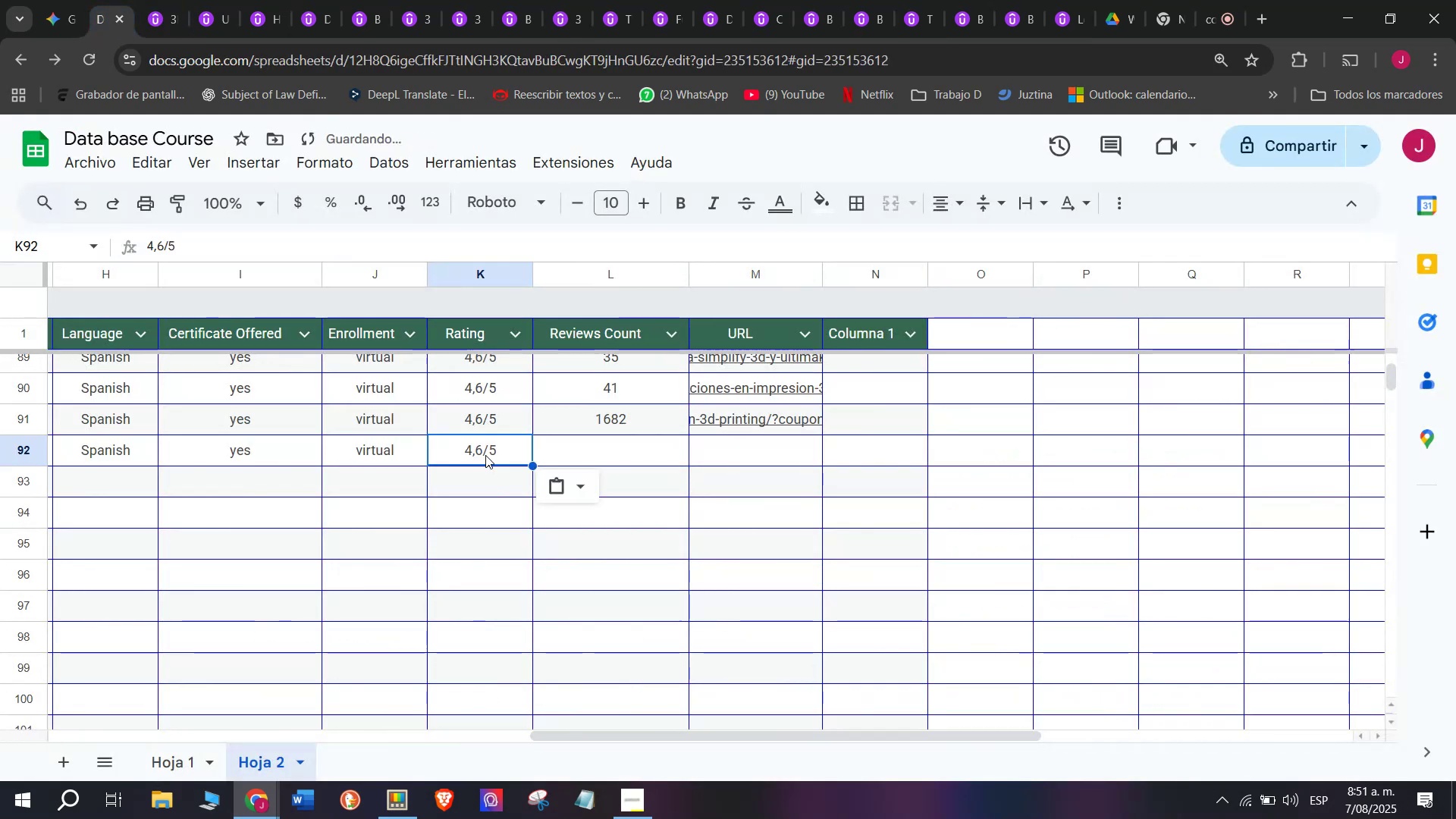 
triple_click([485, 453])
 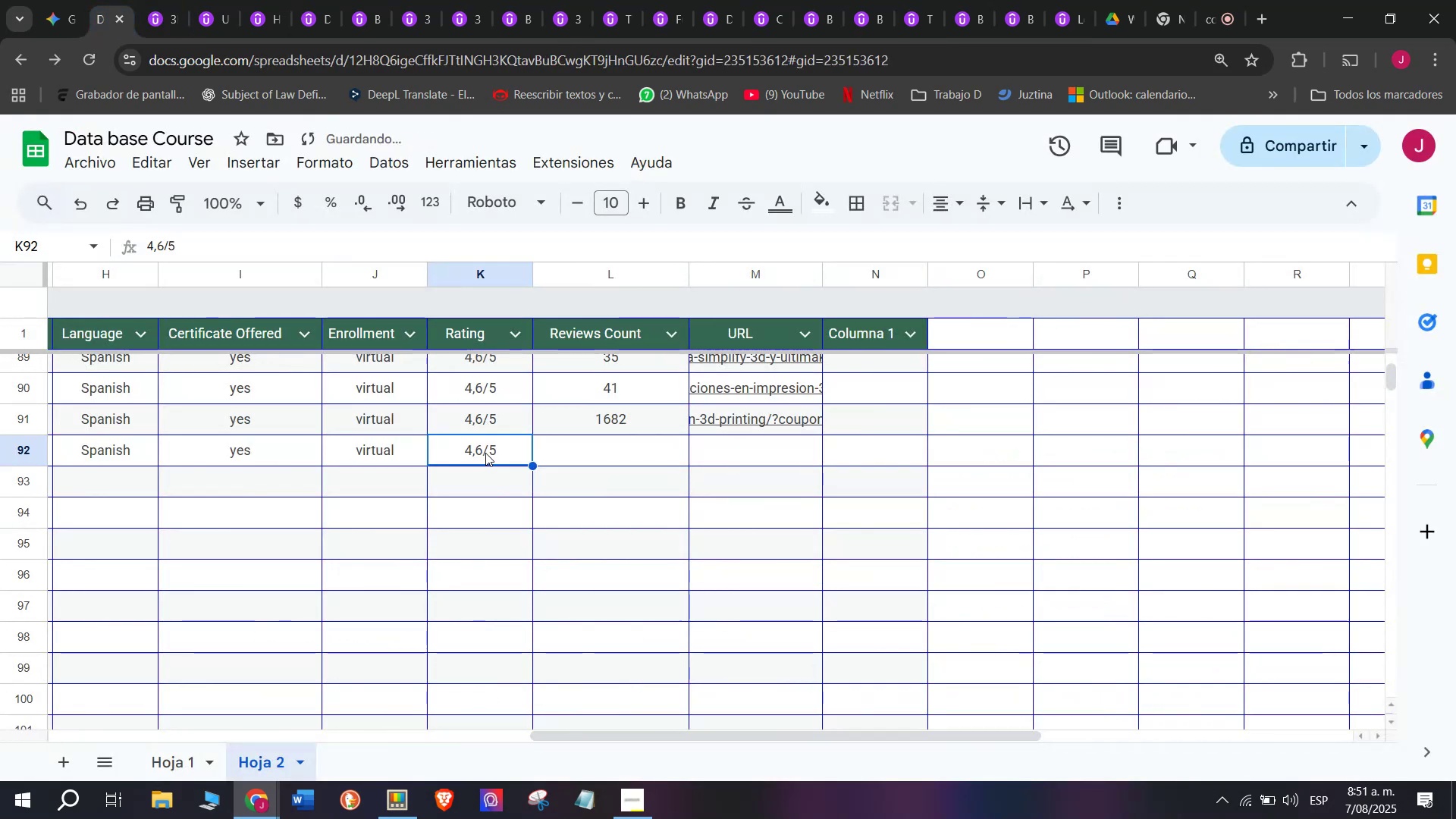 
triple_click([485, 453])
 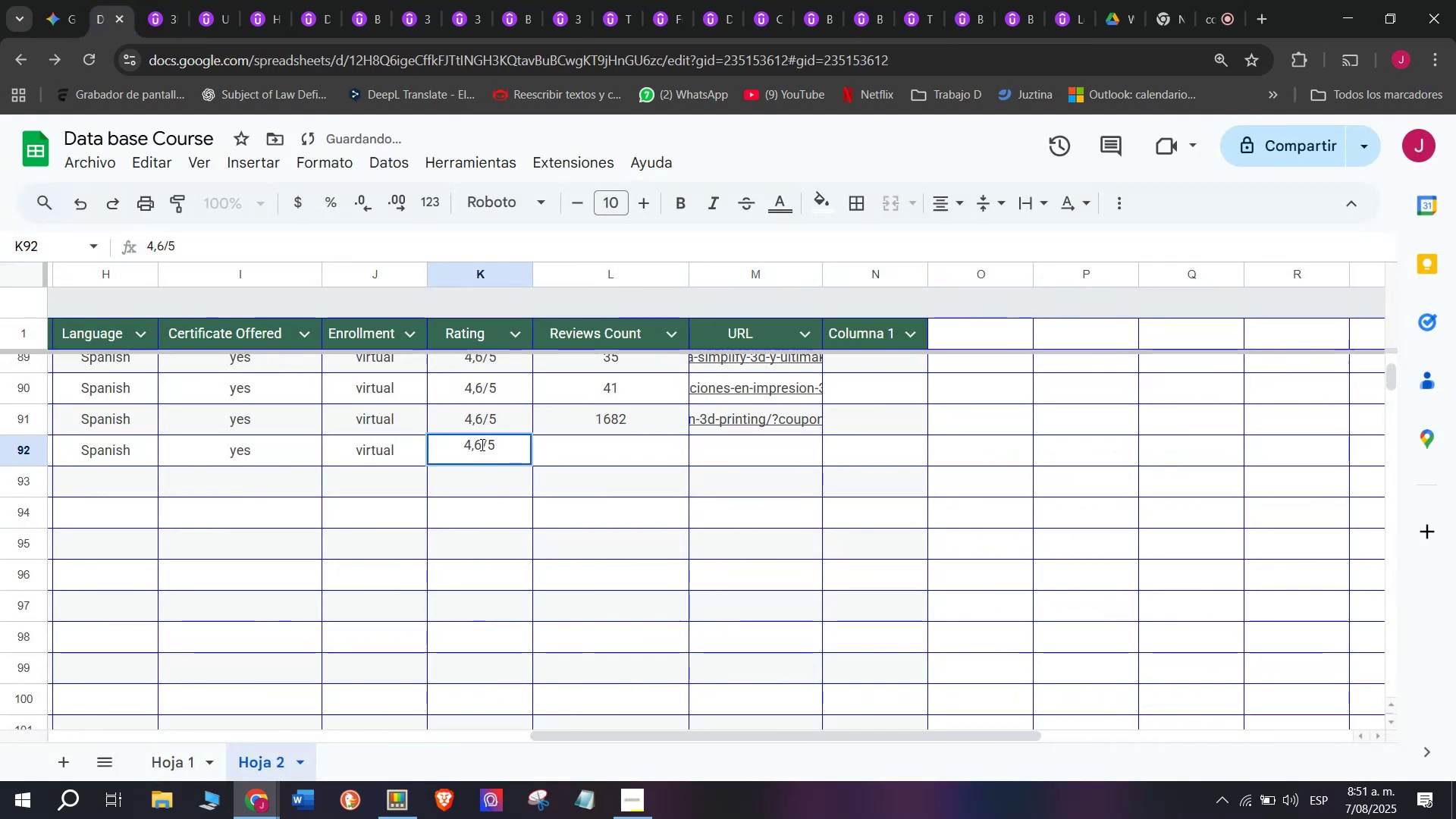 
left_click([481, 444])
 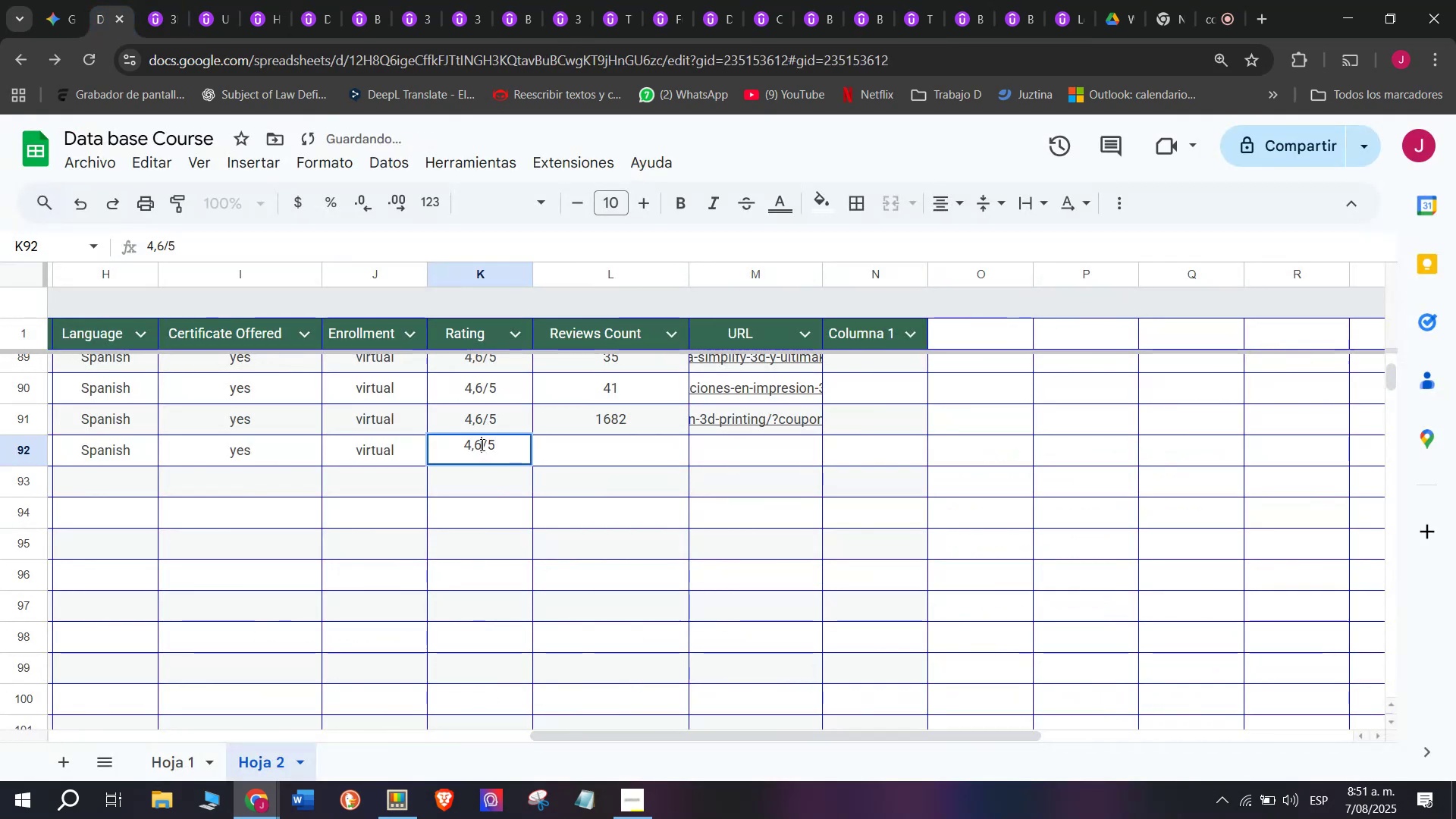 
key(Backspace)
type(q4)
 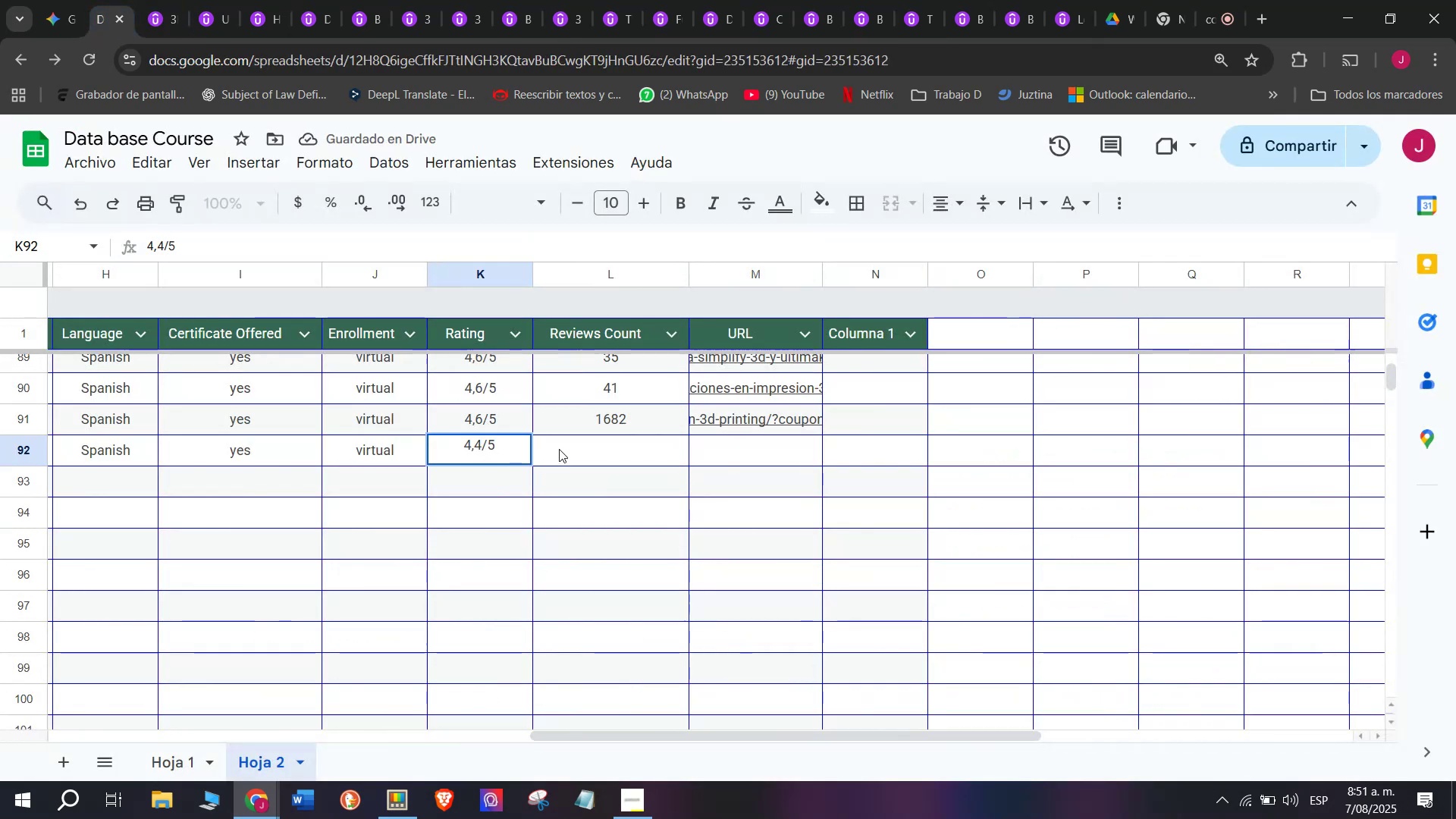 
left_click([567, 448])
 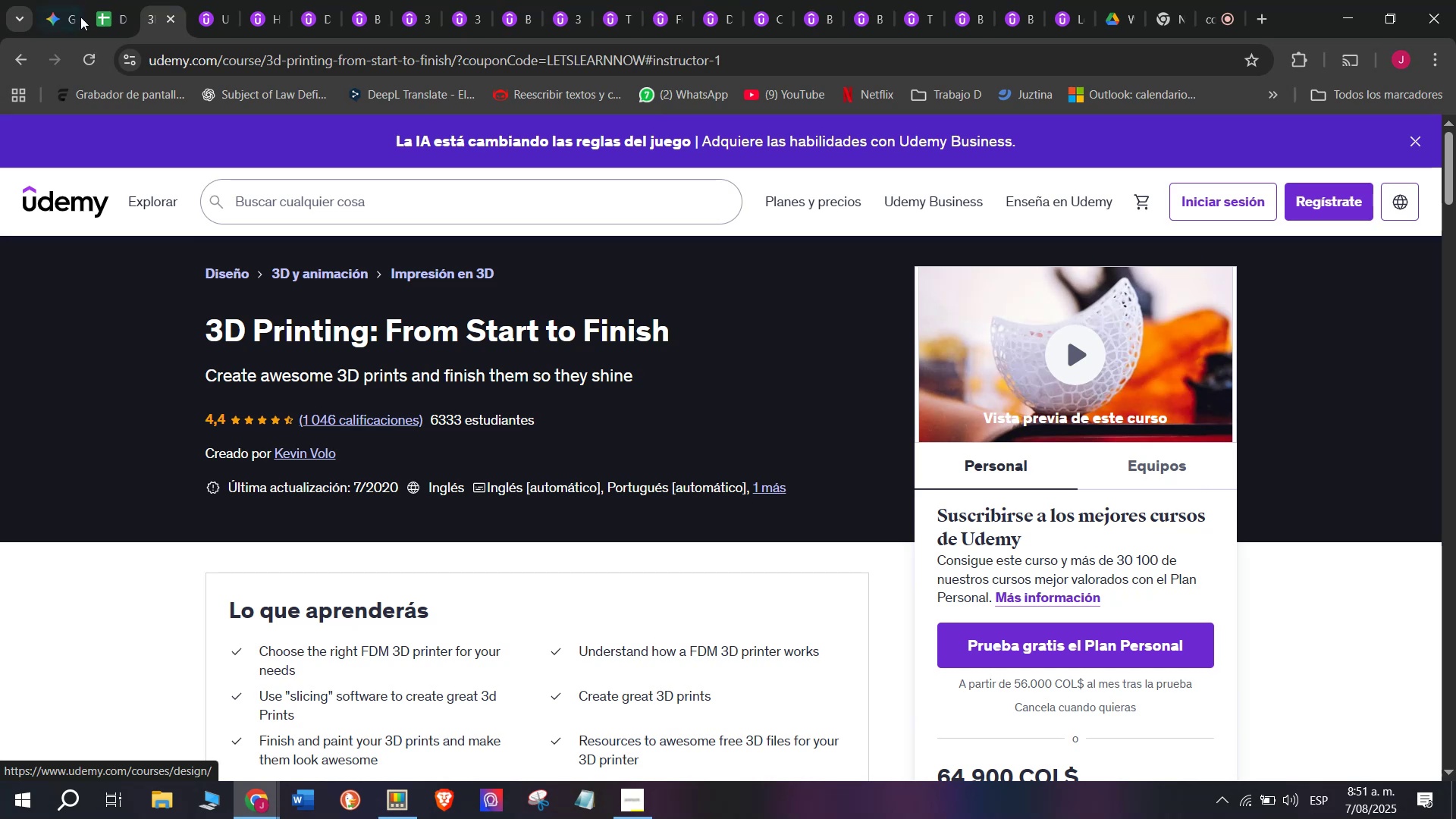 
left_click([96, 0])
 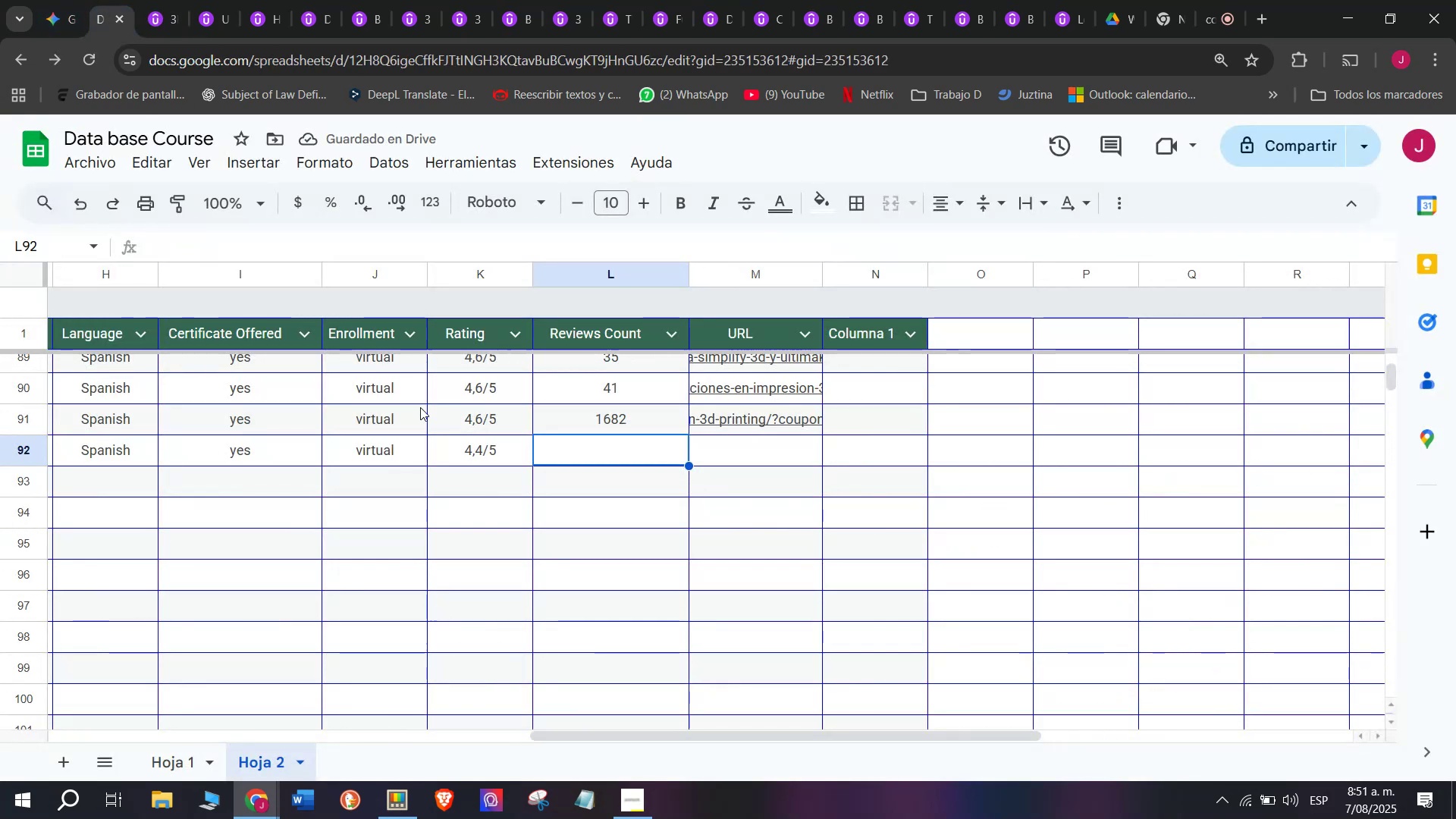 
type(1046)
 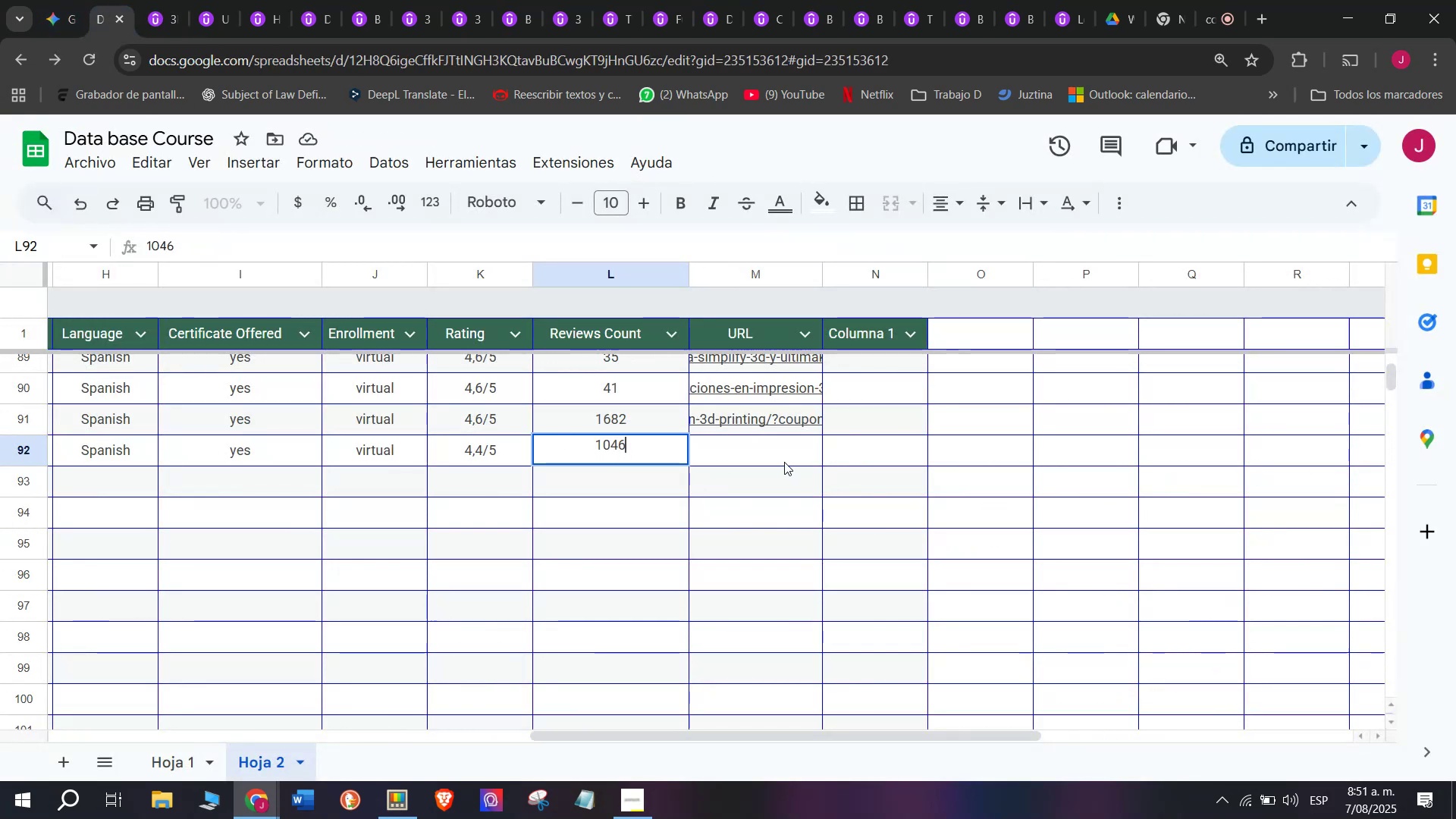 
left_click([785, 444])
 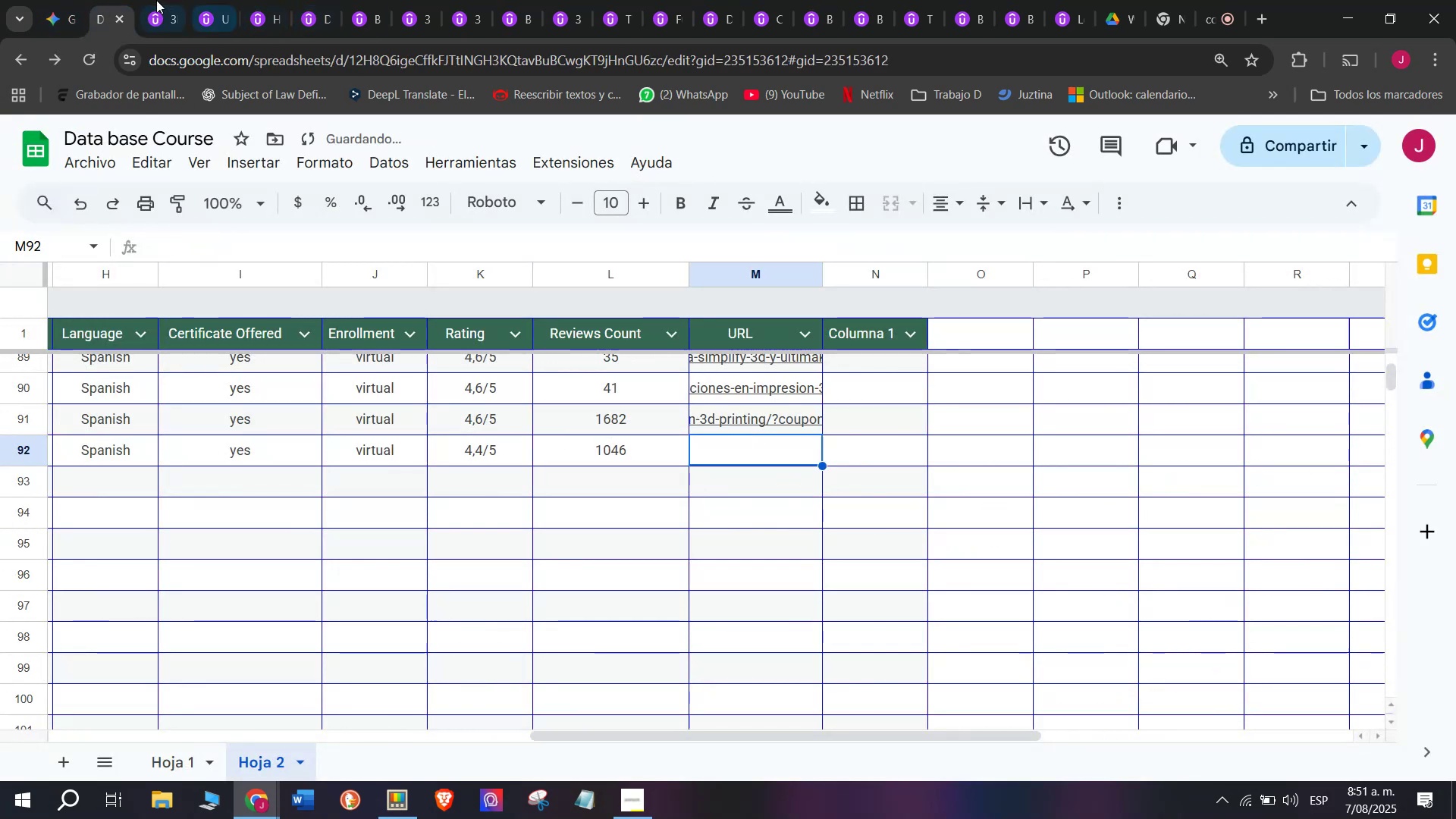 
left_click([155, 0])
 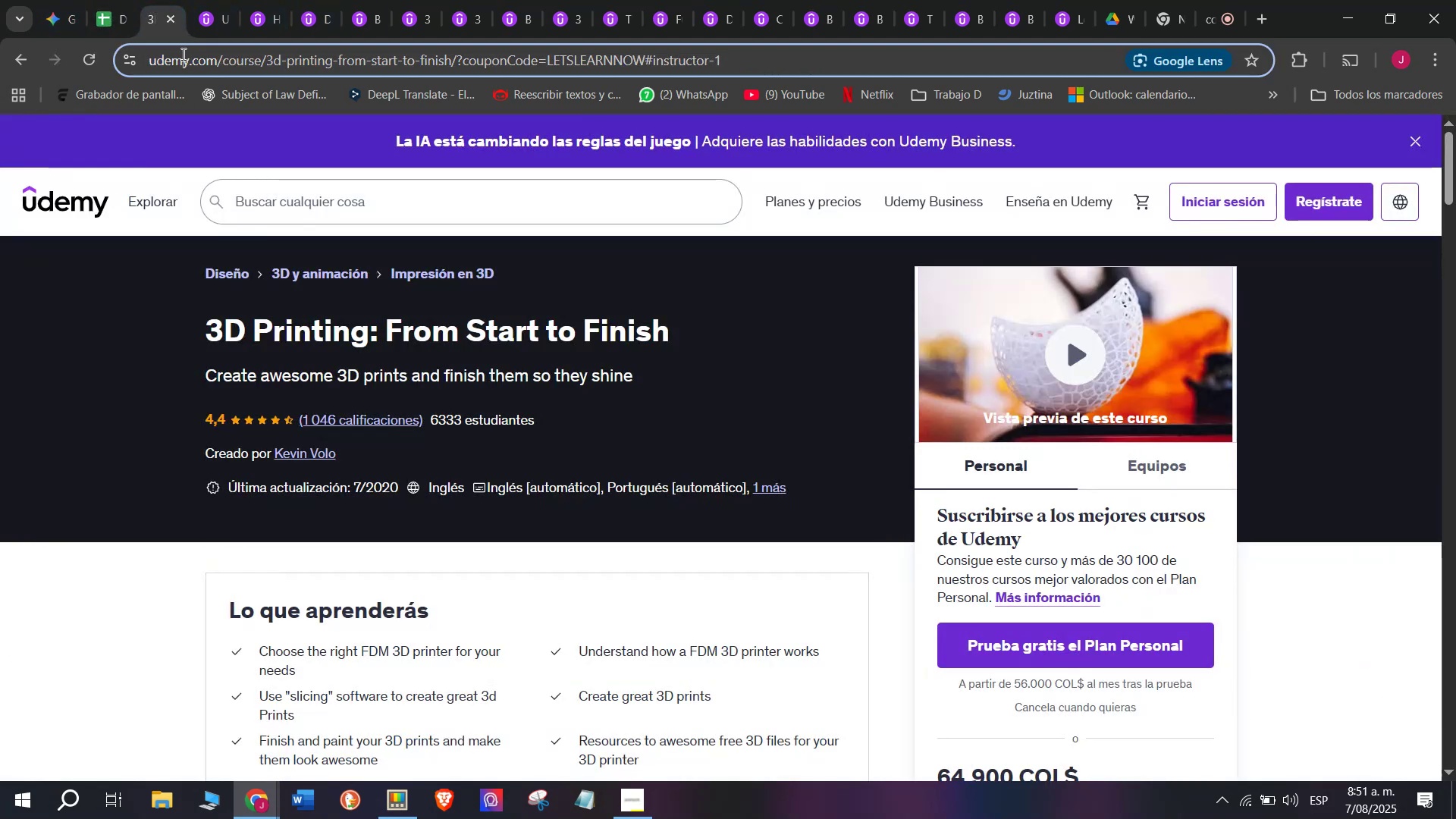 
double_click([182, 54])
 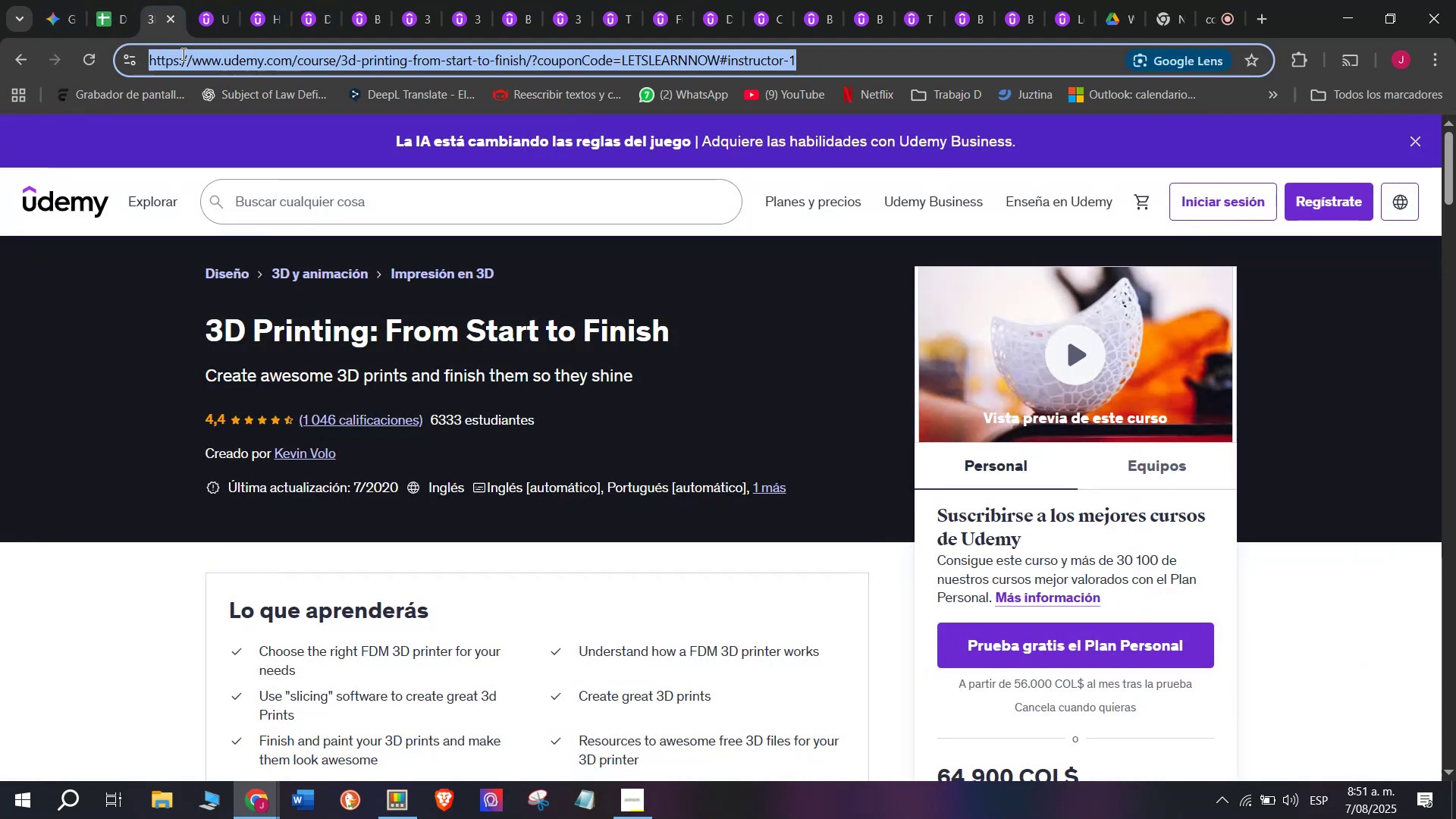 
triple_click([182, 54])
 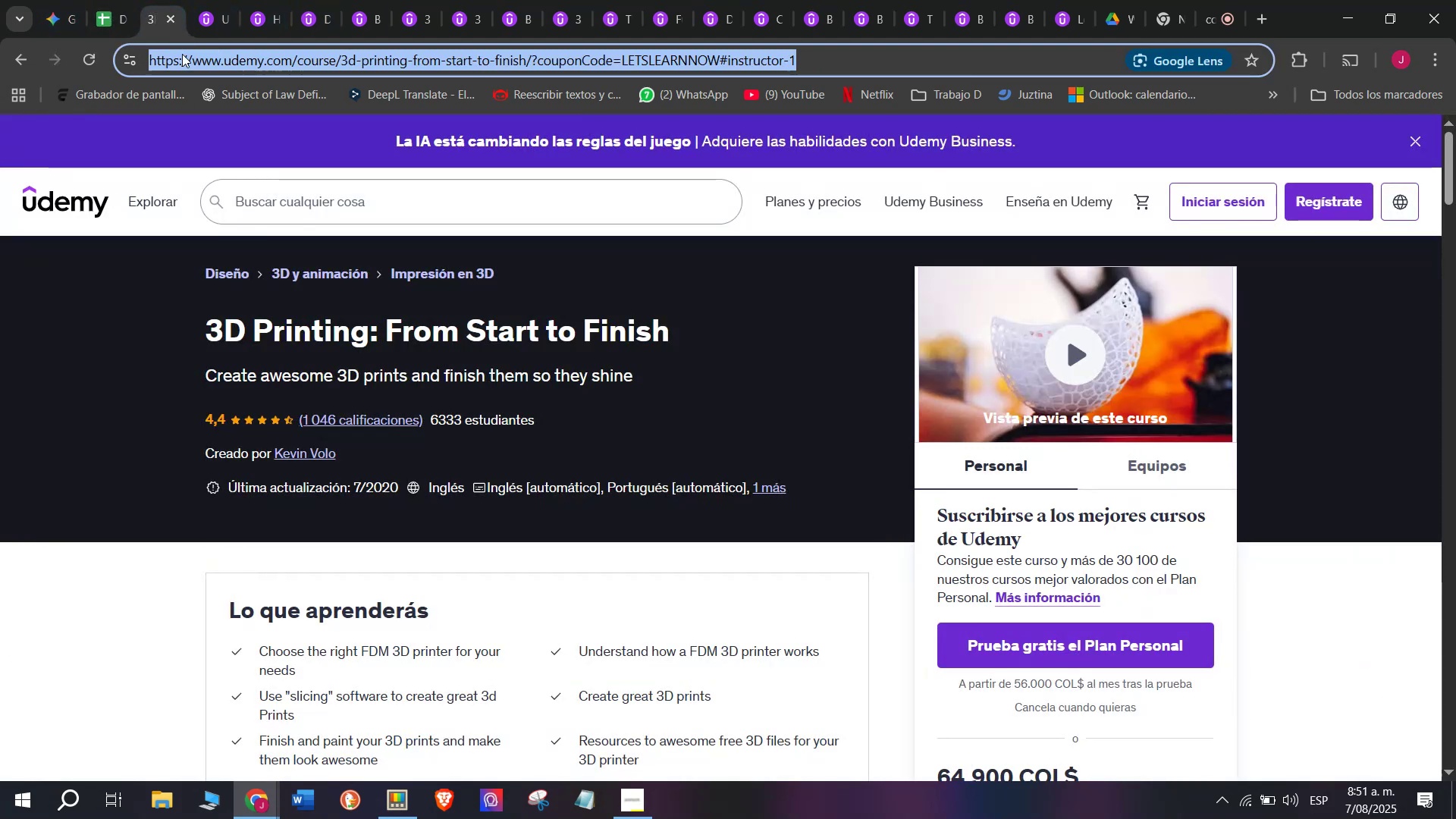 
key(Control+ControlLeft)
 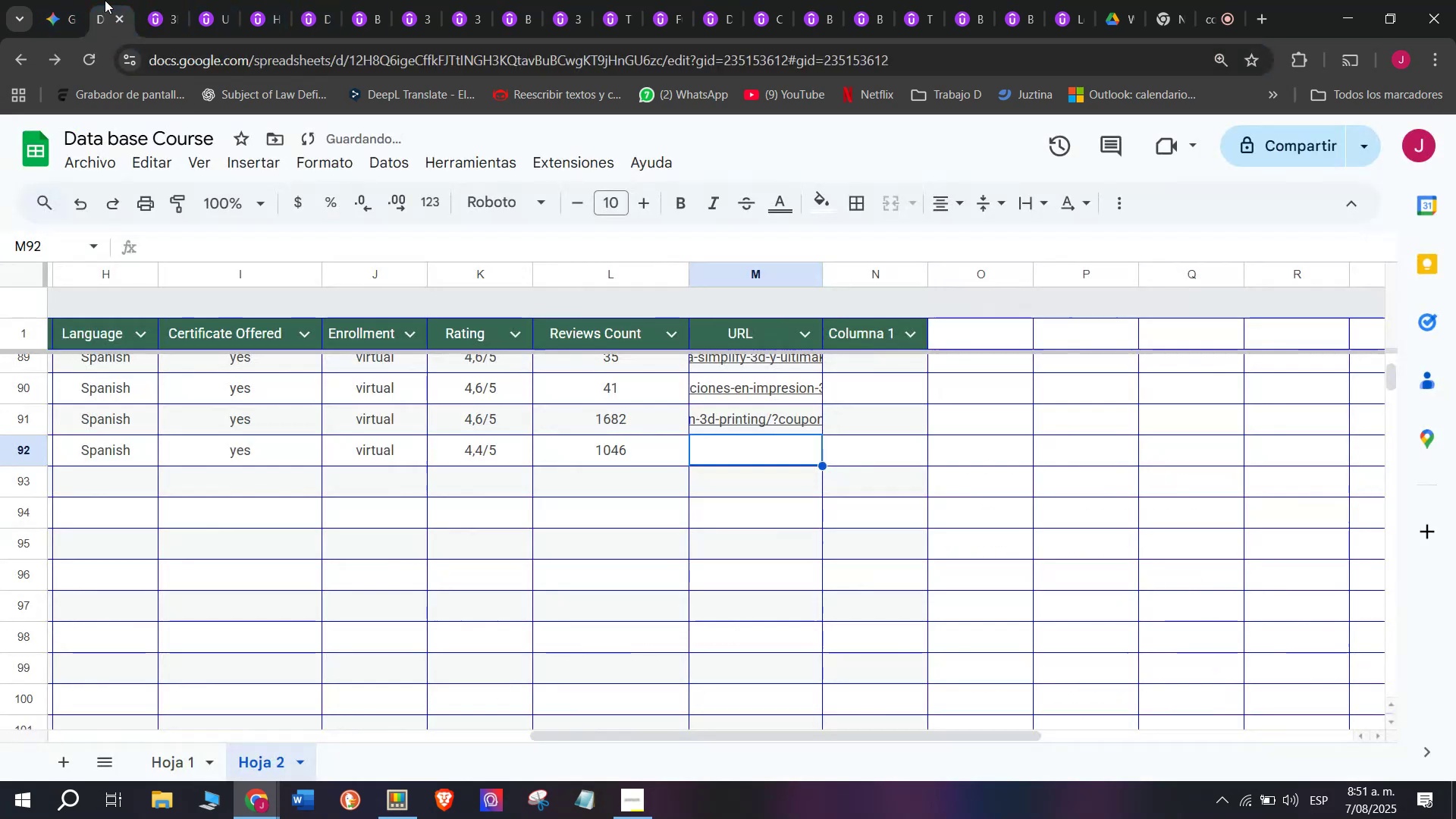 
key(Break)
 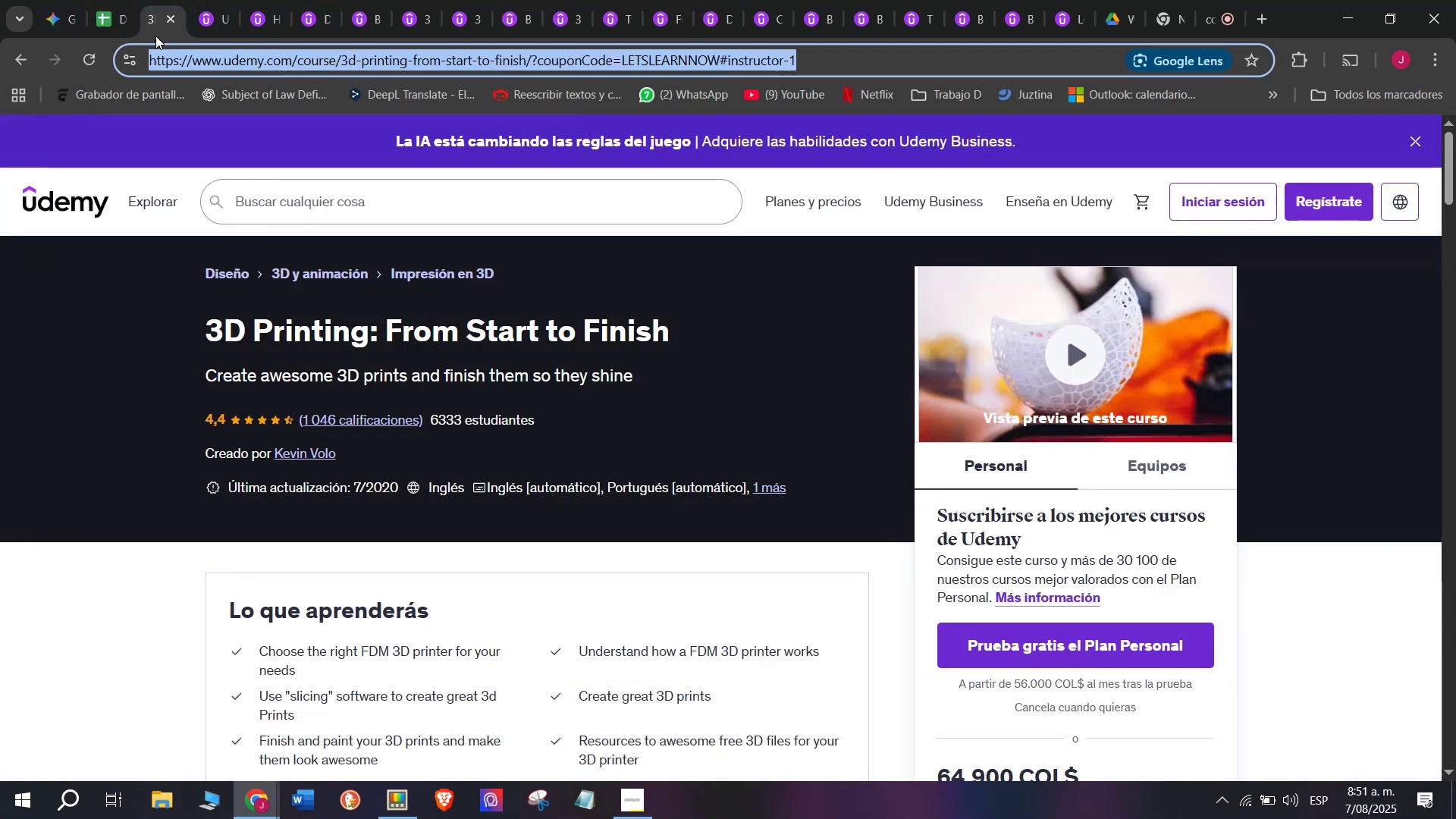 
key(Control+C)
 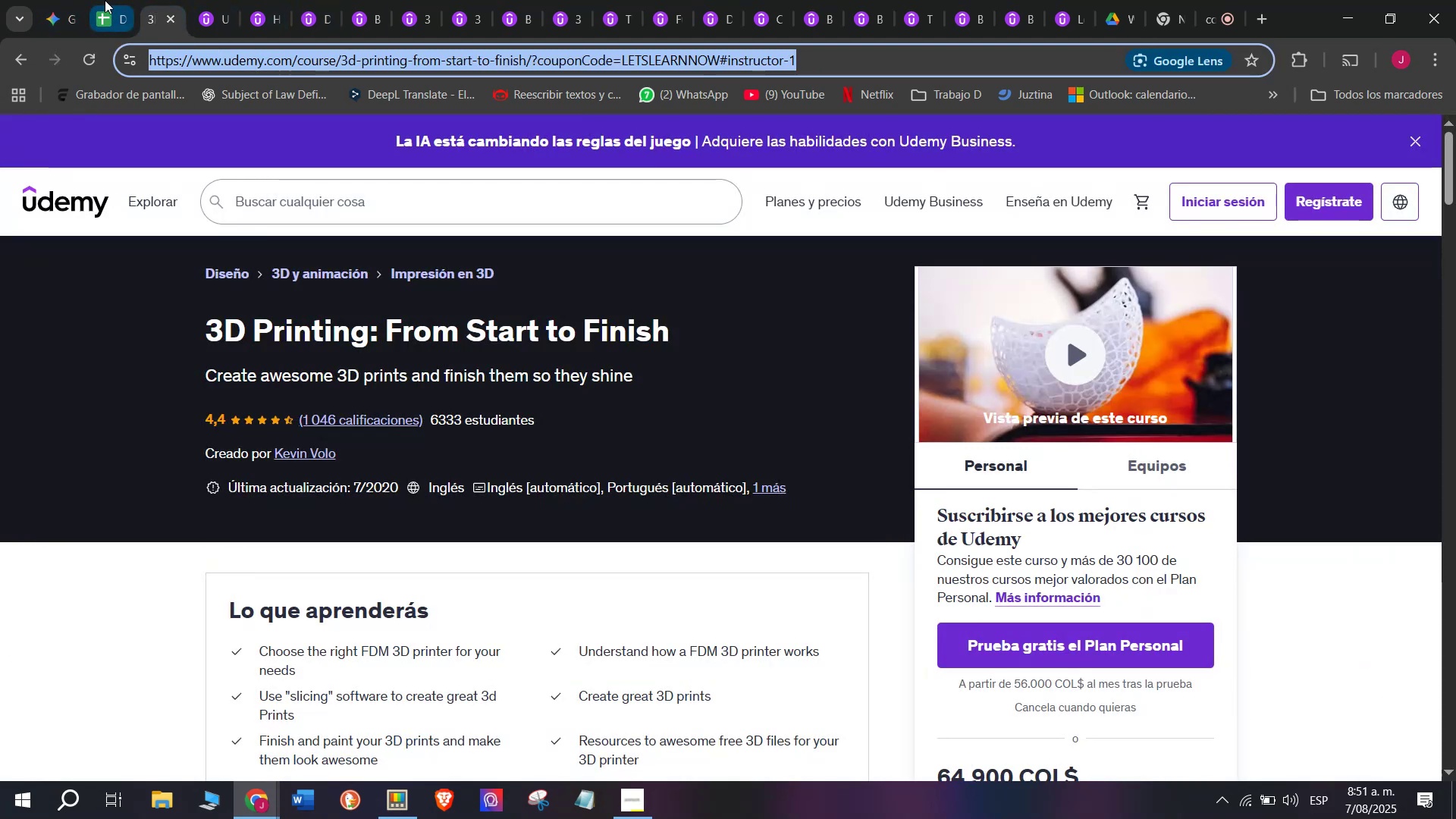 
triple_click([105, 0])
 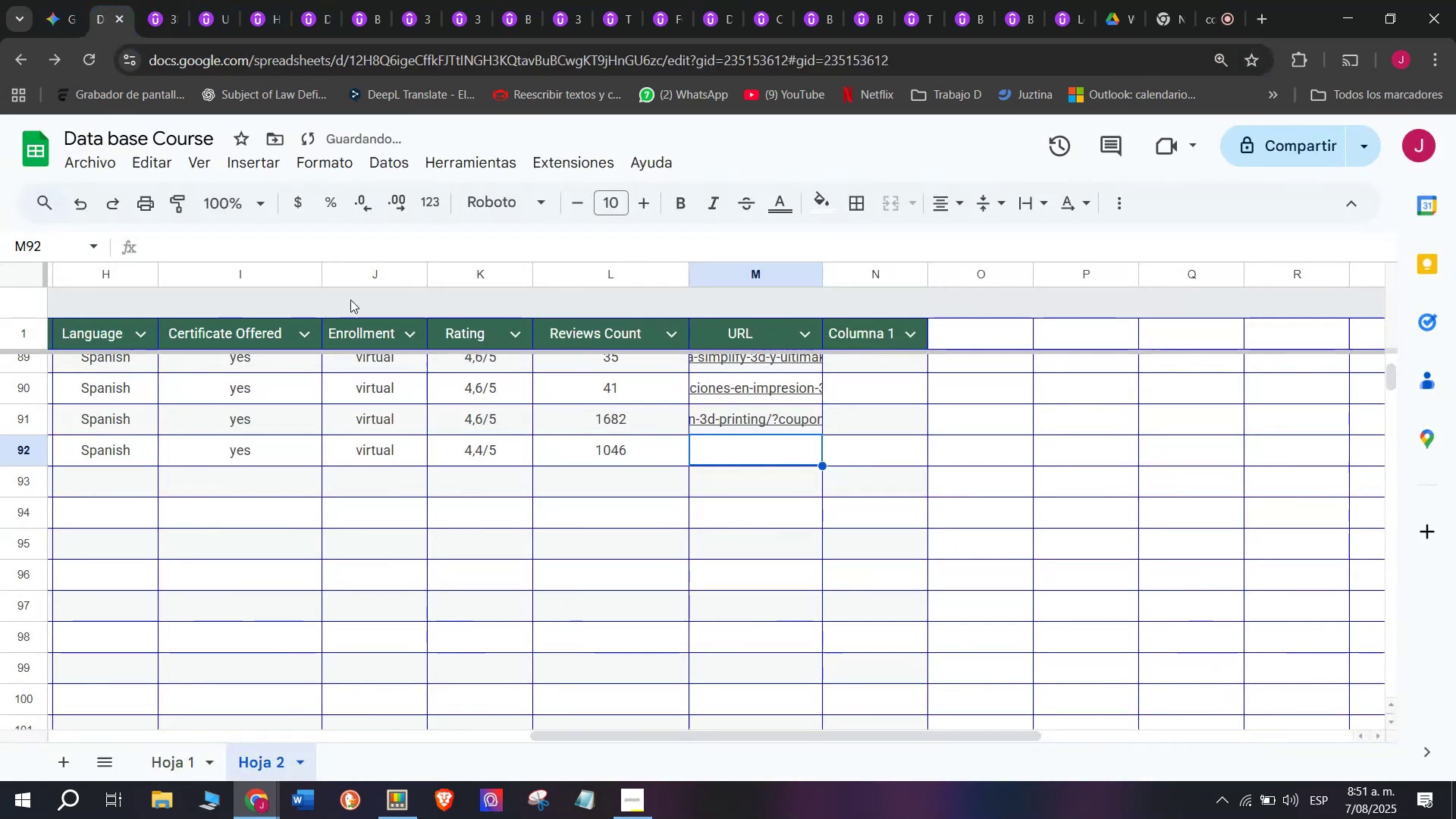 
key(Control+ControlLeft)
 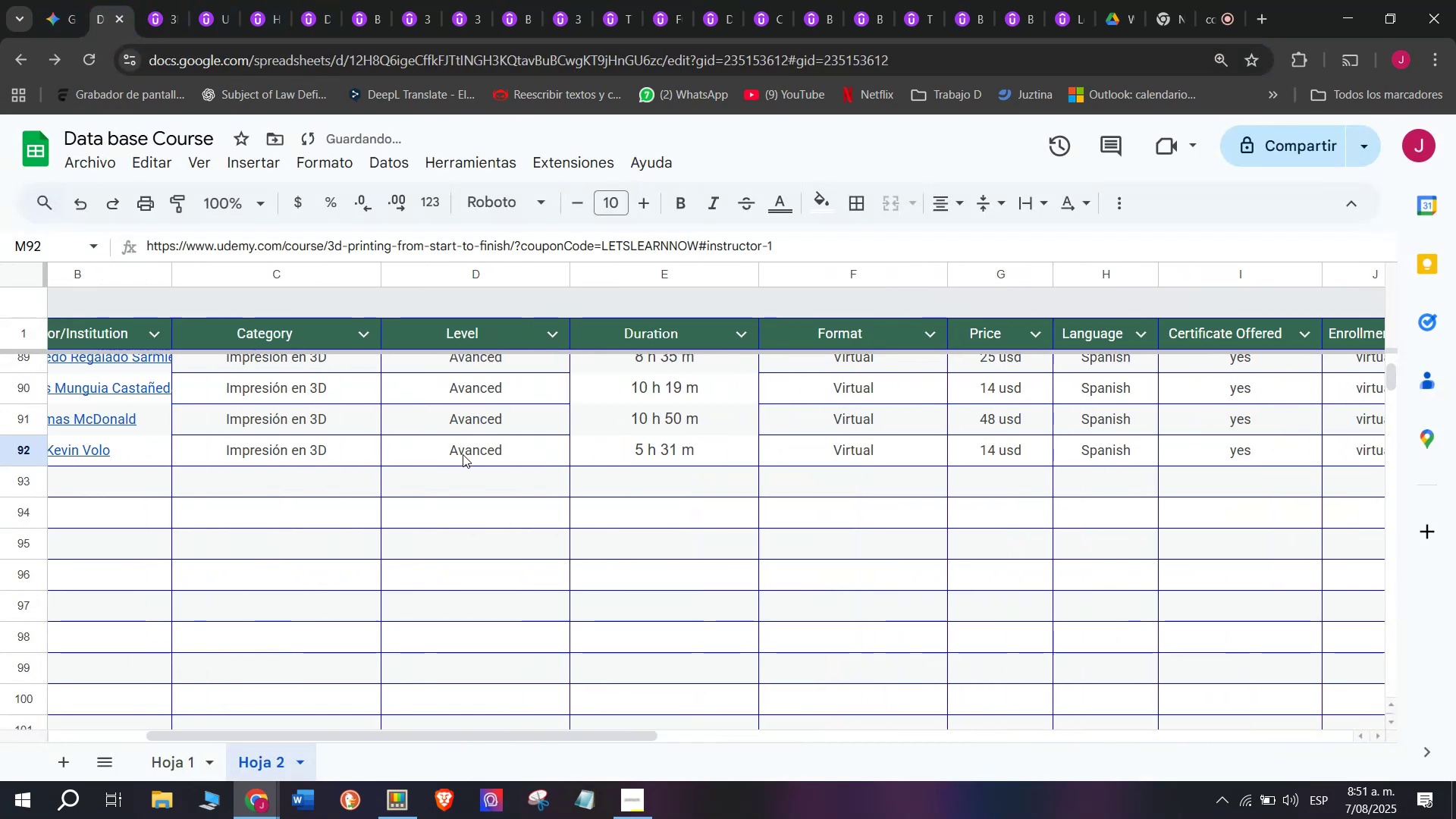 
key(Z)
 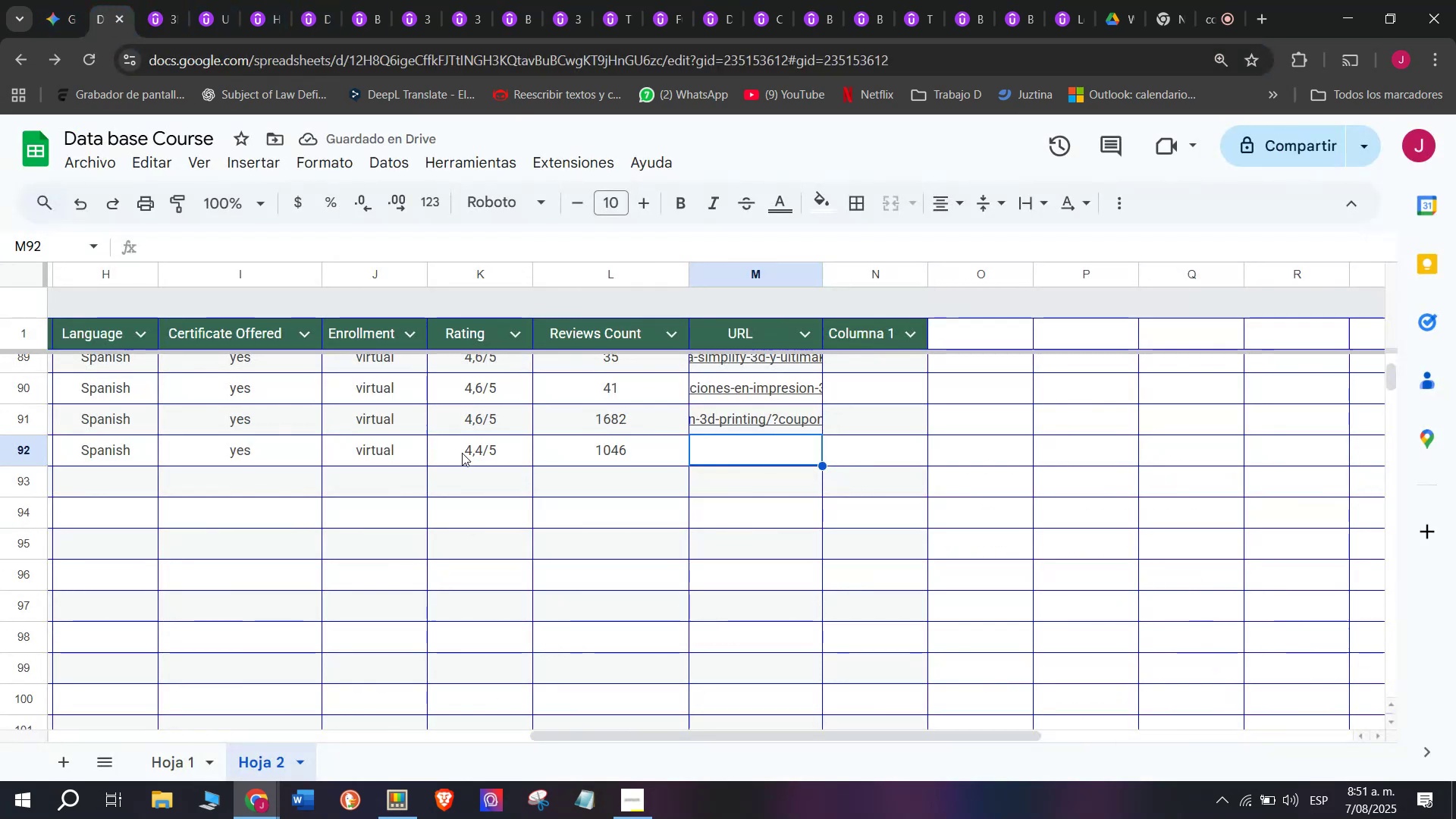 
key(Control+V)
 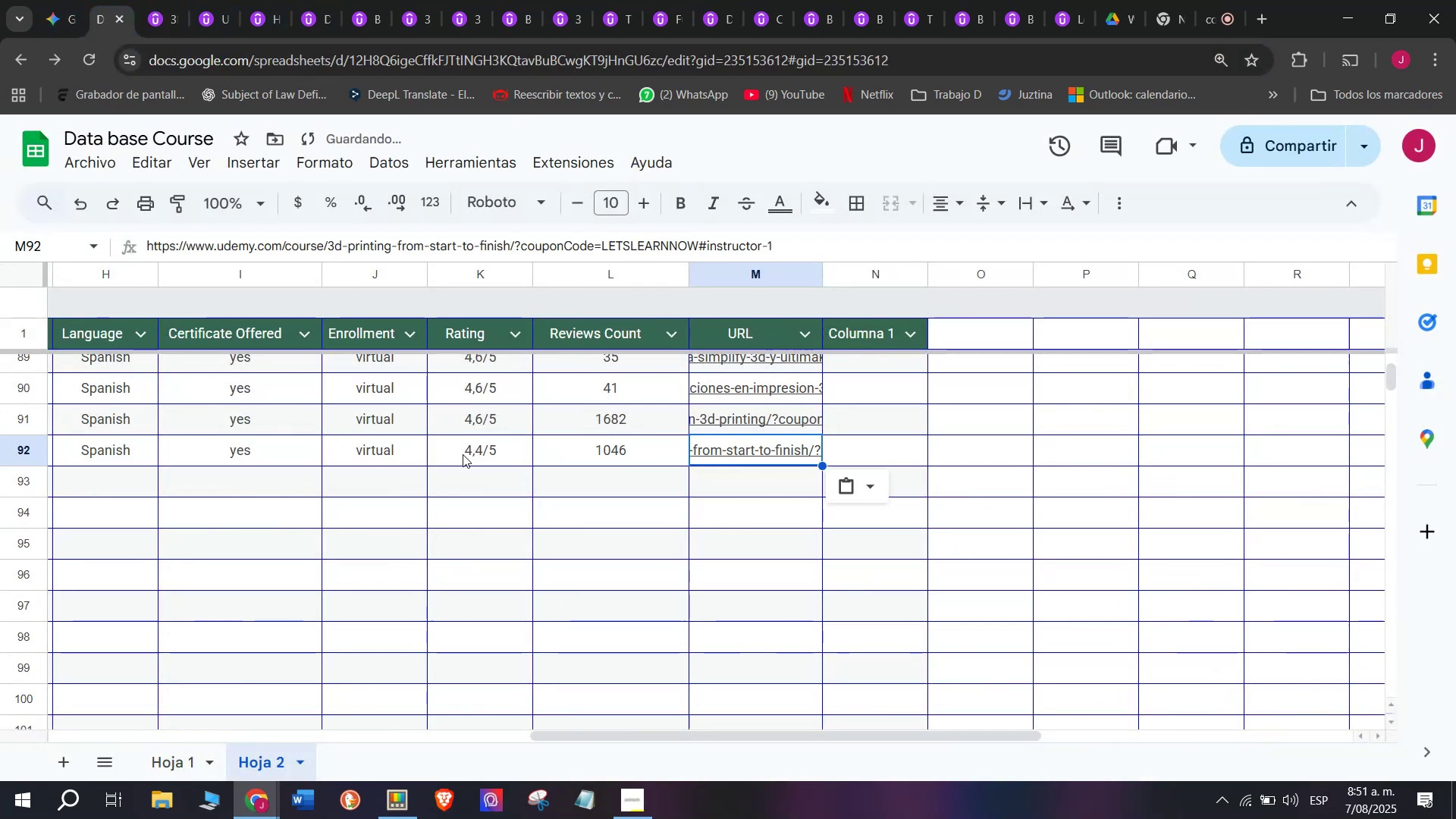 
scroll: coordinate [165, 444], scroll_direction: up, amount: 3.0
 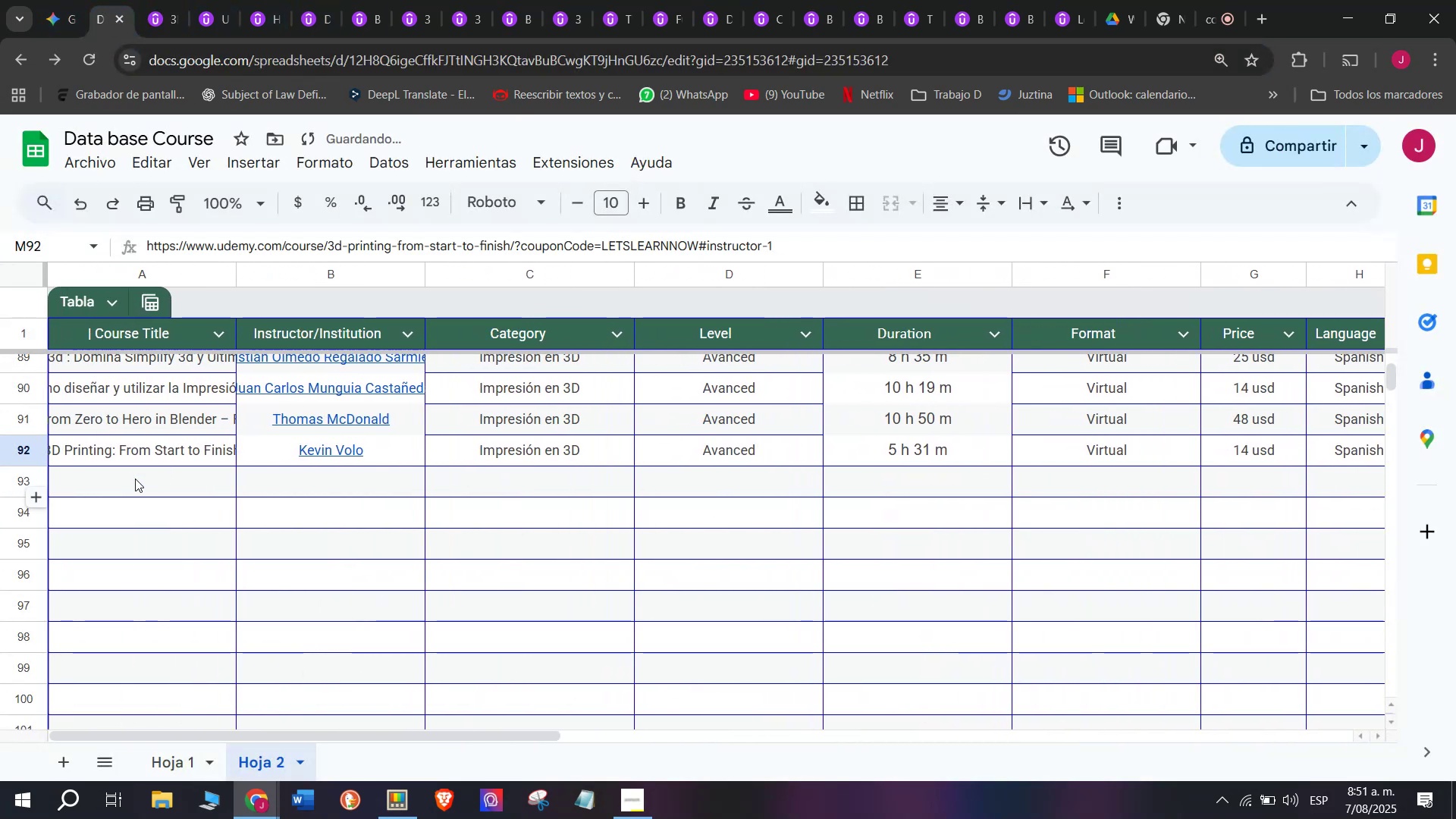 
key(Control+ControlLeft)
 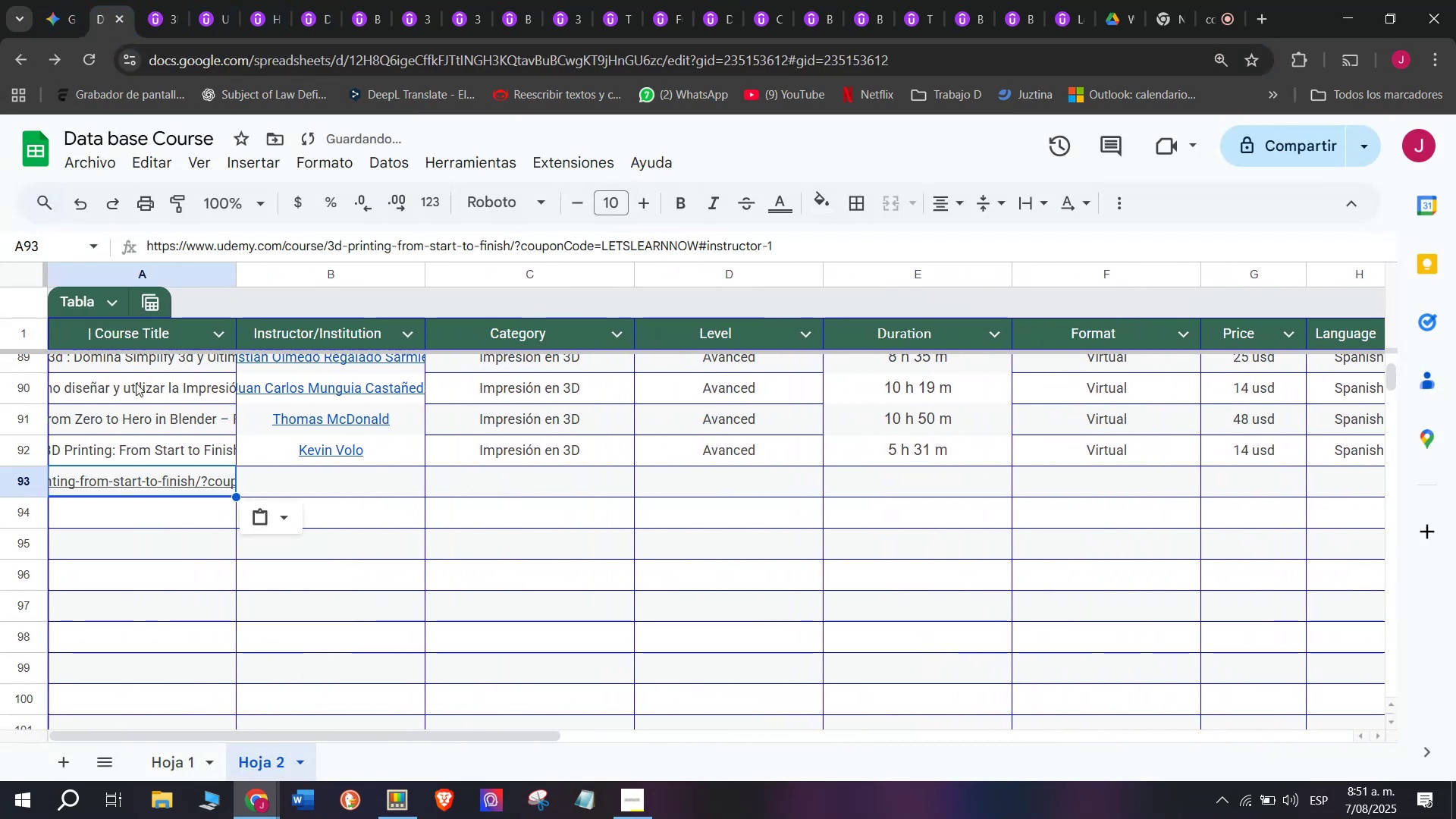 
key(Z)
 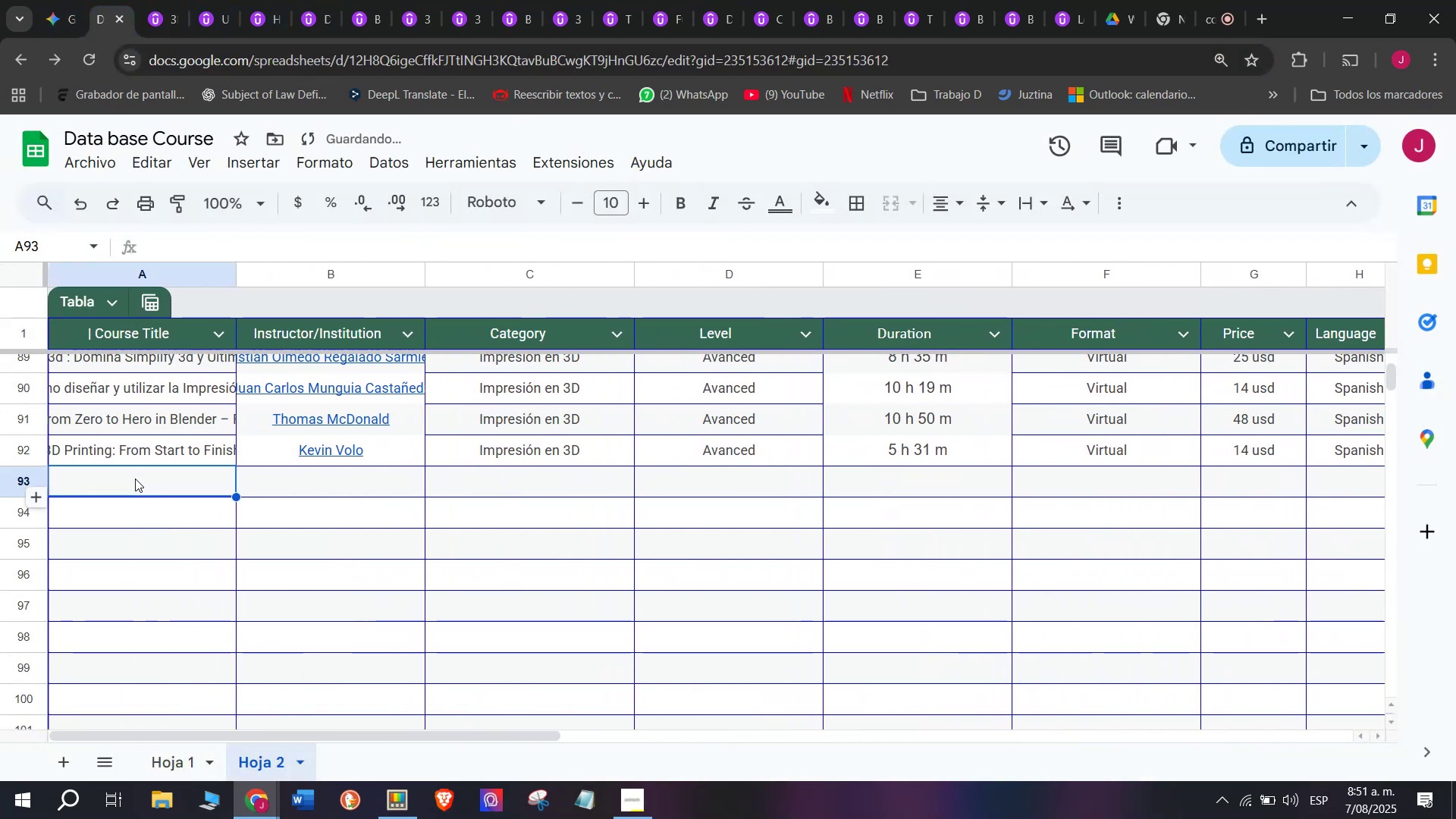 
key(Control+V)
 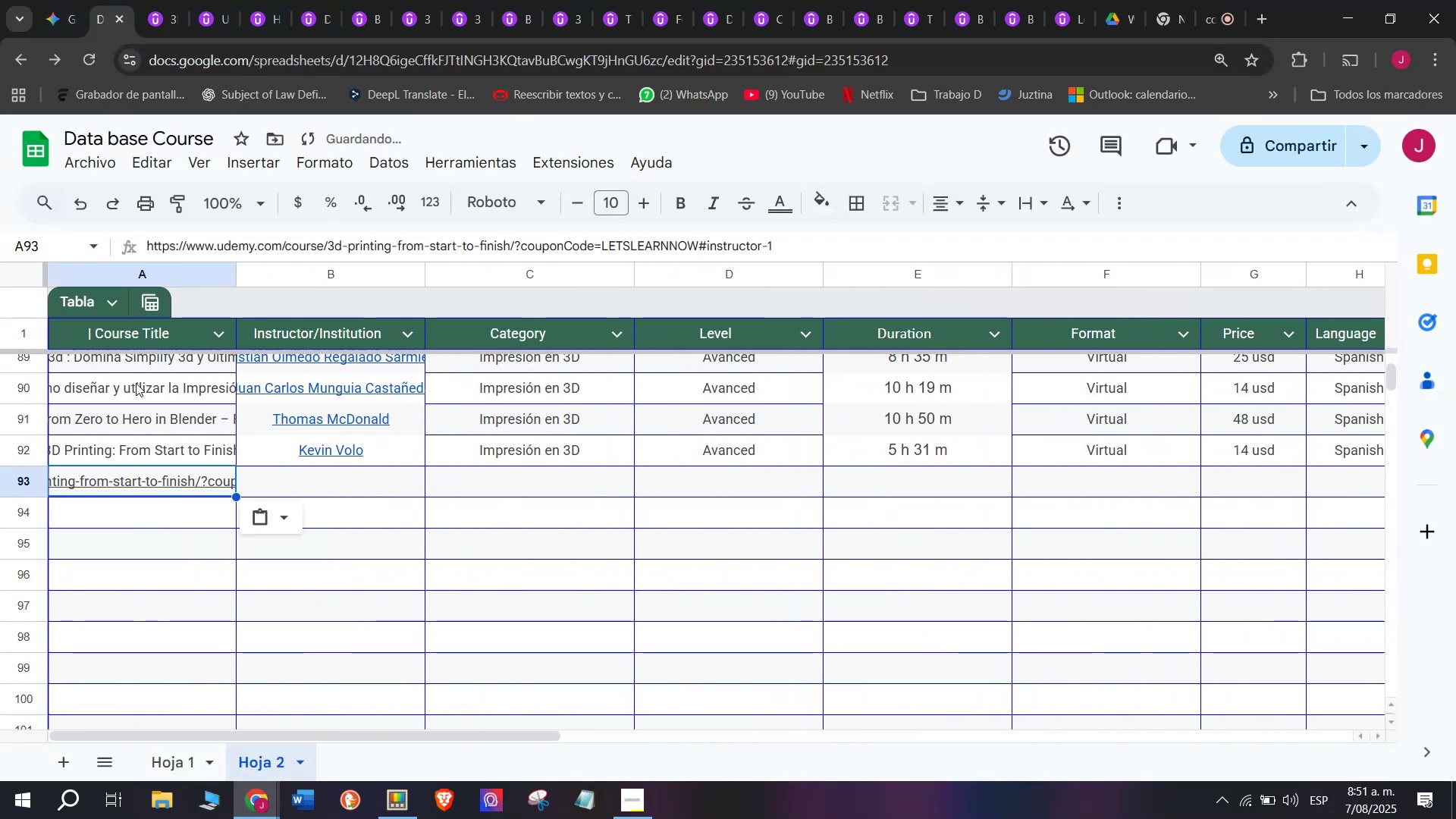 
key(Shift+ShiftLeft)
 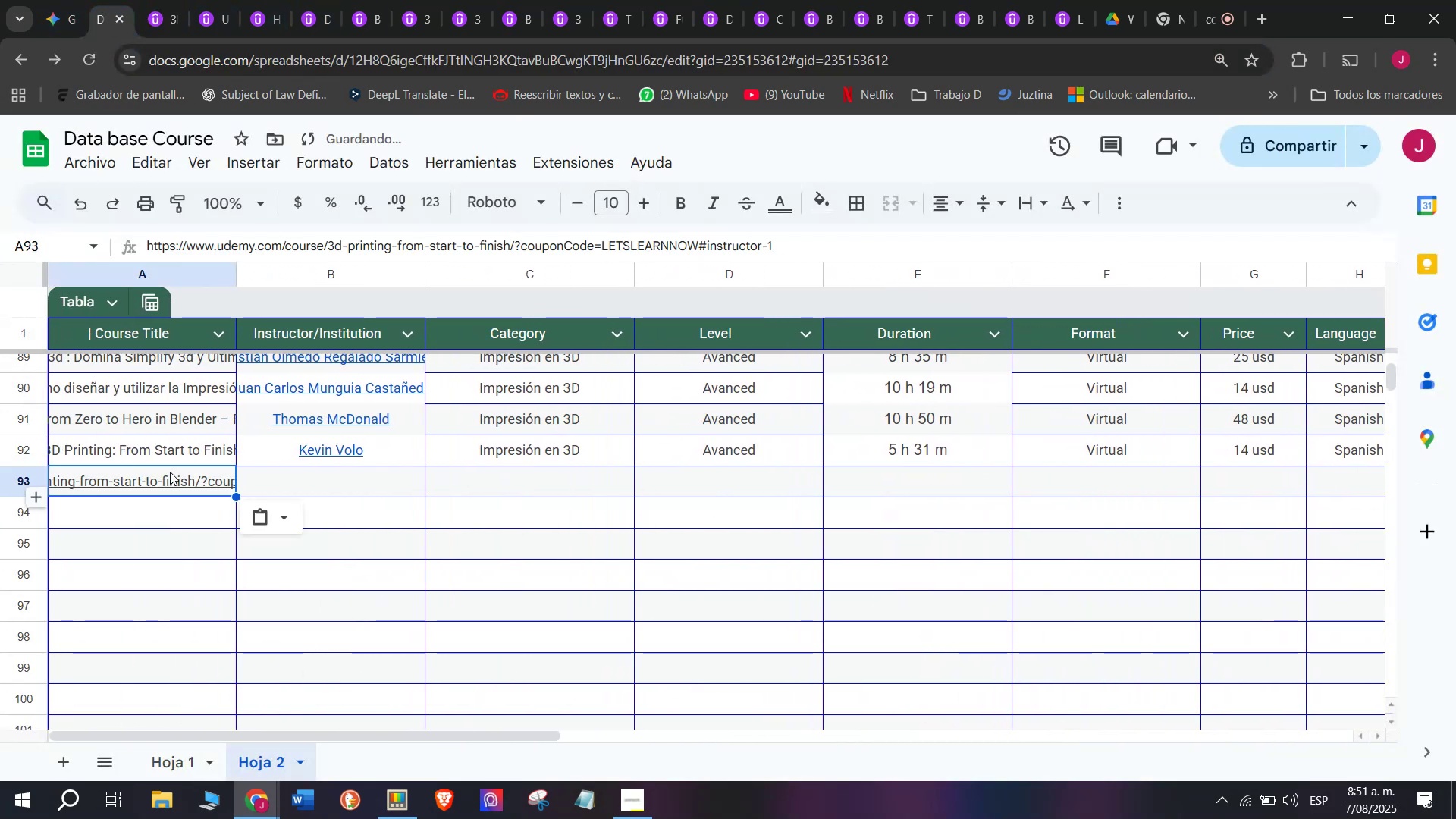 
key(Control+Shift+ControlLeft)
 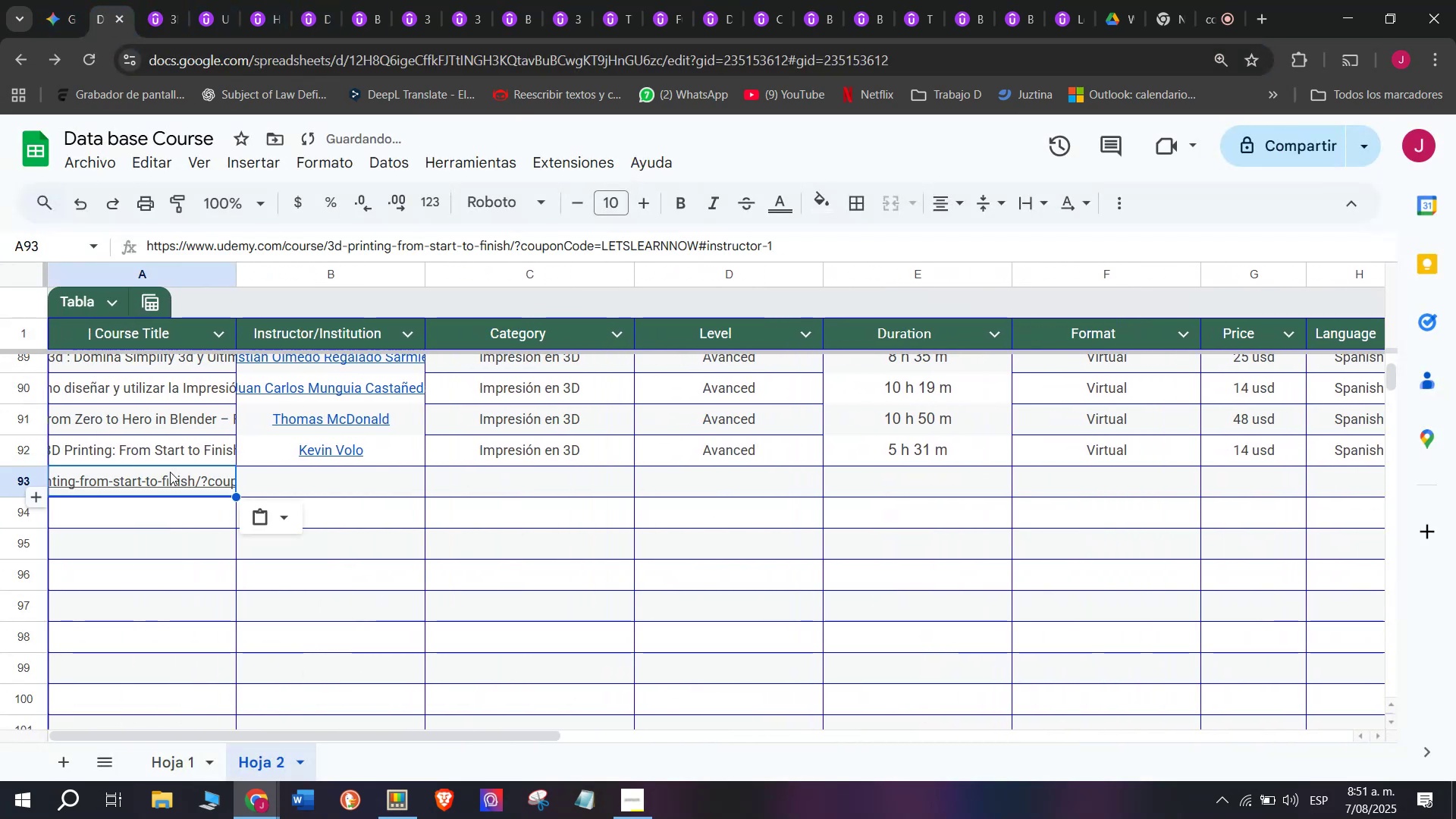 
key(Control+Shift+Z)
 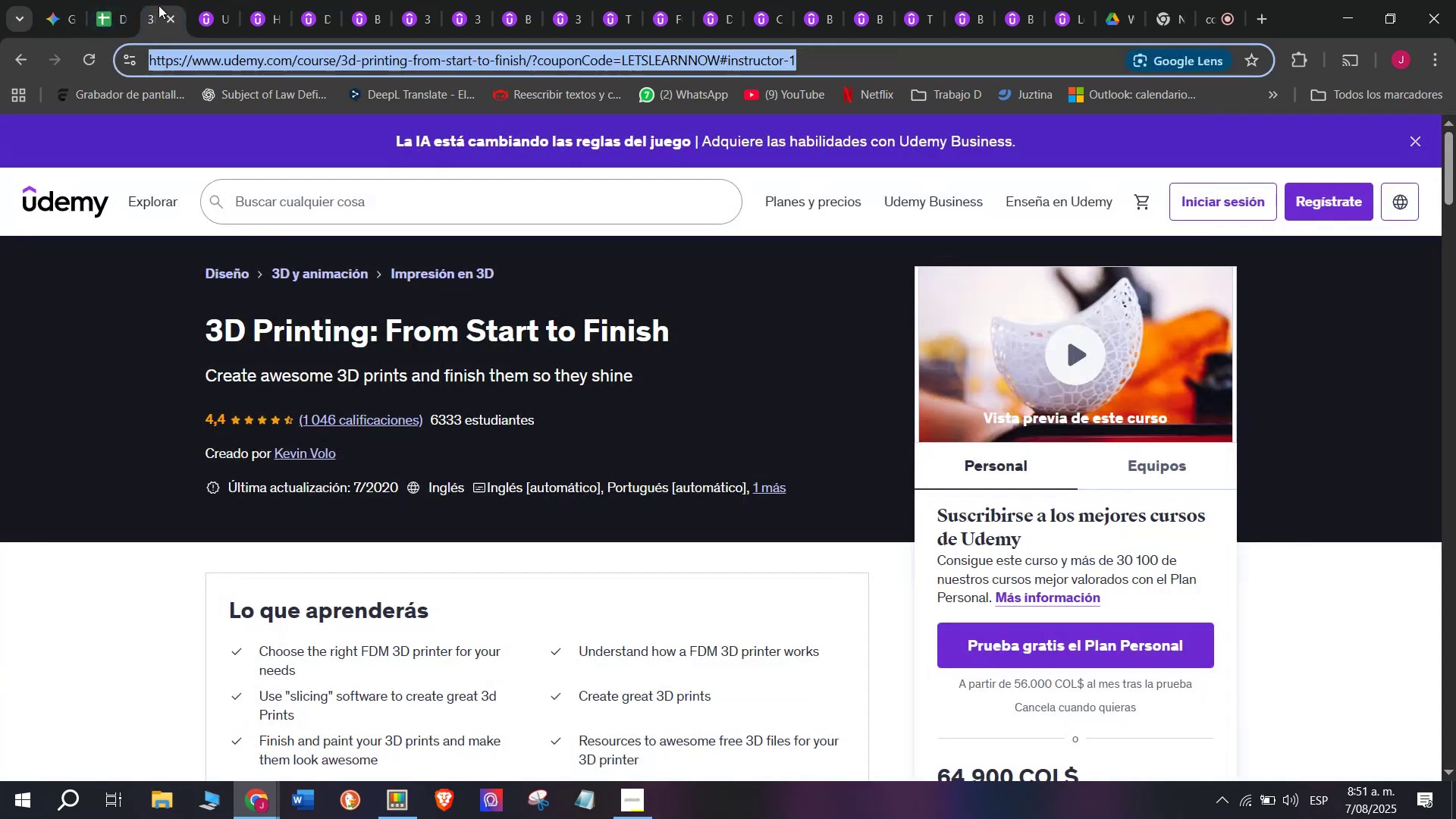 
double_click([174, 20])
 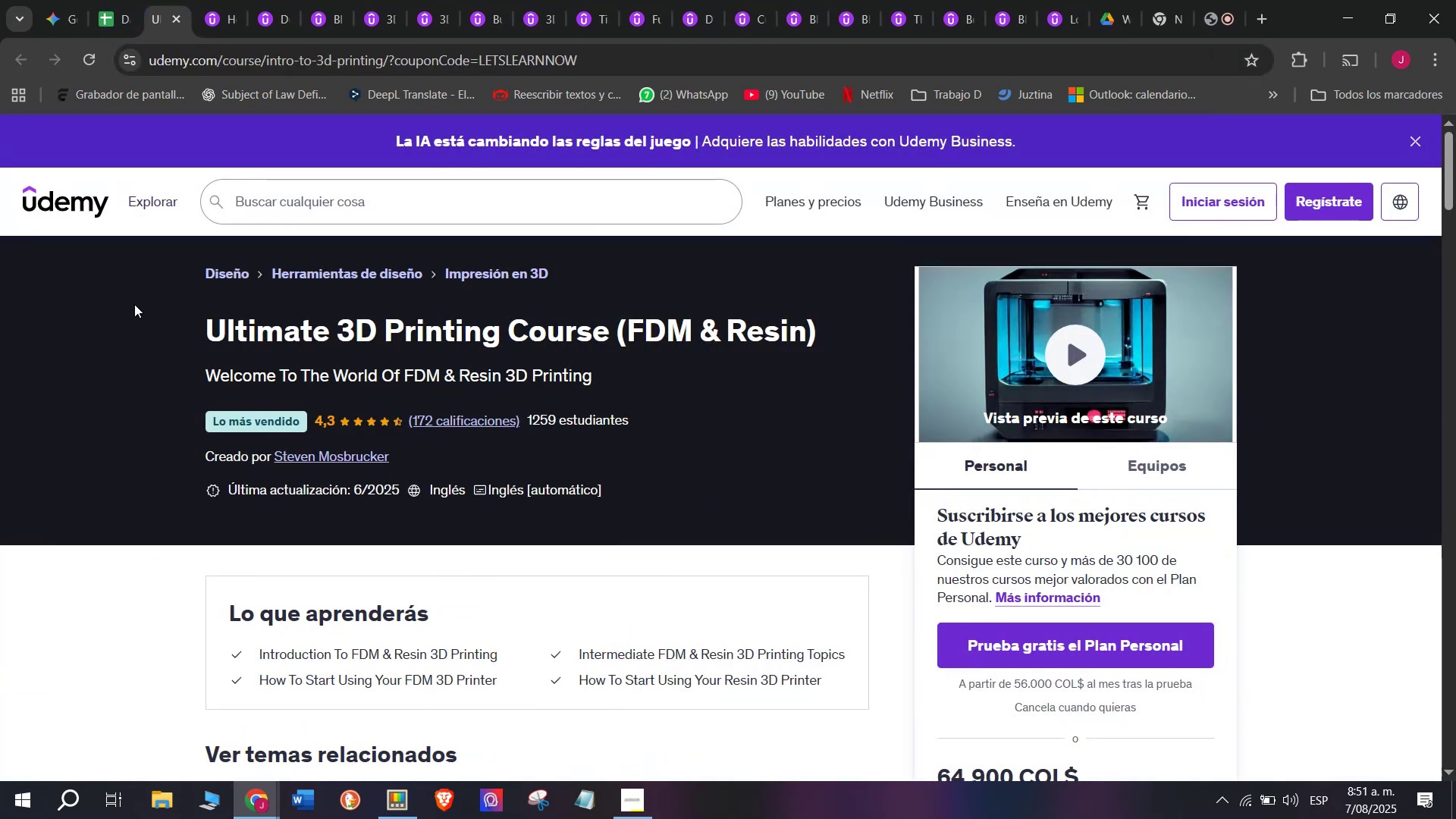 
left_click_drag(start_coordinate=[209, 326], to_coordinate=[821, 318])
 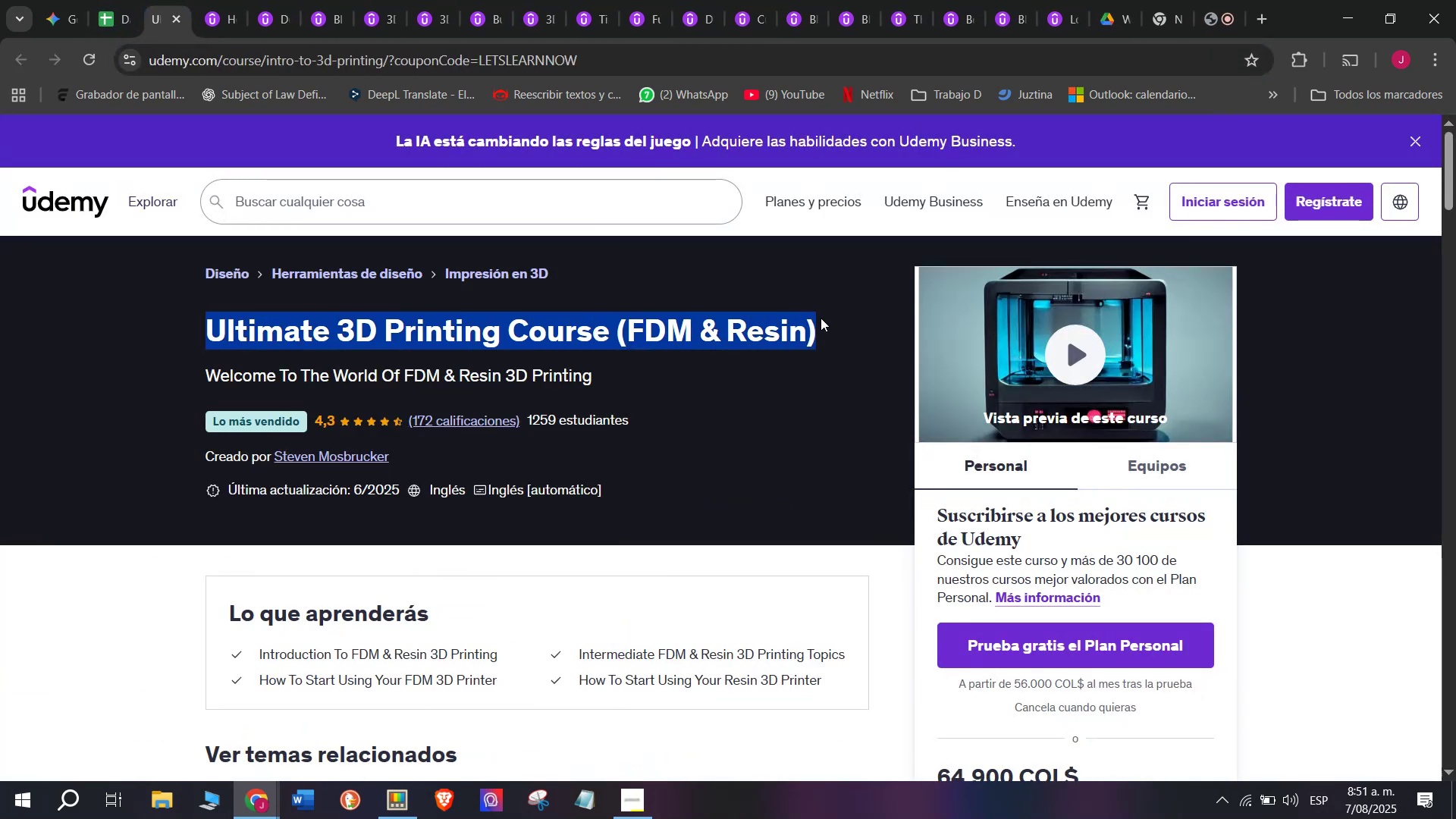 
key(Control+ControlLeft)
 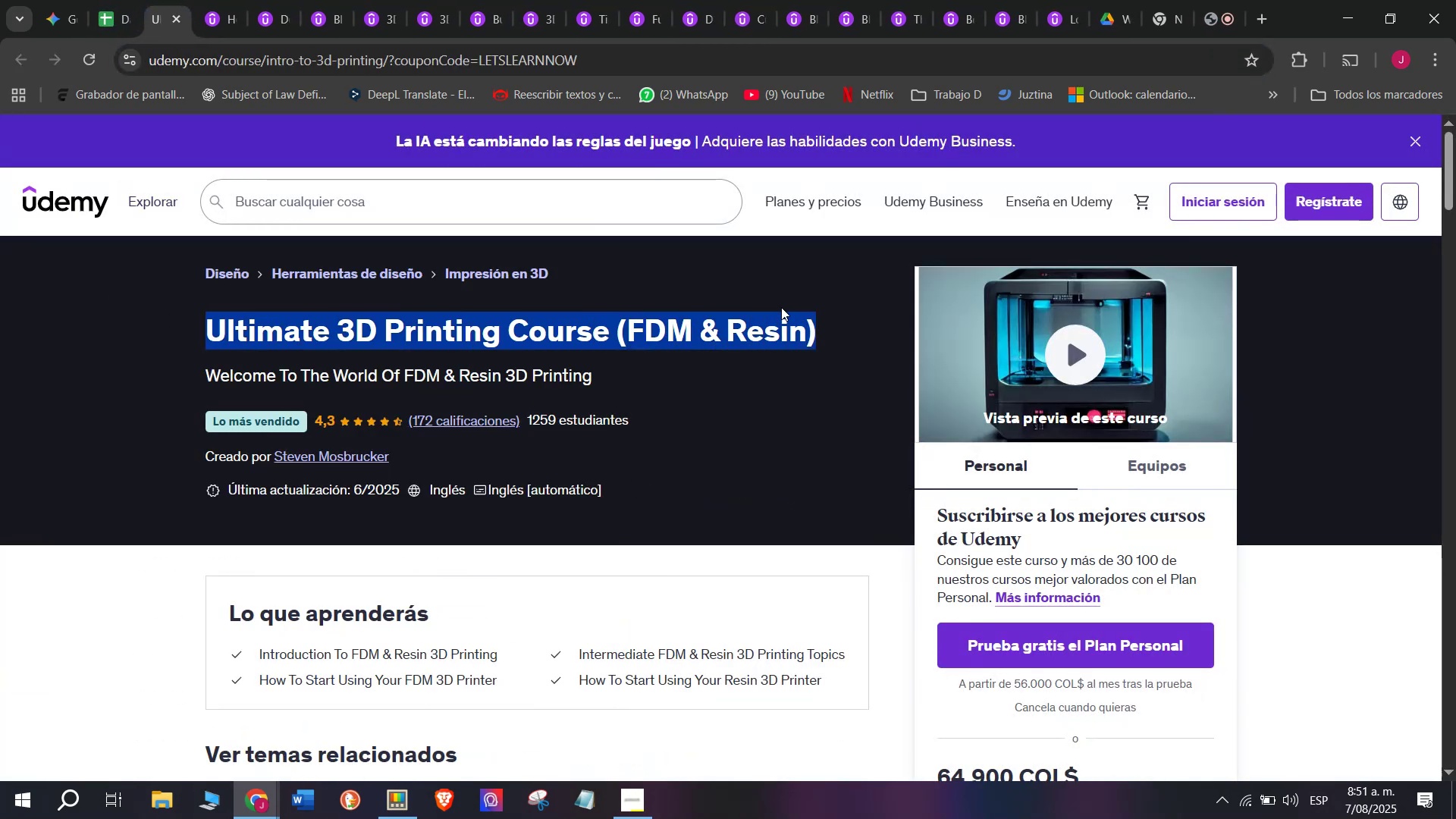 
key(Control+C)
 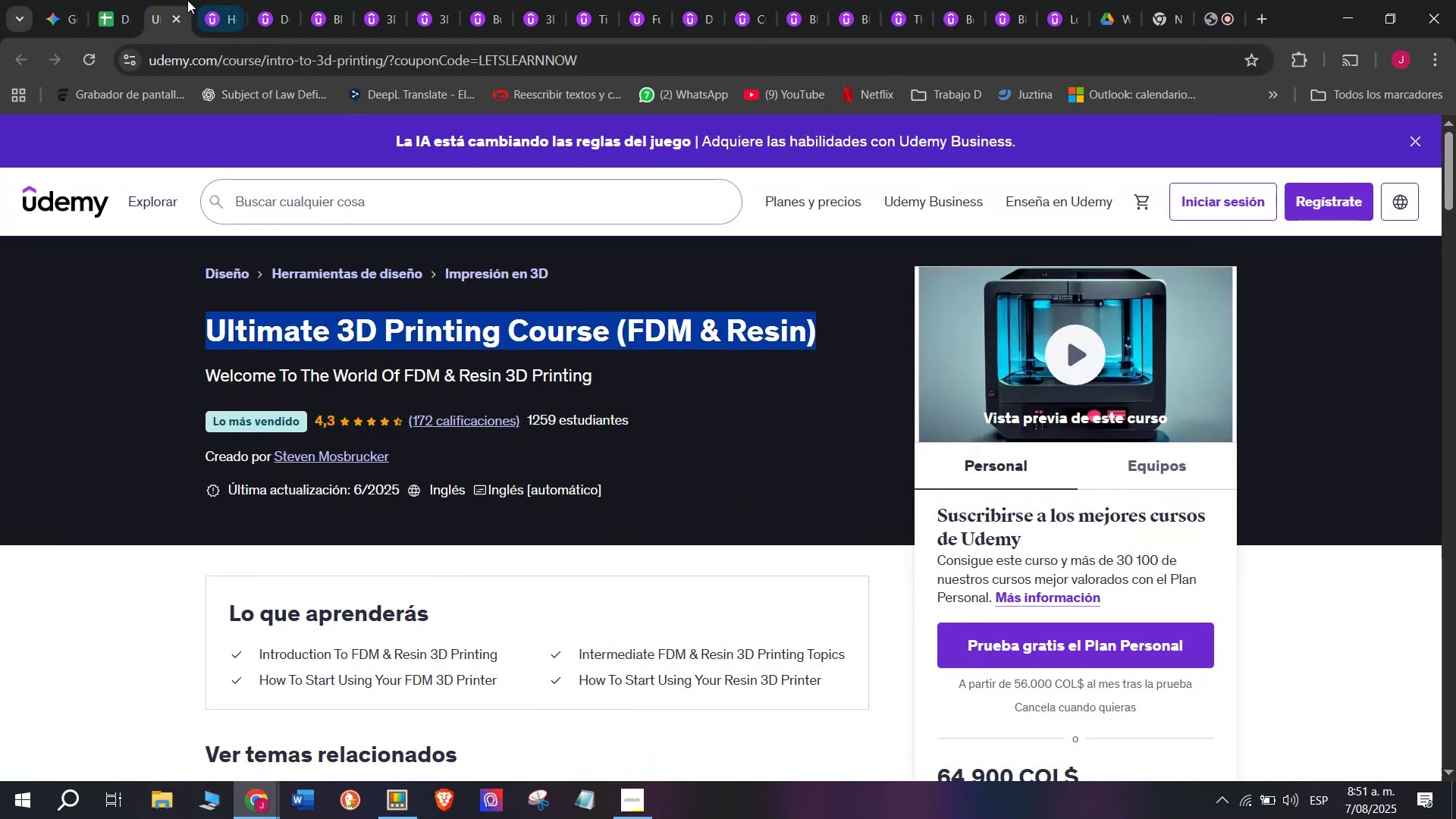 
key(Break)
 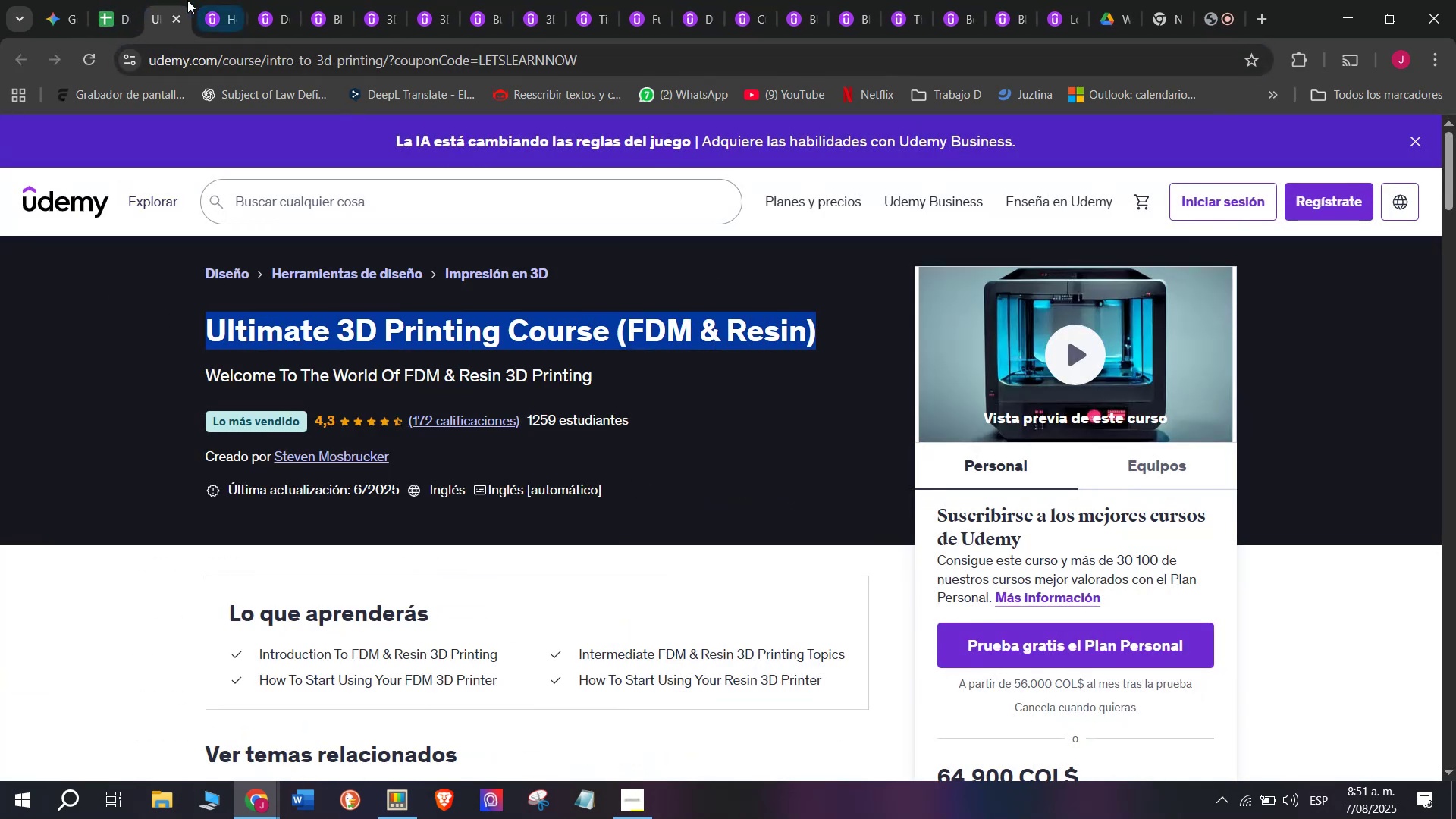 
key(Break)
 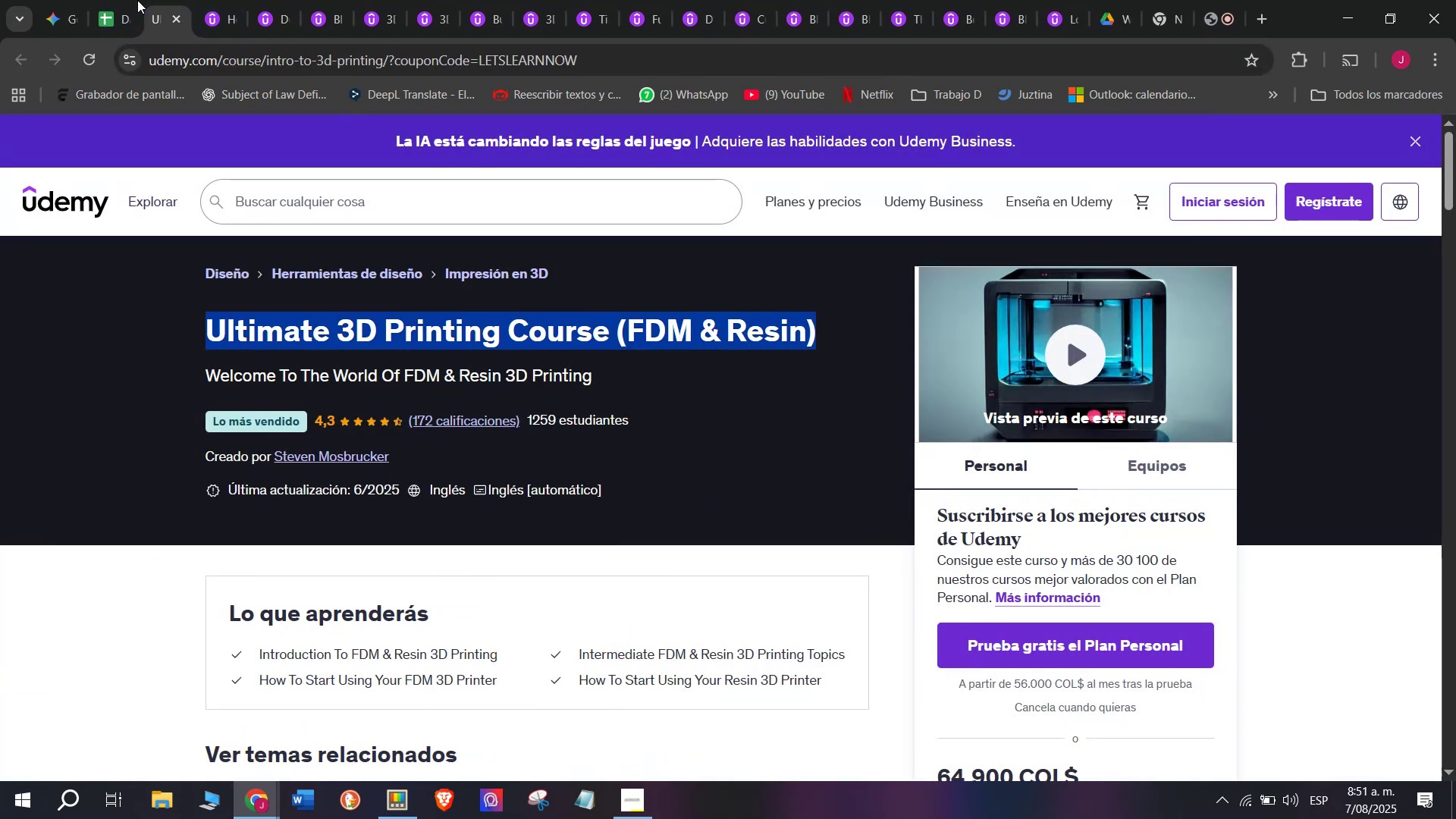 
key(Control+ControlLeft)
 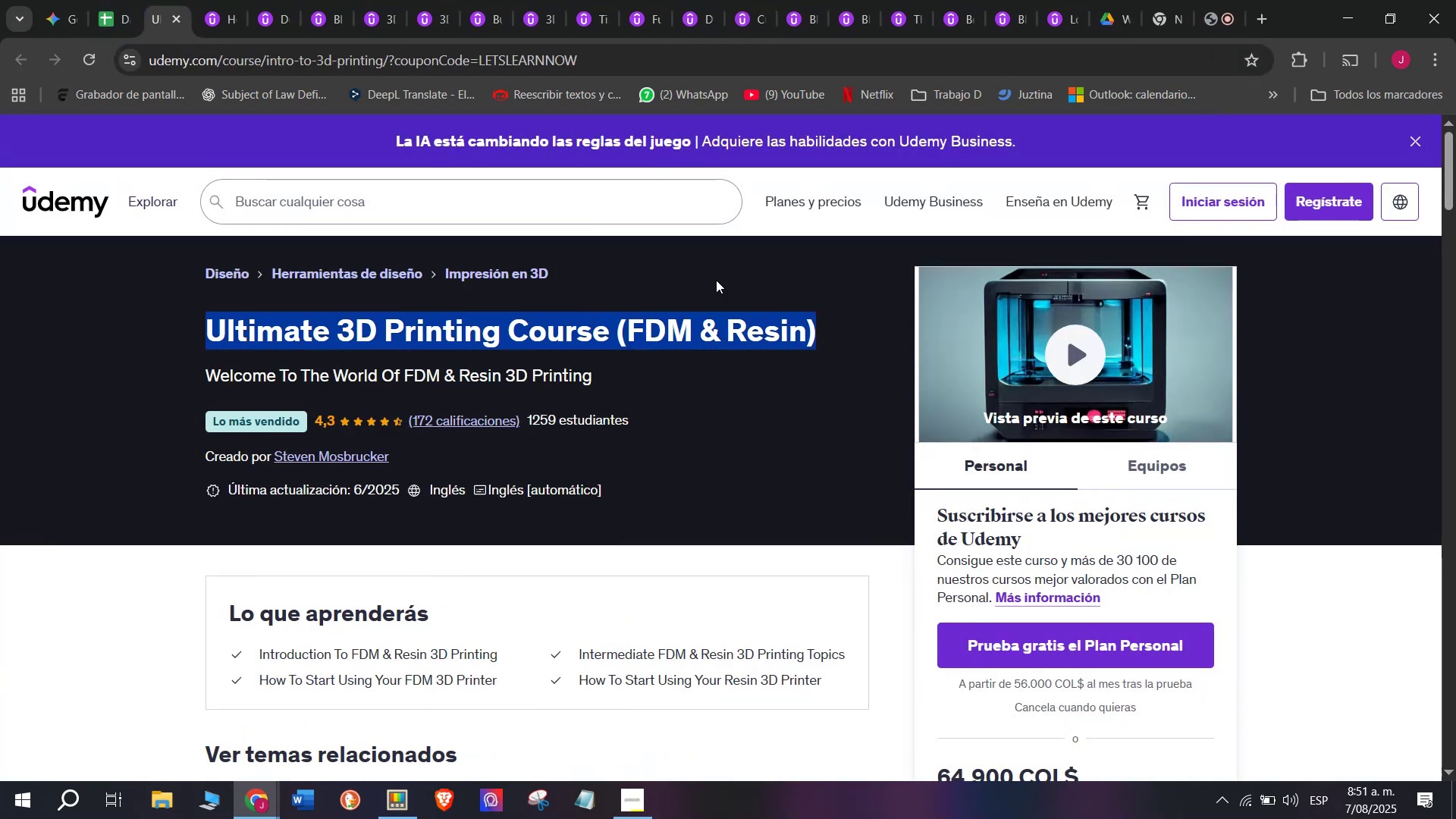 
key(Control+C)
 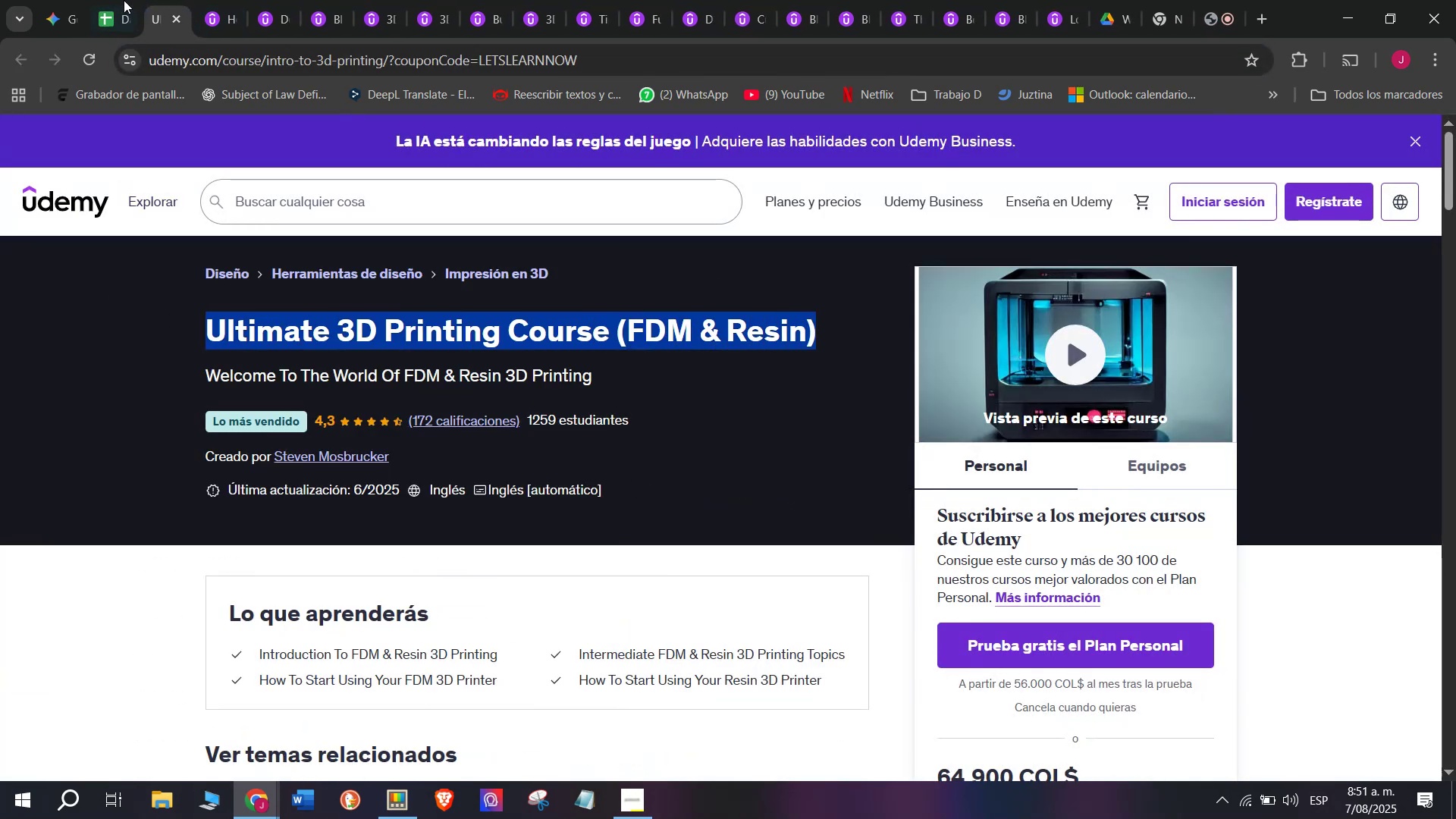 
left_click([114, 0])
 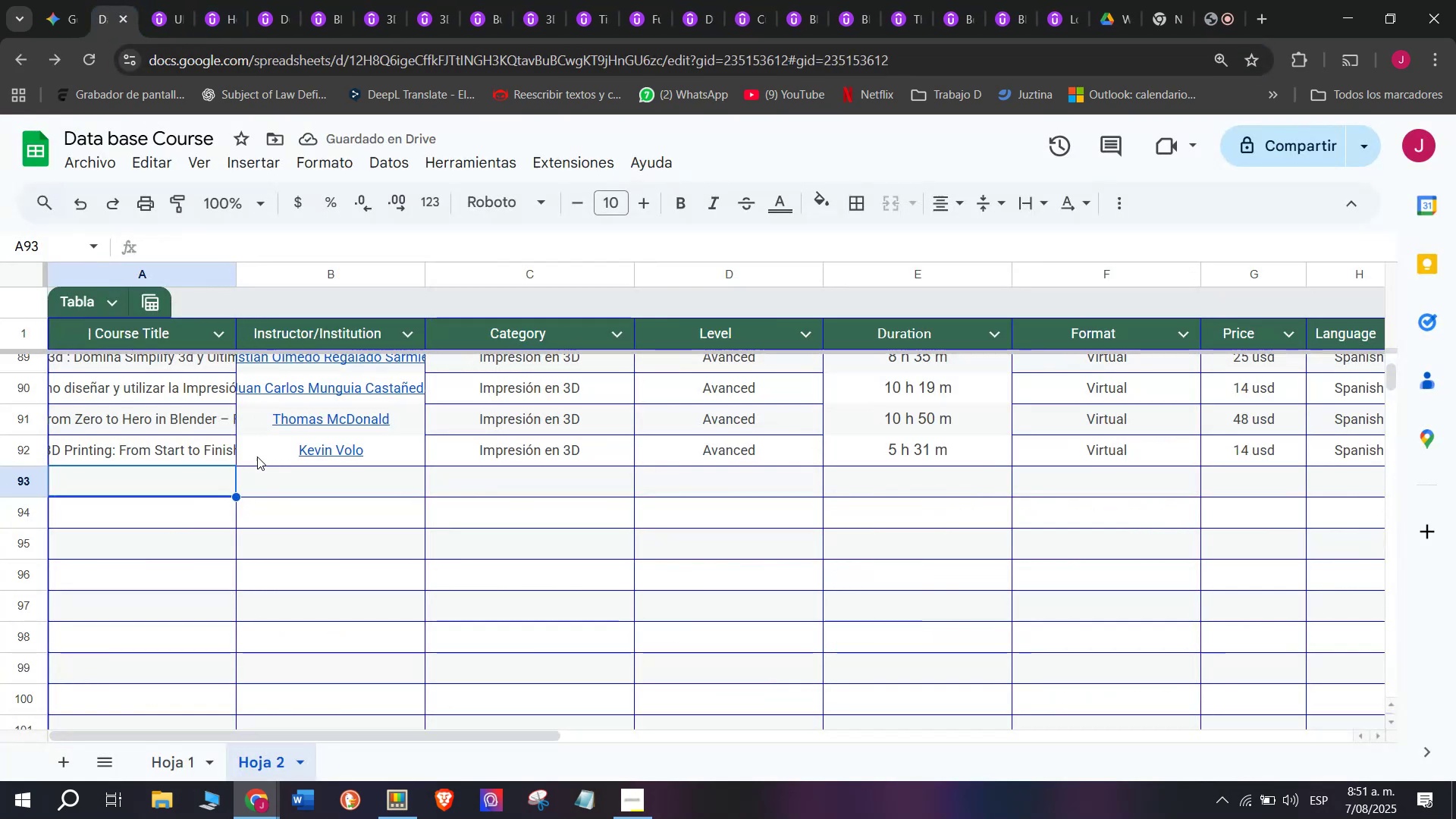 
key(Z)
 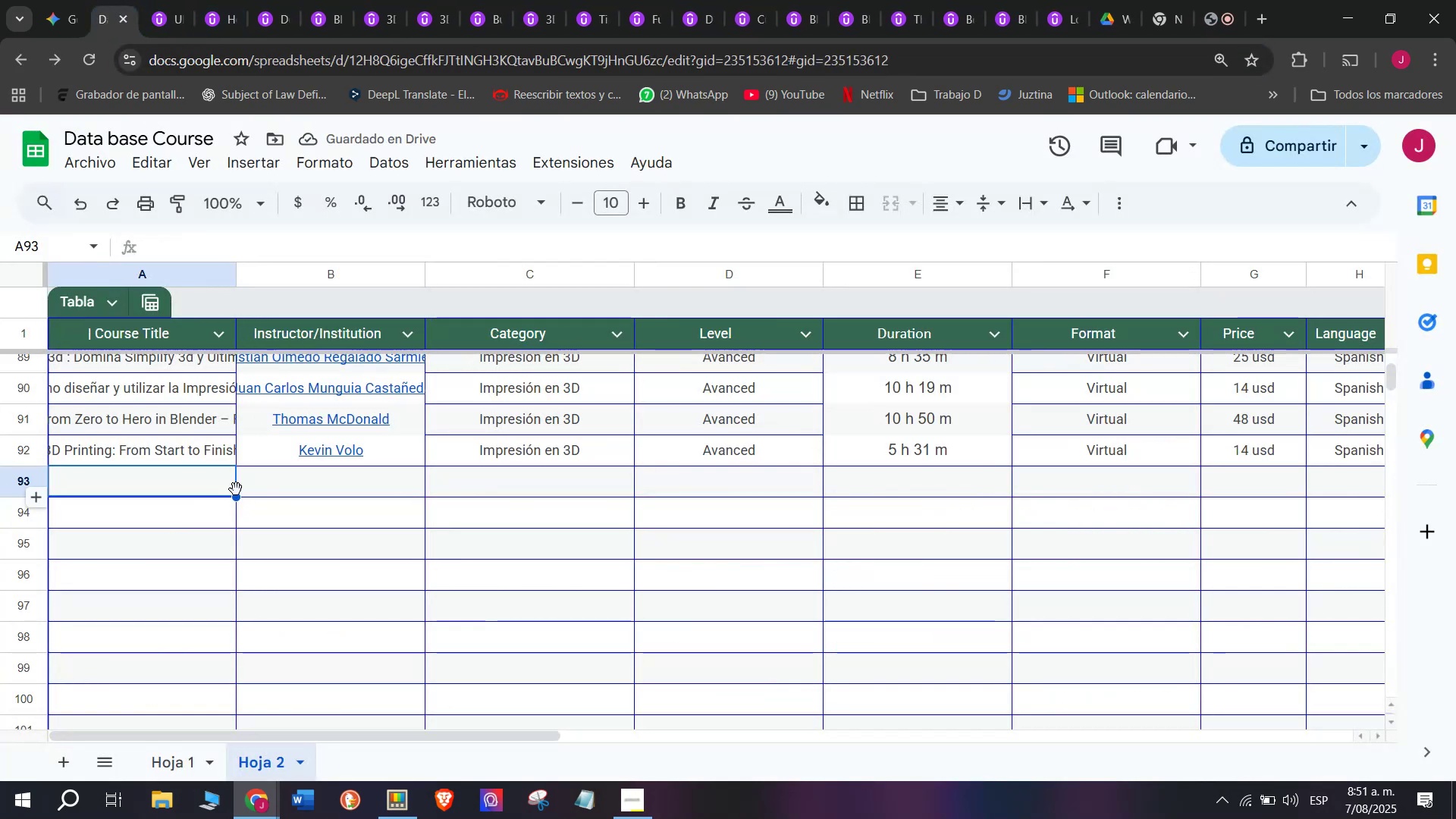 
key(Control+ControlLeft)
 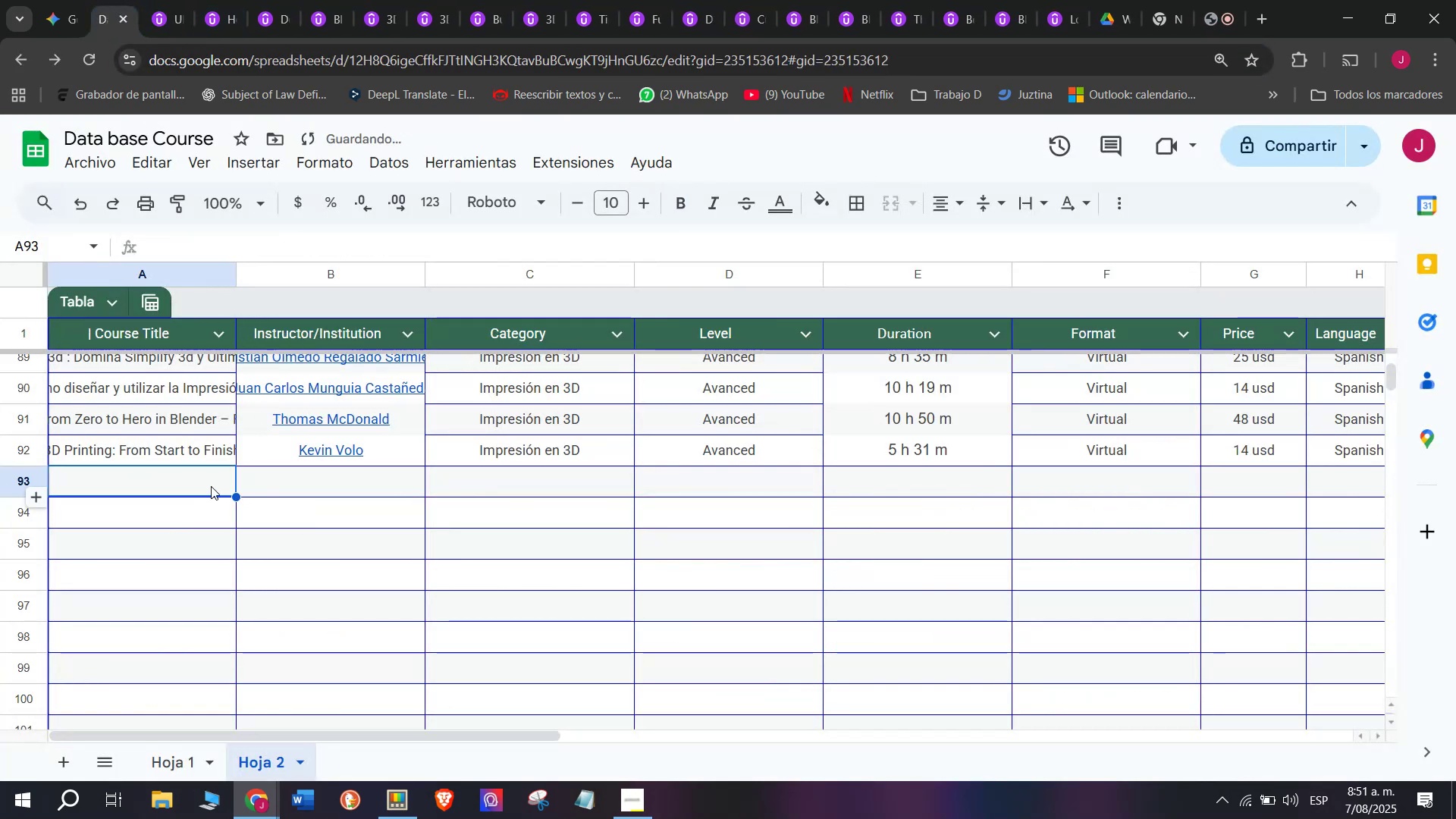 
key(Control+V)
 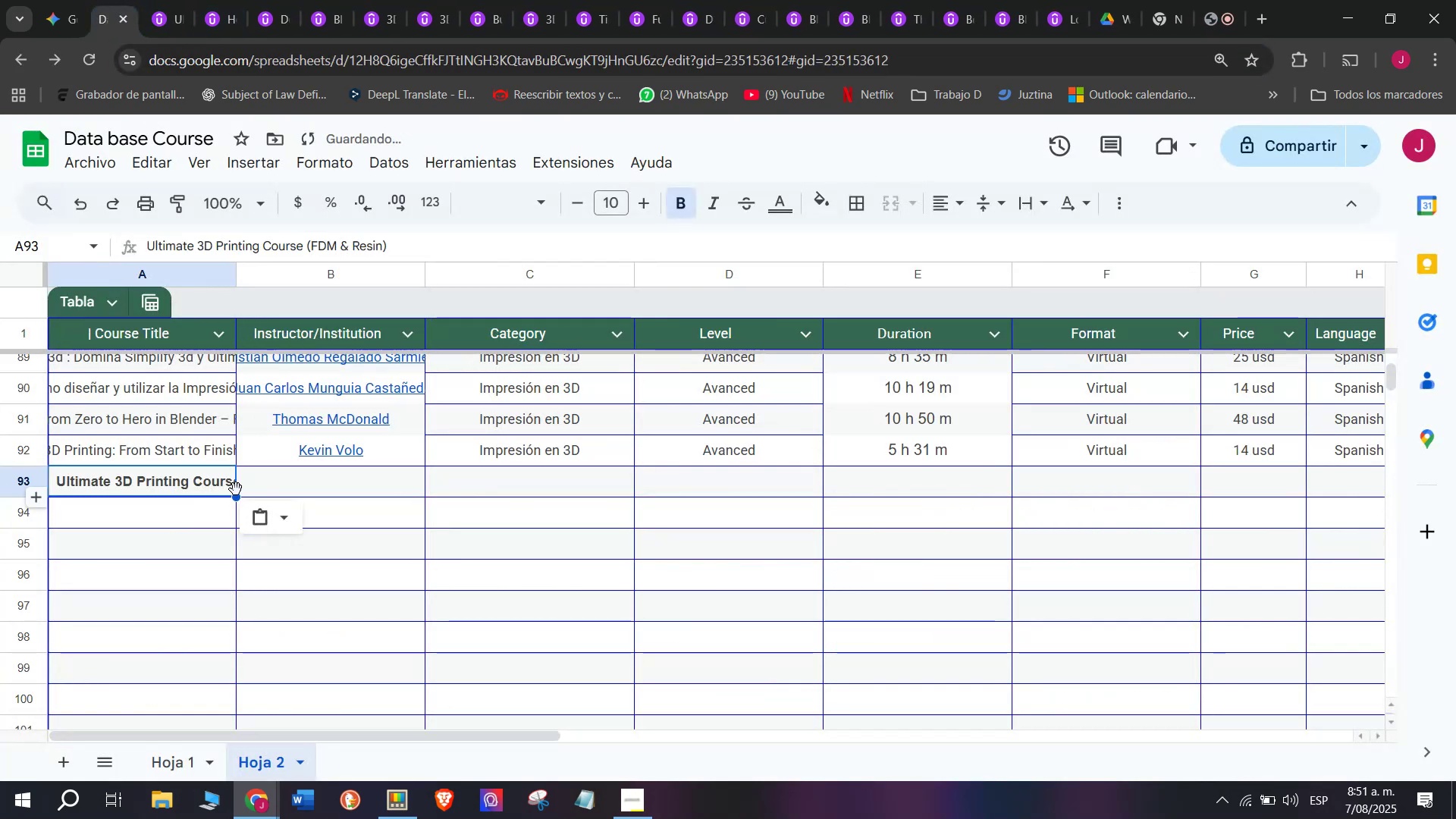 
key(Control+Shift+ControlLeft)
 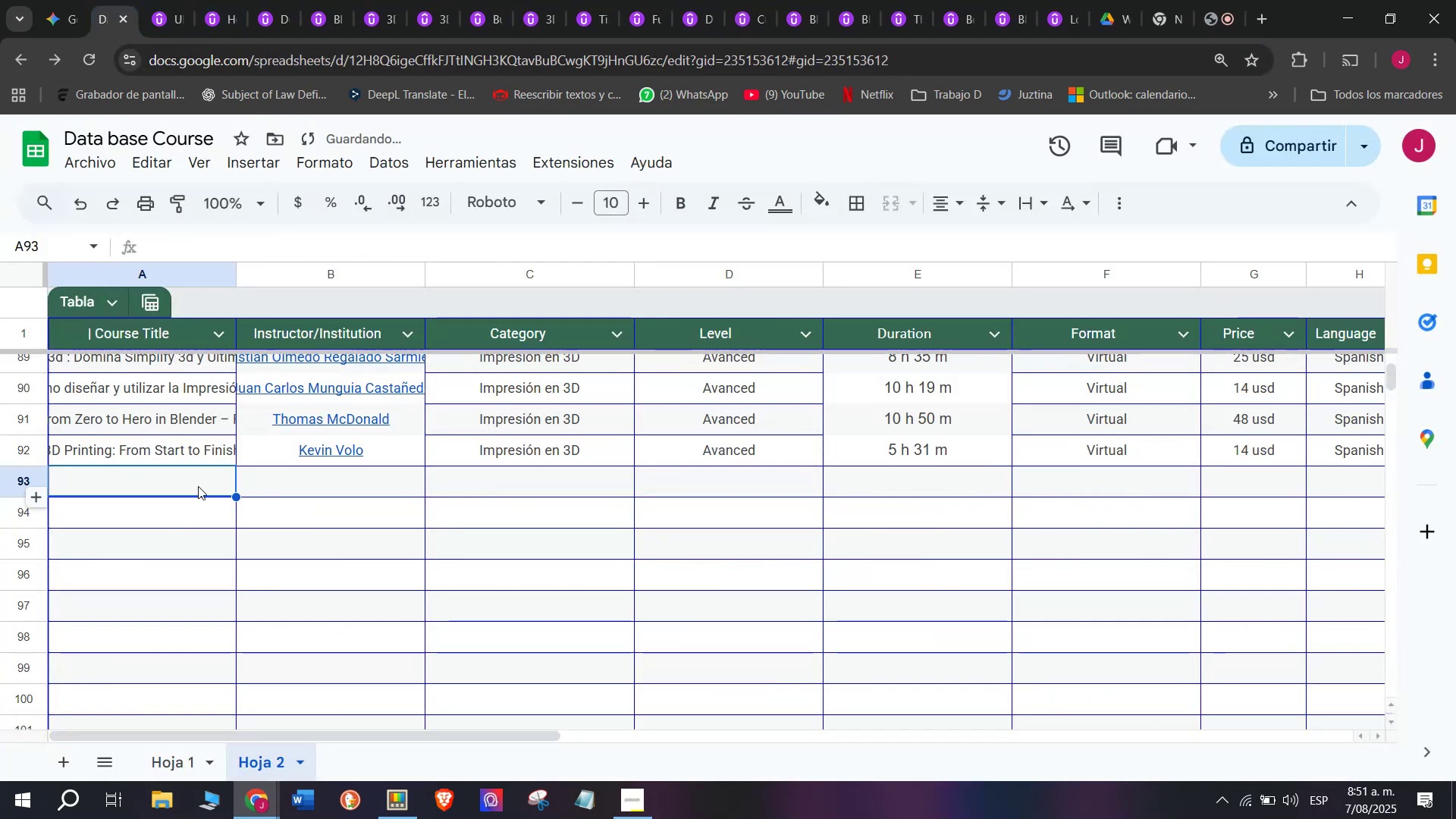 
key(Shift+ShiftLeft)
 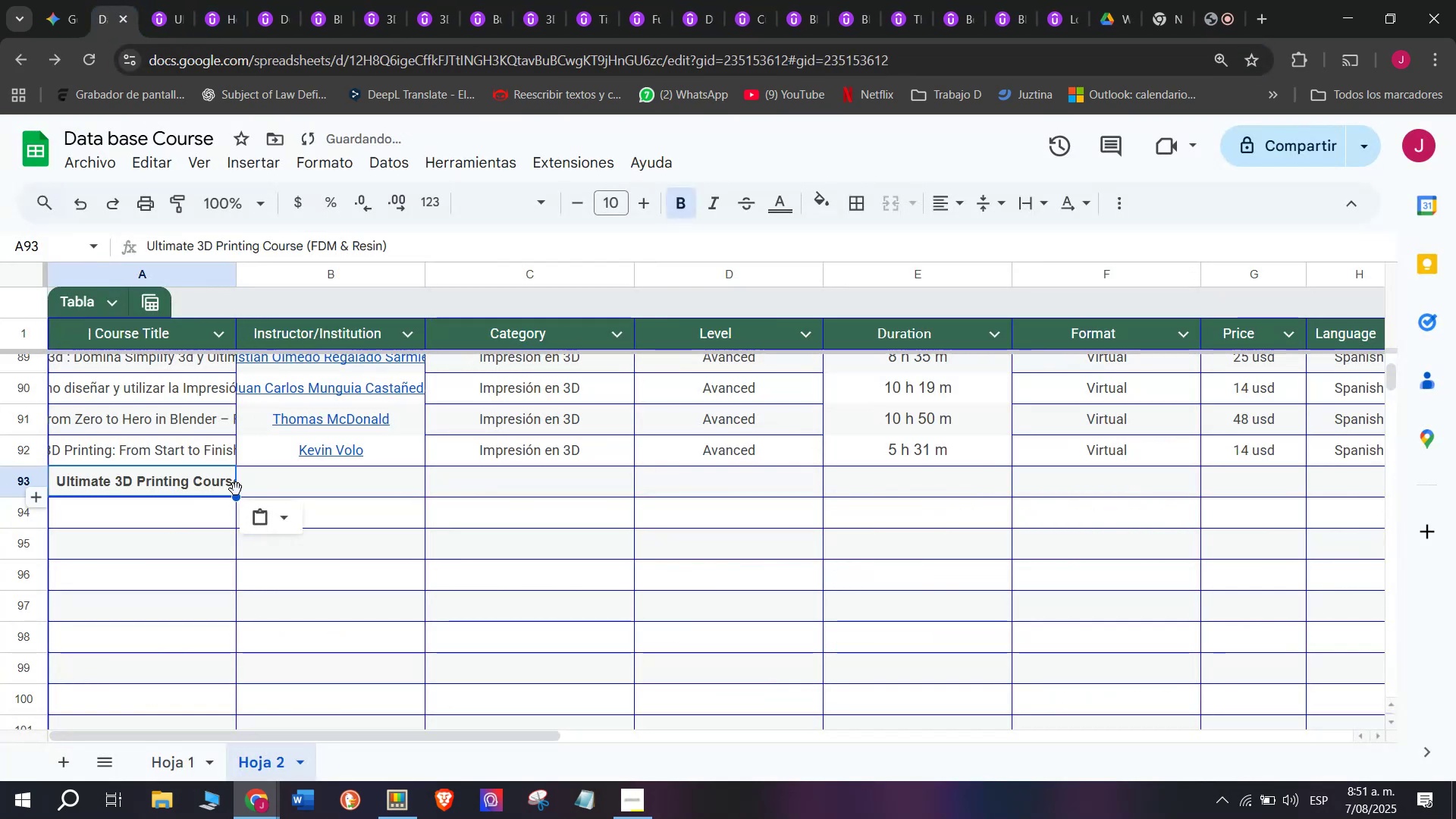 
key(Control+Shift+Z)
 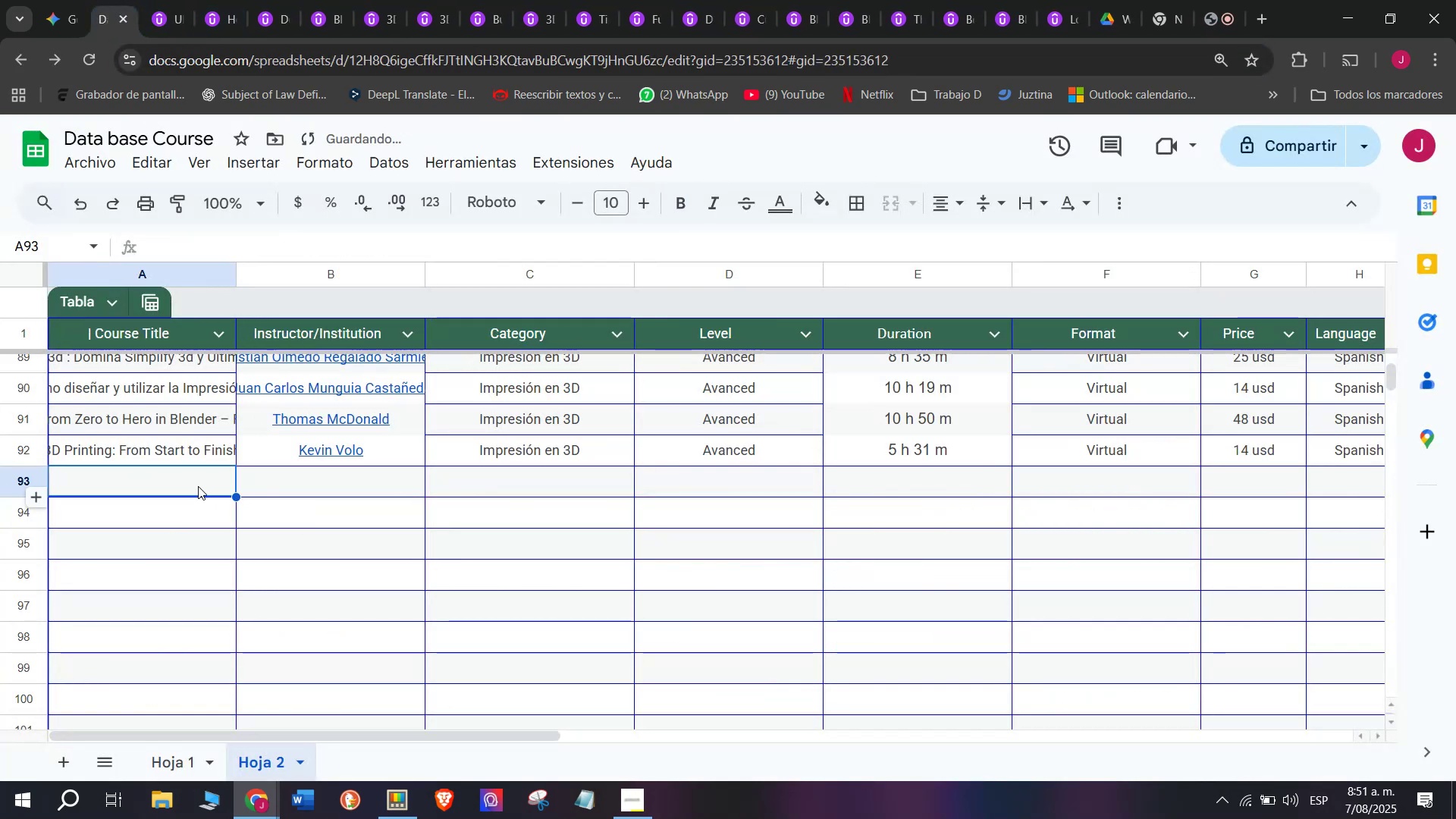 
double_click([198, 486])
 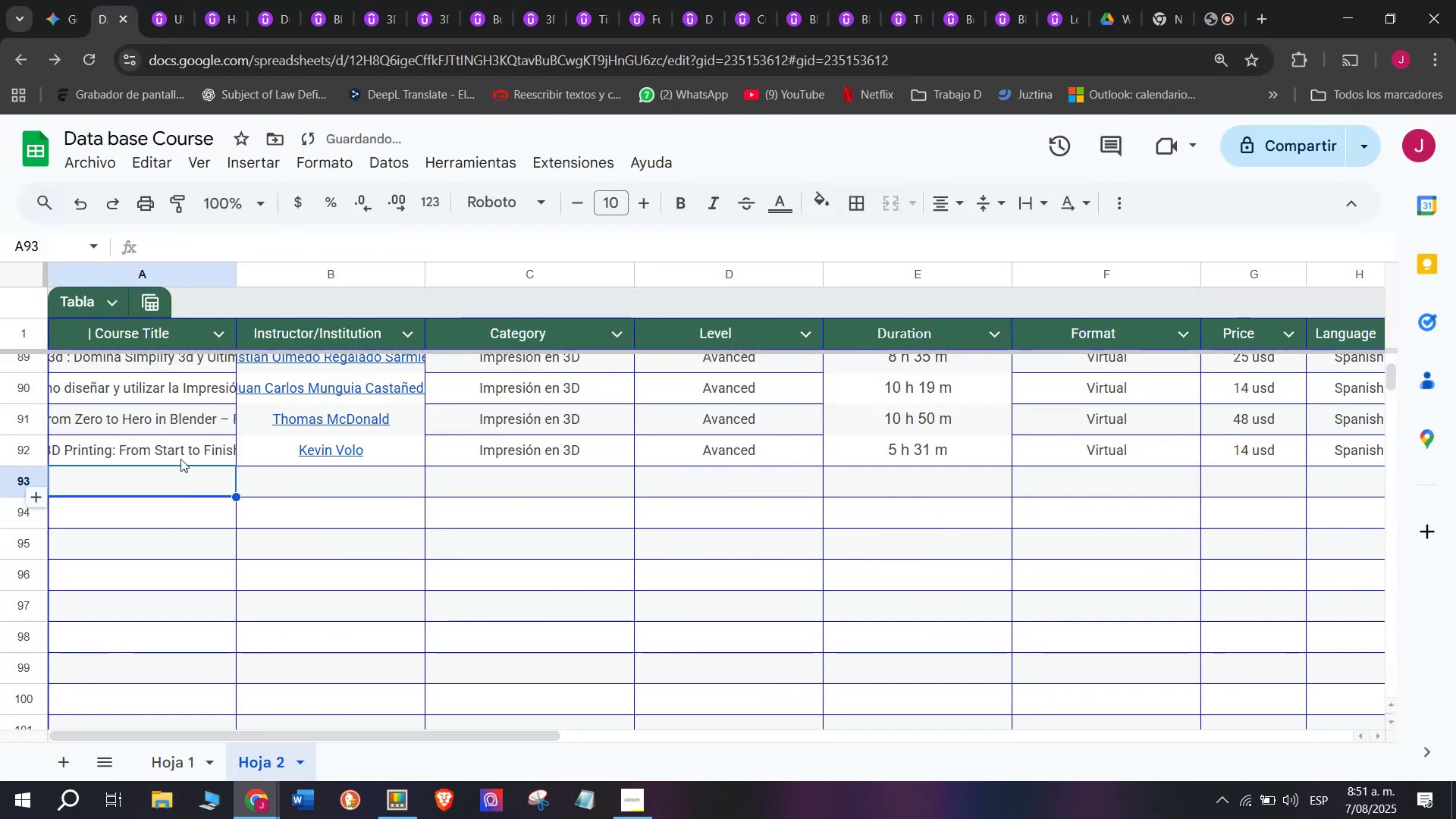 
key(Z)
 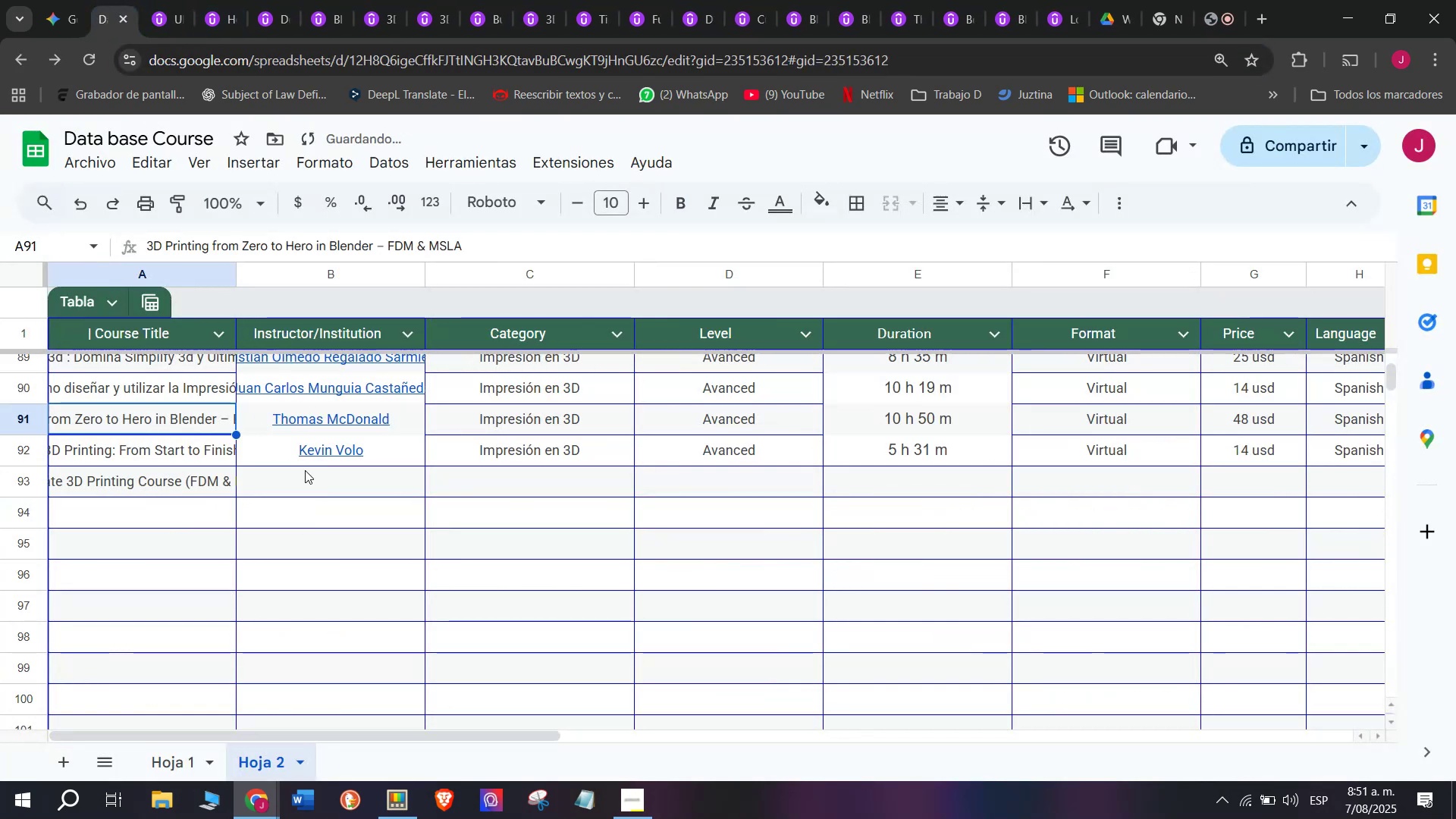 
key(Control+ControlLeft)
 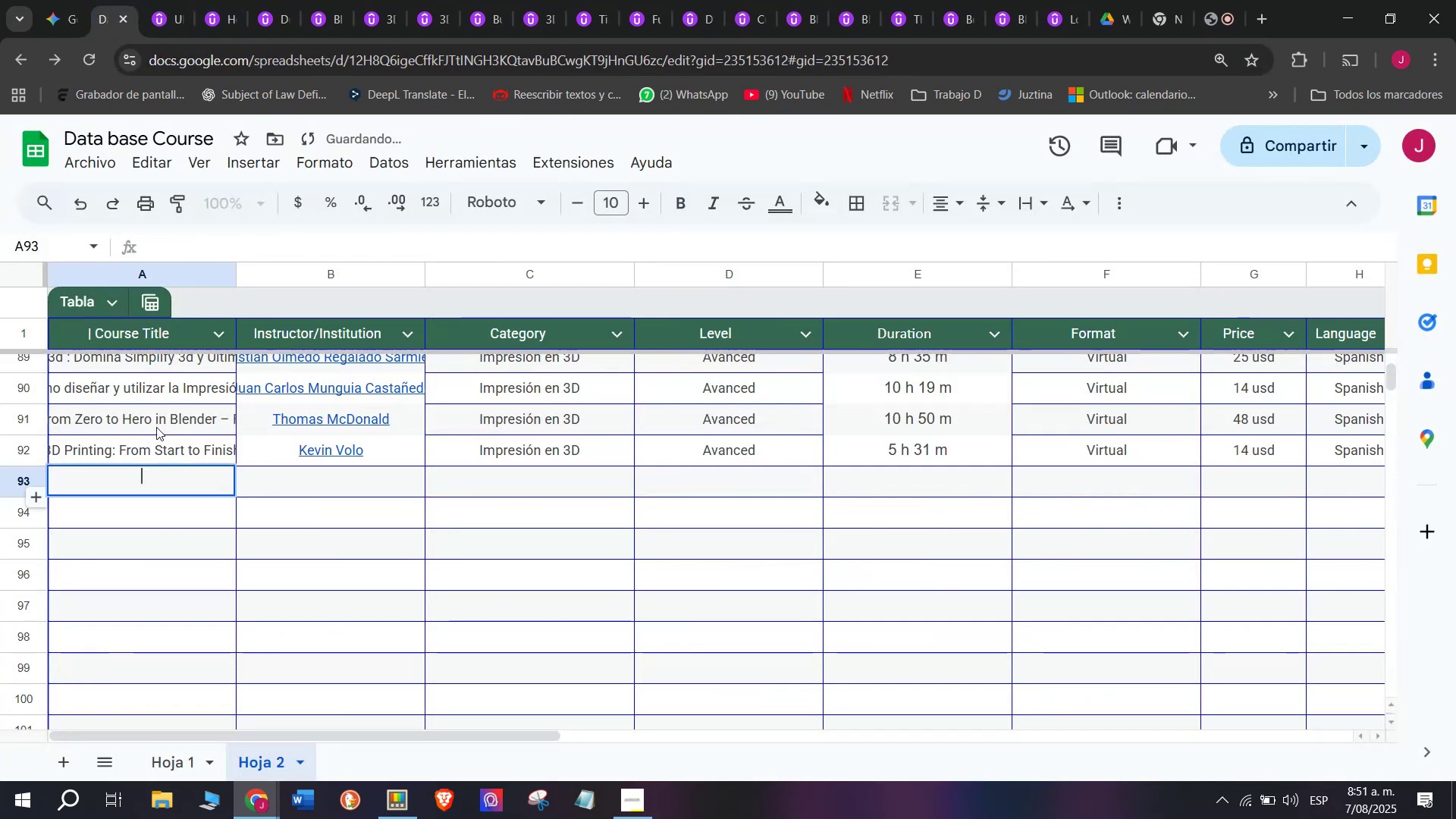 
key(Control+V)
 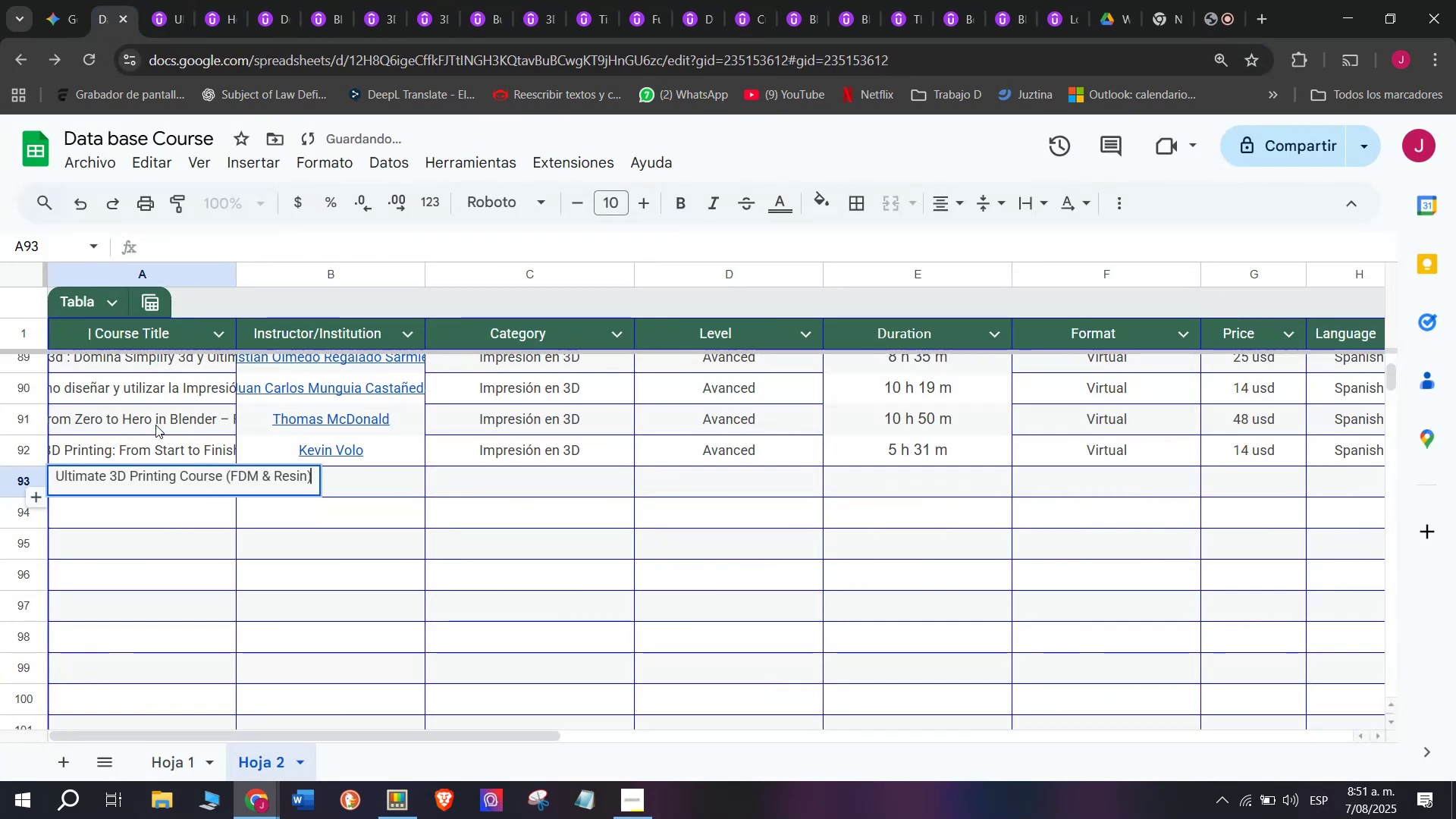 
triple_click([155, 425])
 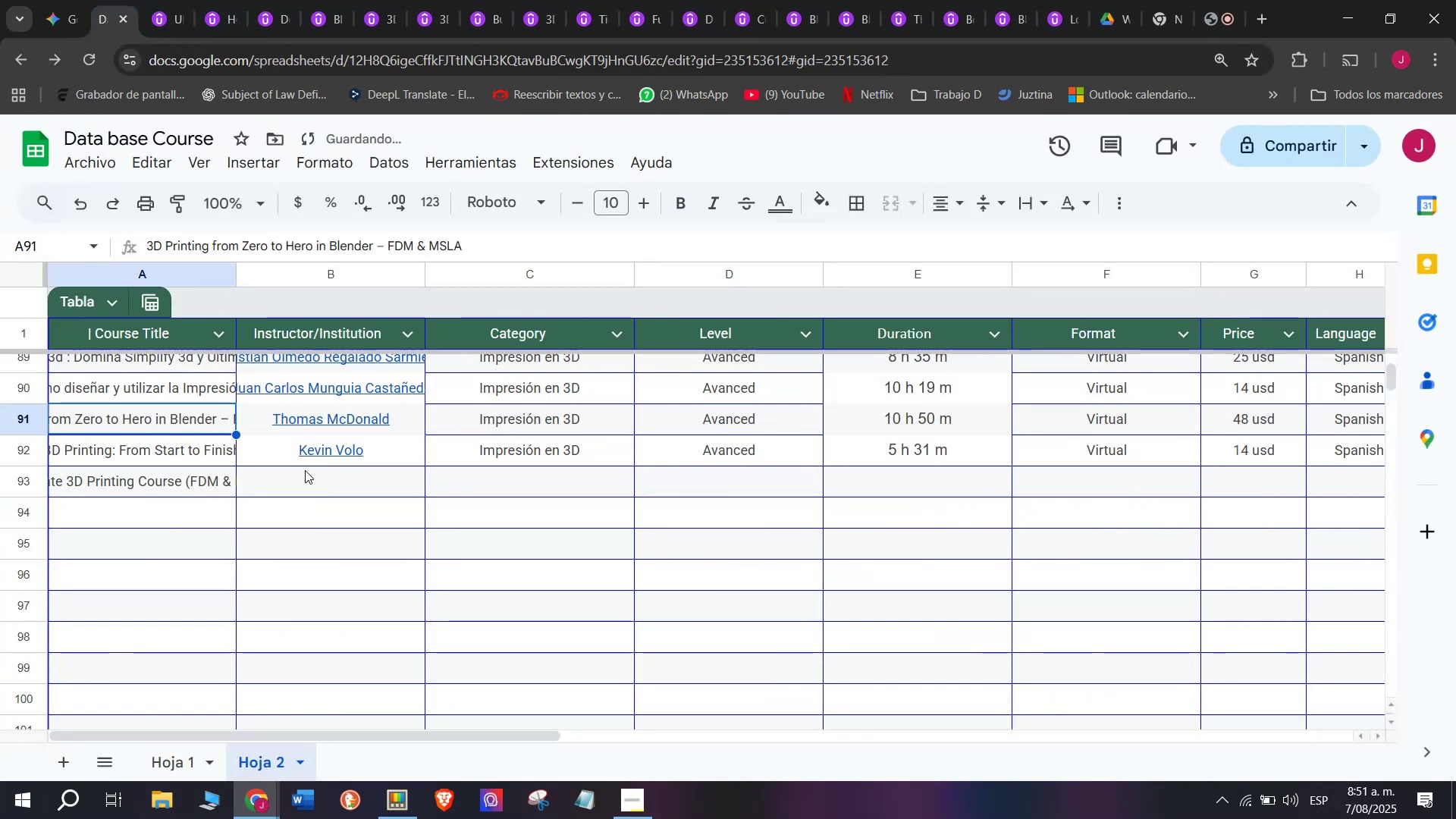 
triple_click([305, 470])
 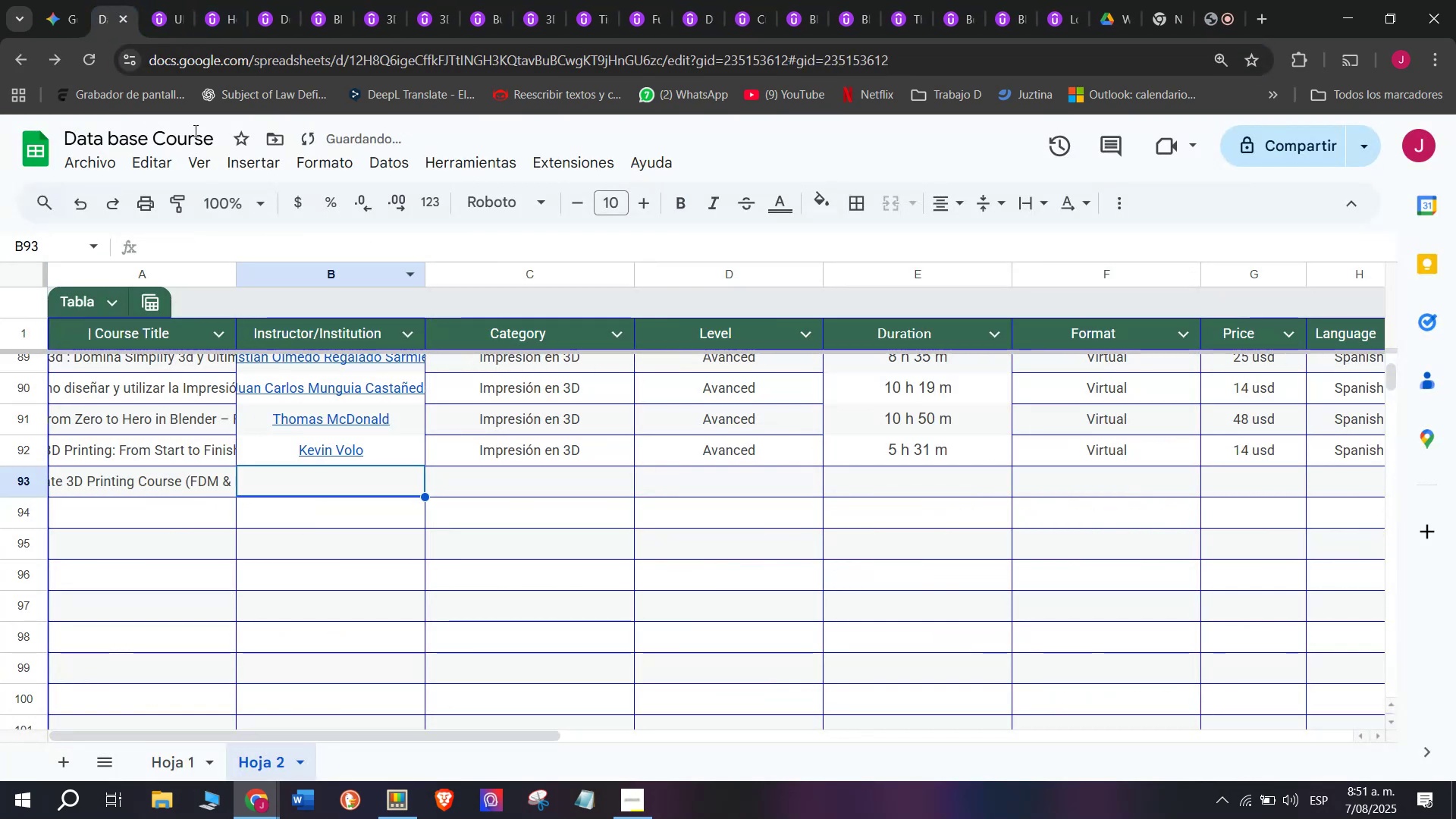 
left_click([171, 8])
 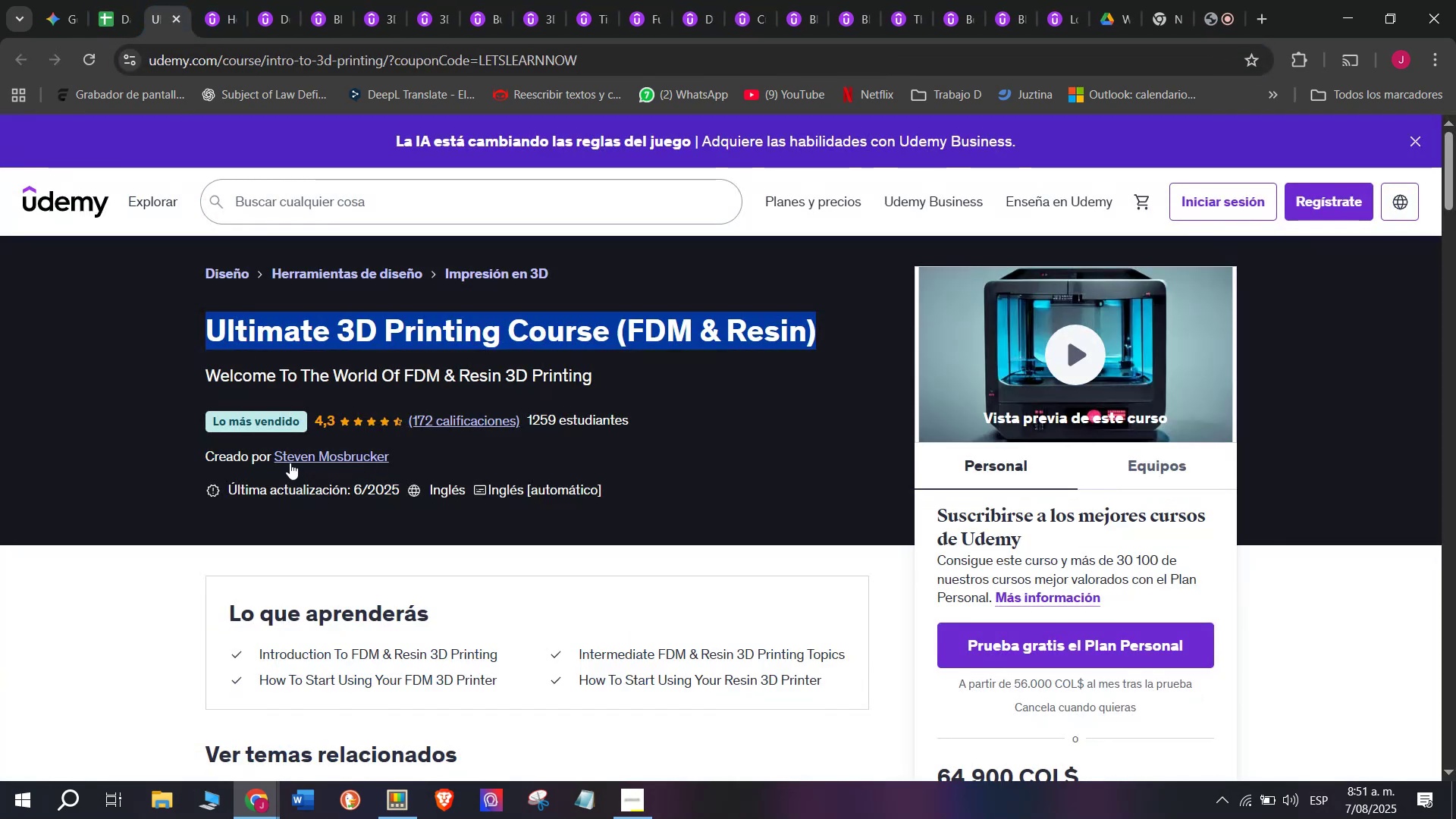 
left_click([298, 461])
 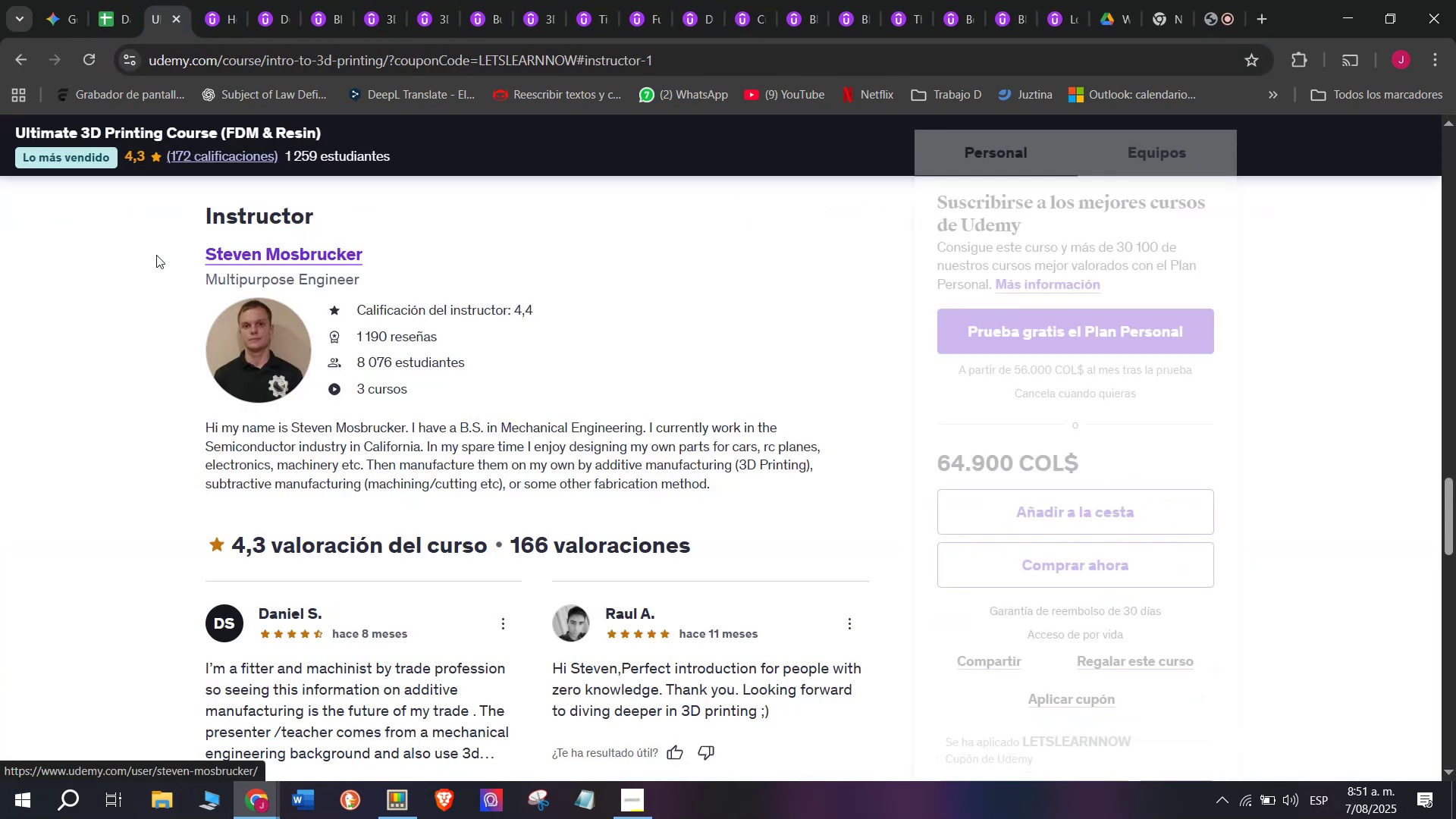 
left_click_drag(start_coordinate=[156, 249], to_coordinate=[383, 264])
 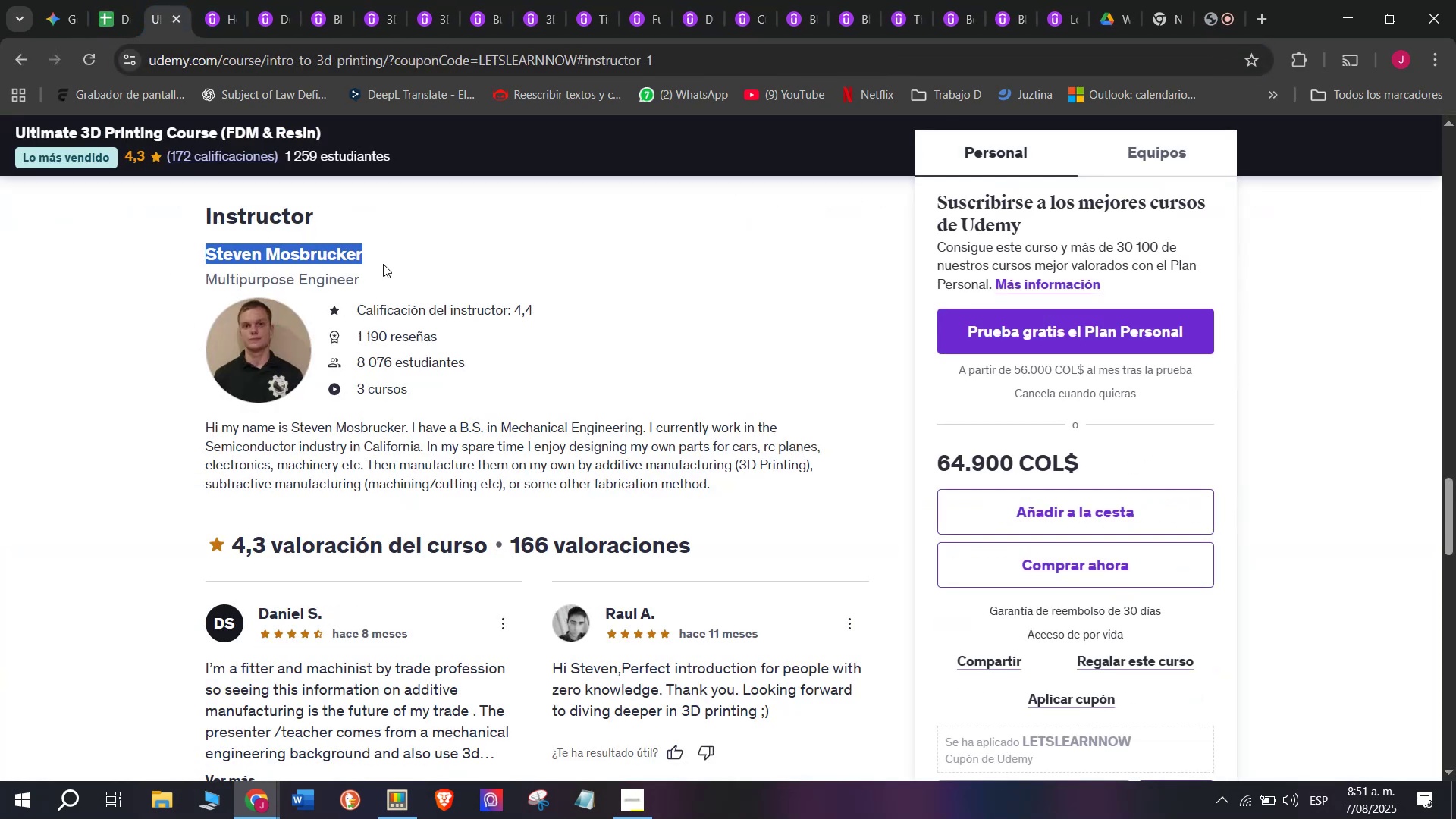 
key(Break)
 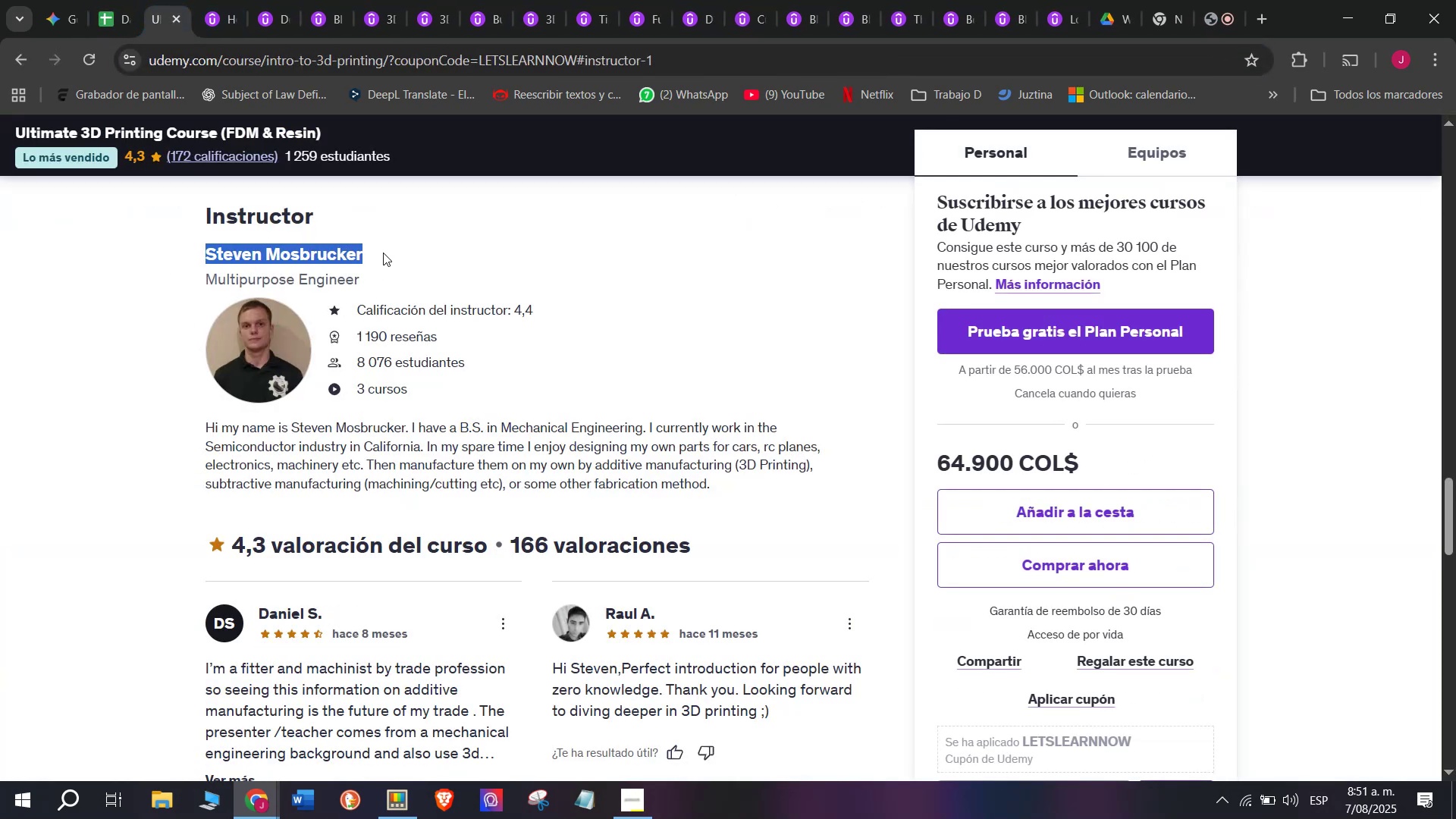 
key(Control+ControlLeft)
 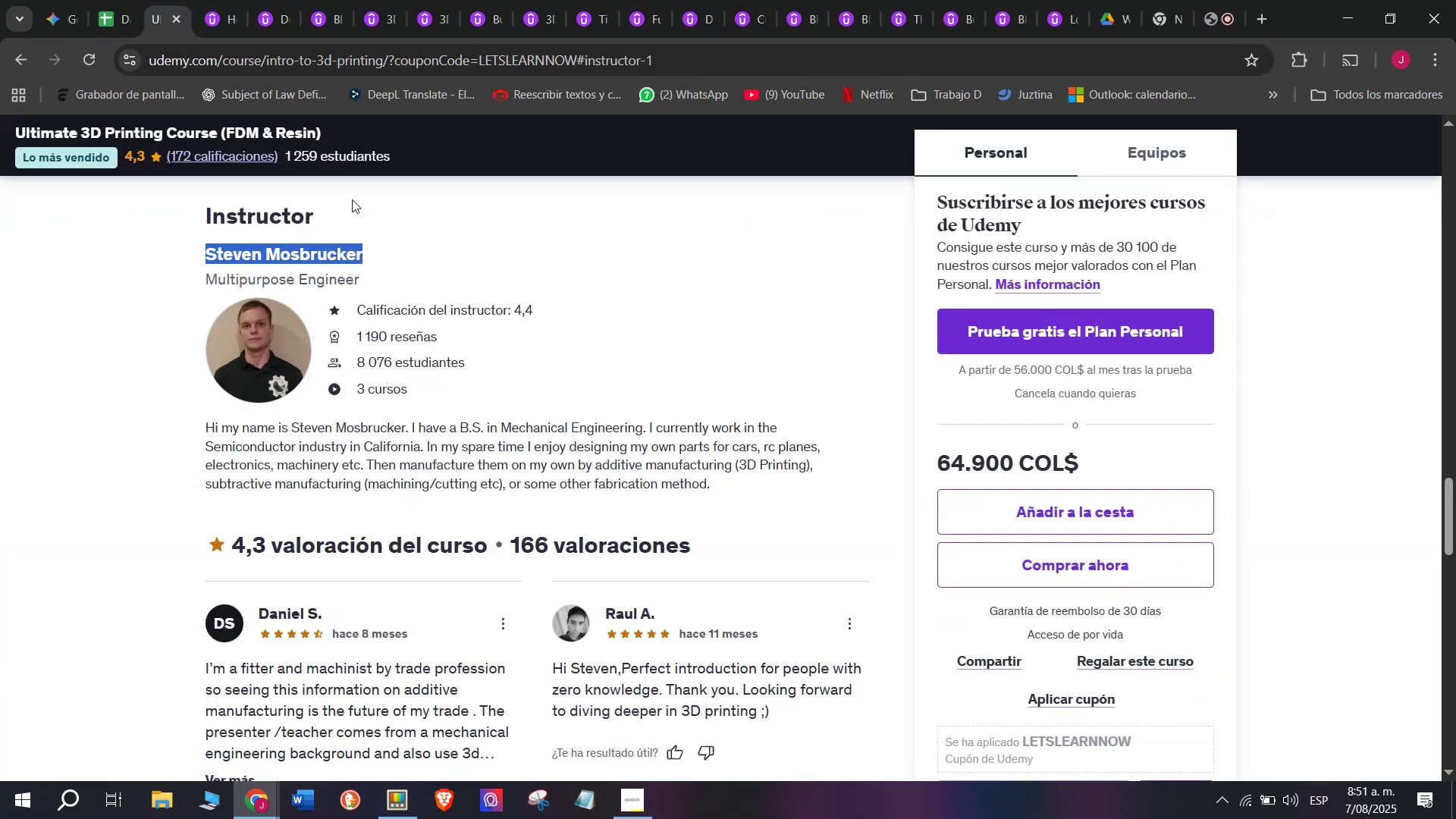 
key(Control+C)
 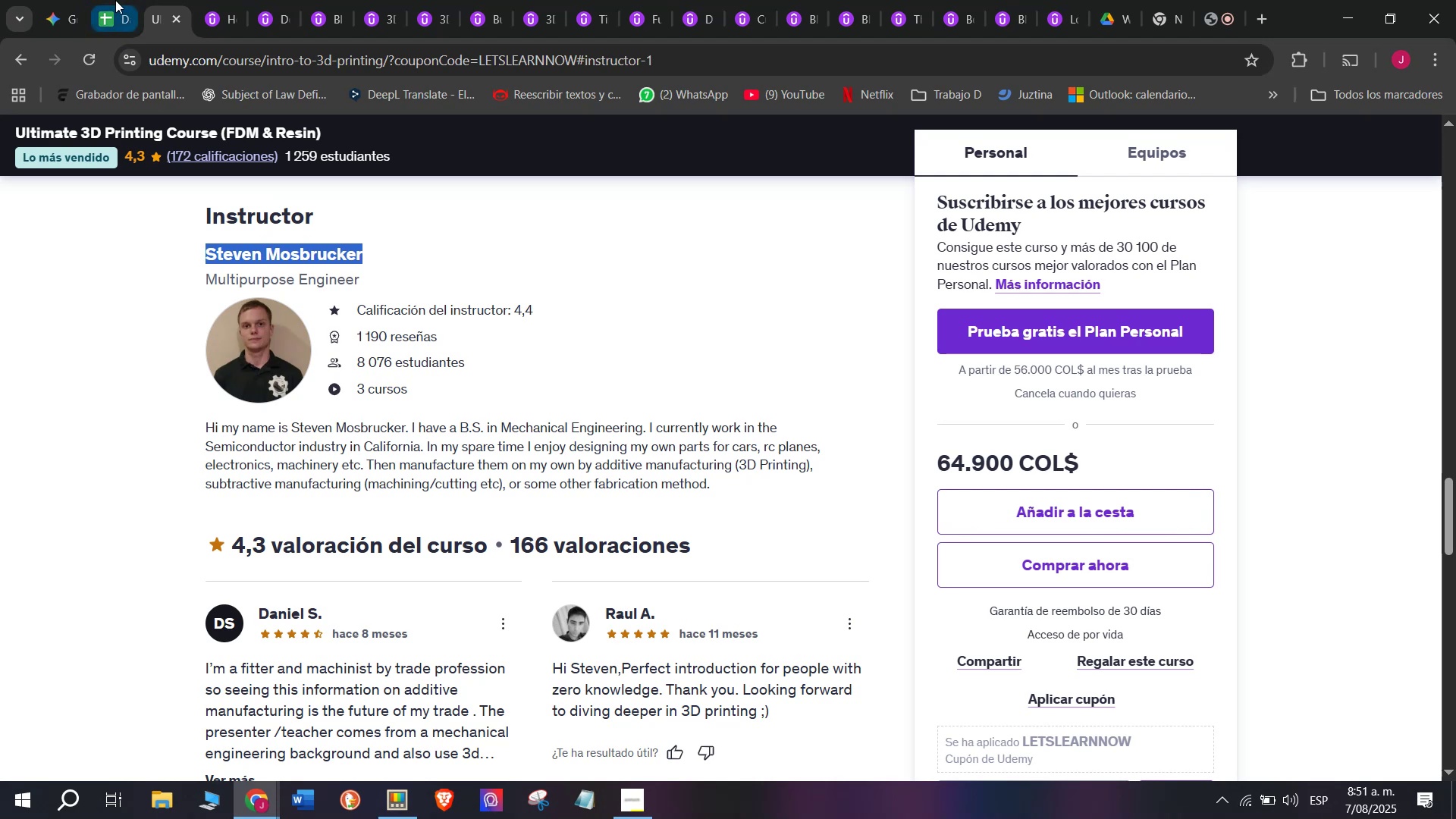 
left_click([115, 0])
 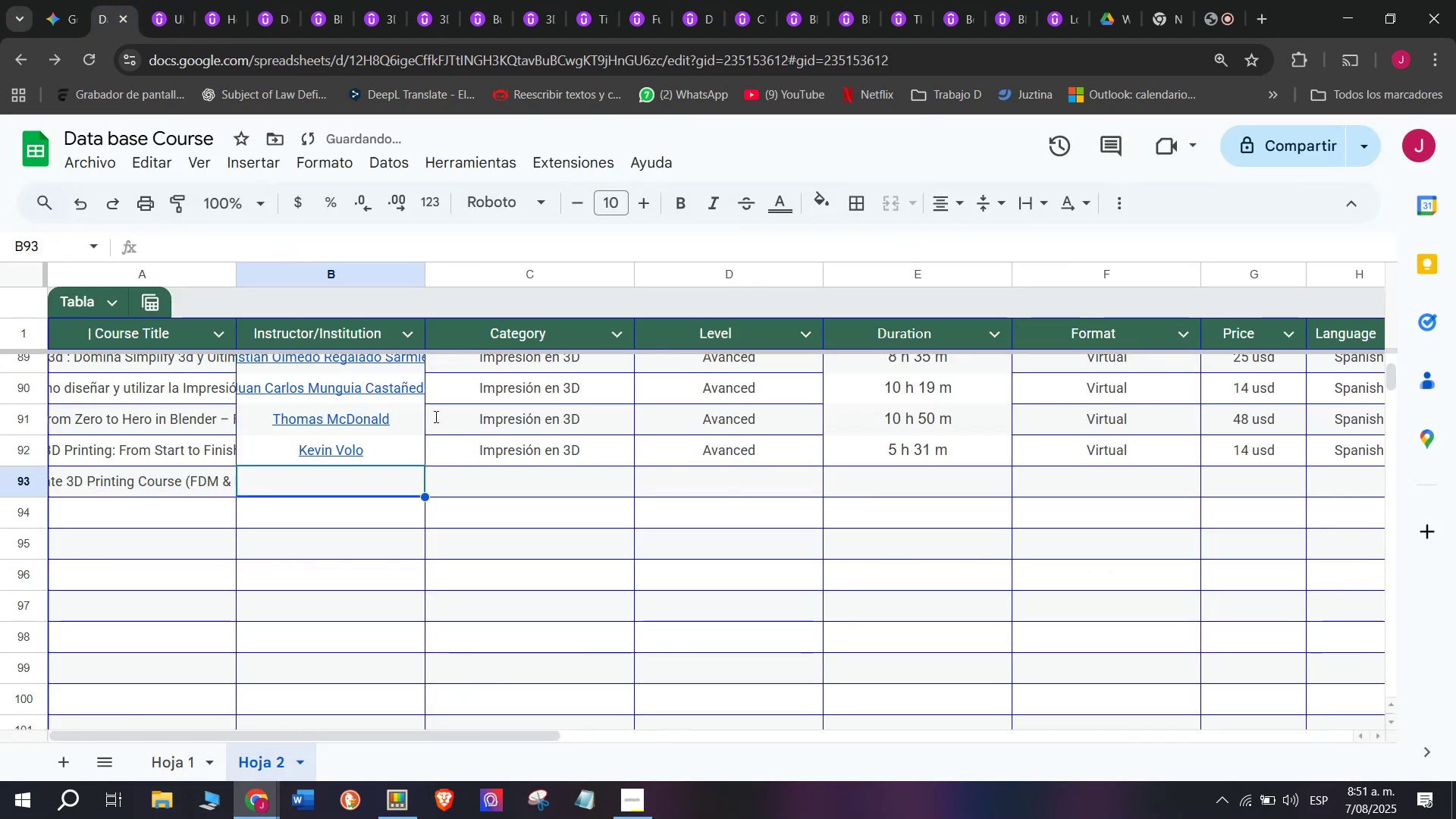 
key(Control+ControlLeft)
 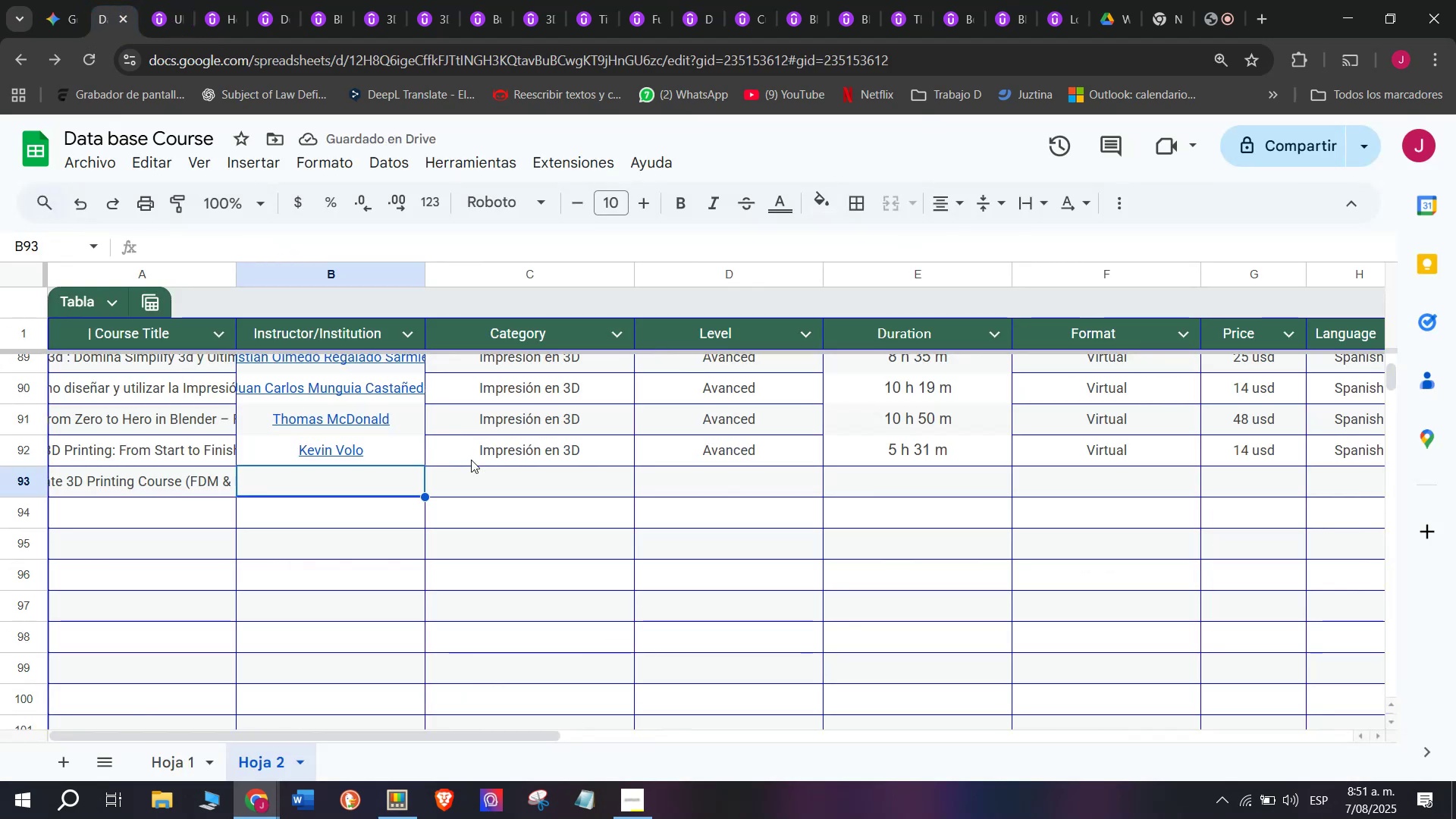 
key(Z)
 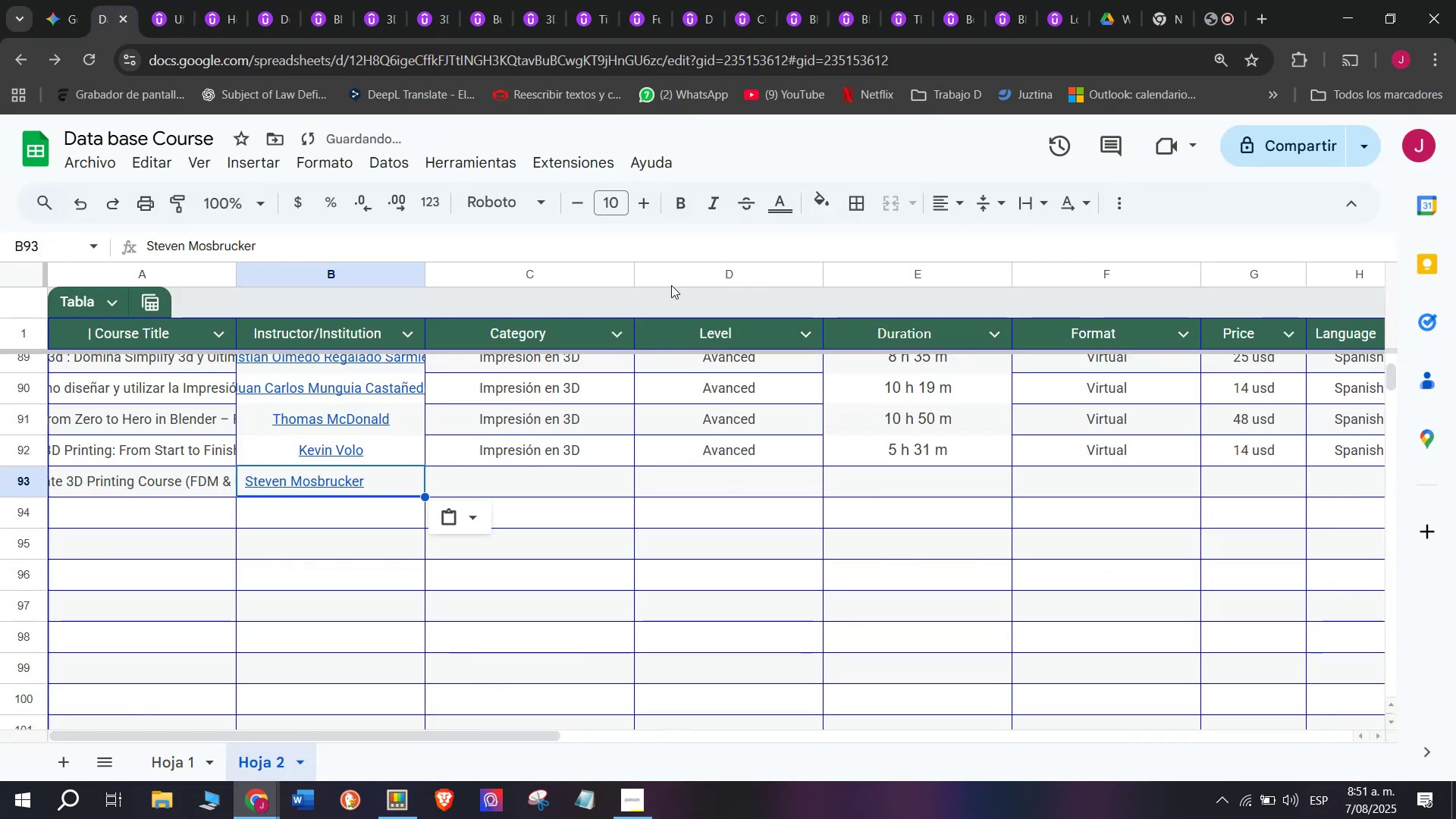 
key(Control+V)
 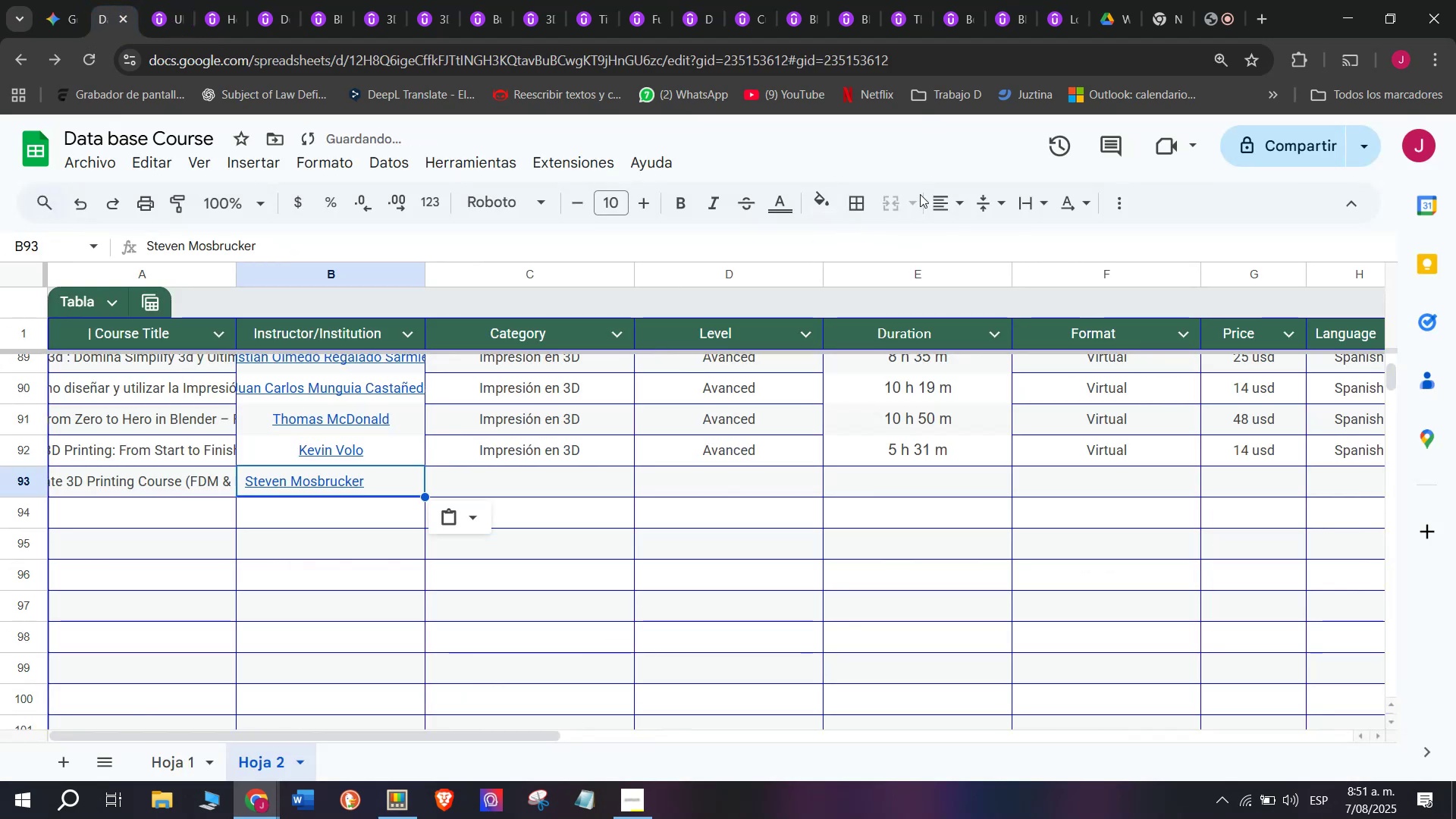 
double_click([928, 197])
 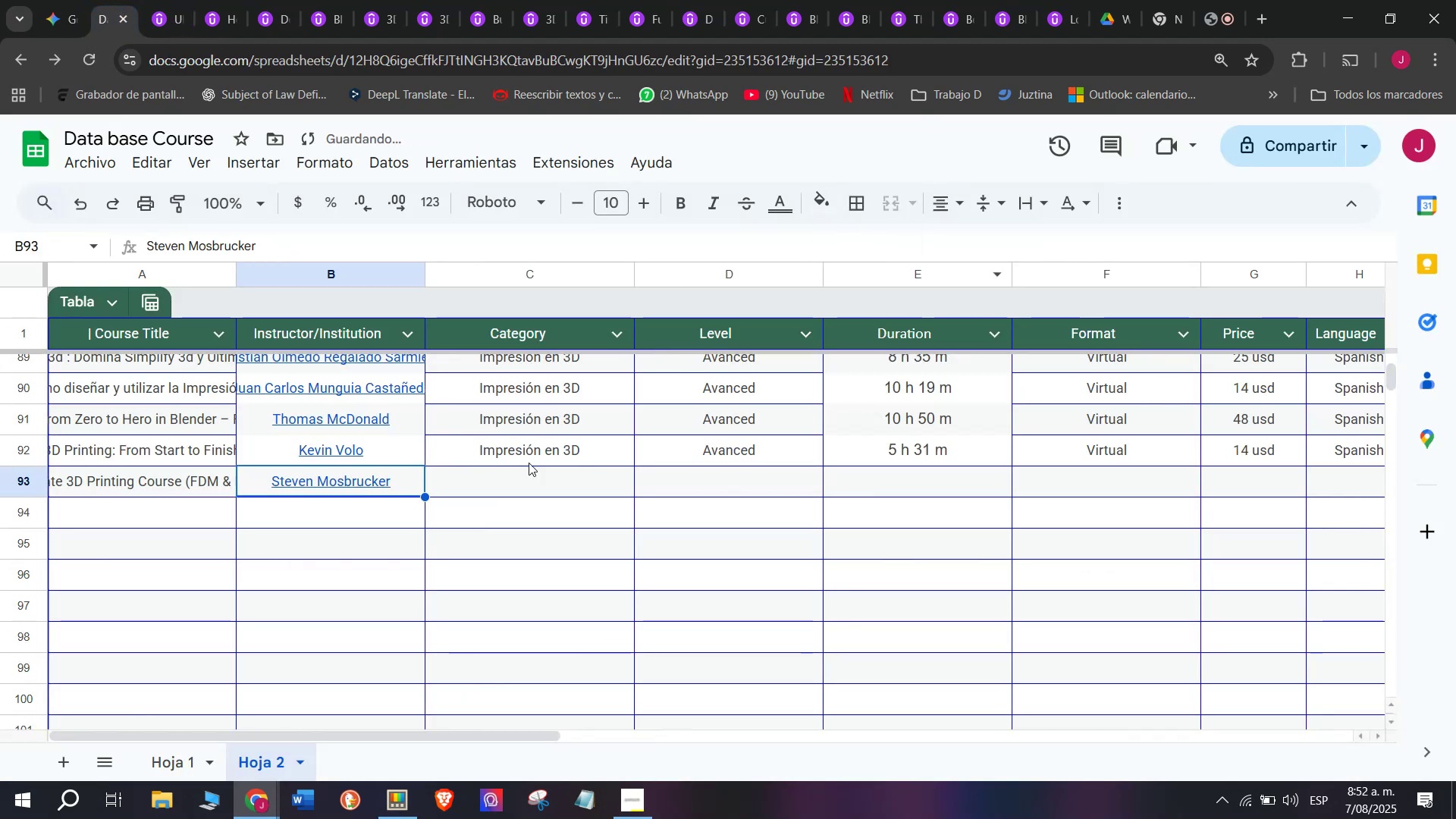 
left_click([526, 463])
 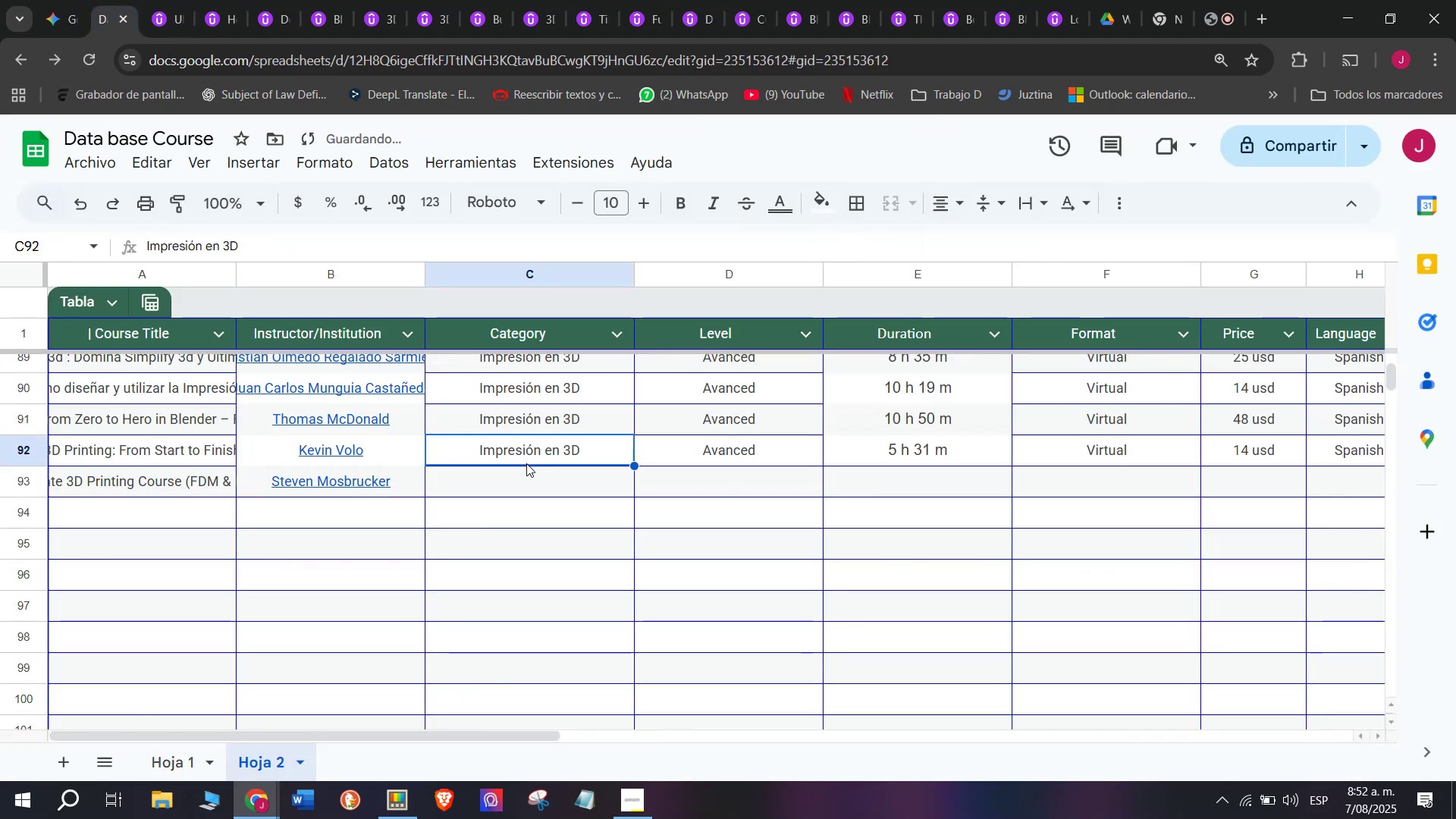 
key(Break)
 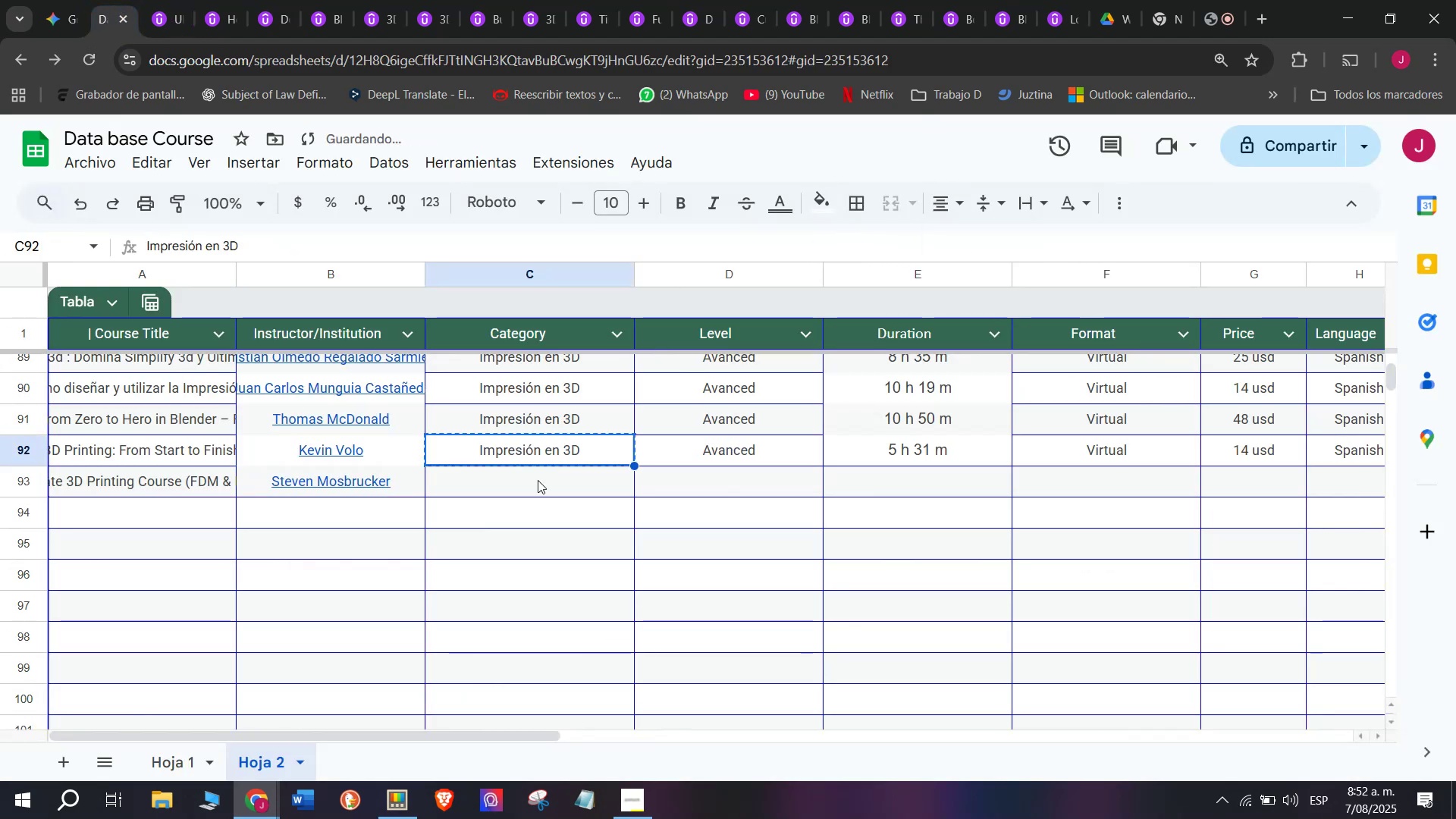 
key(Control+ControlLeft)
 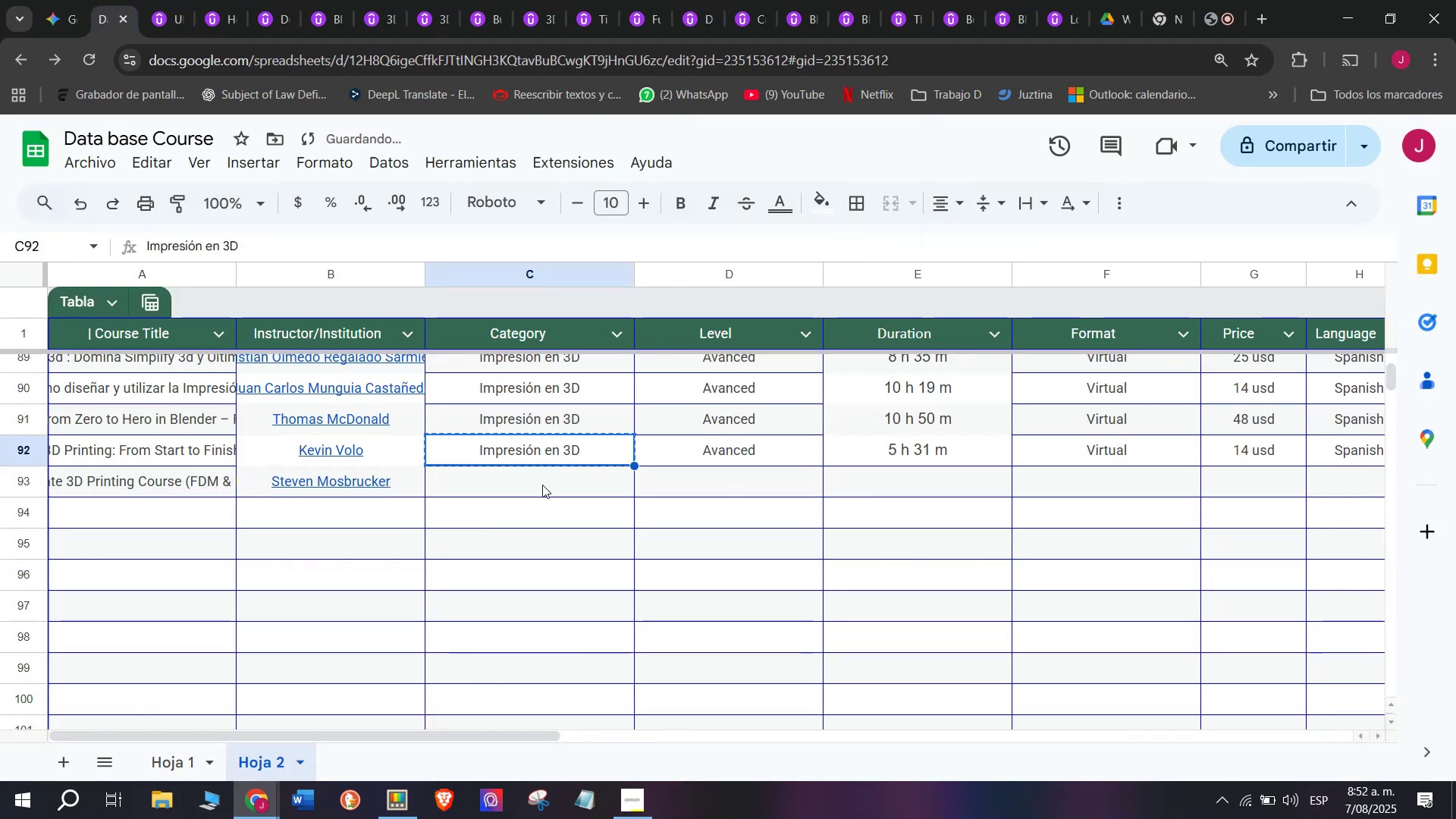 
key(Control+C)
 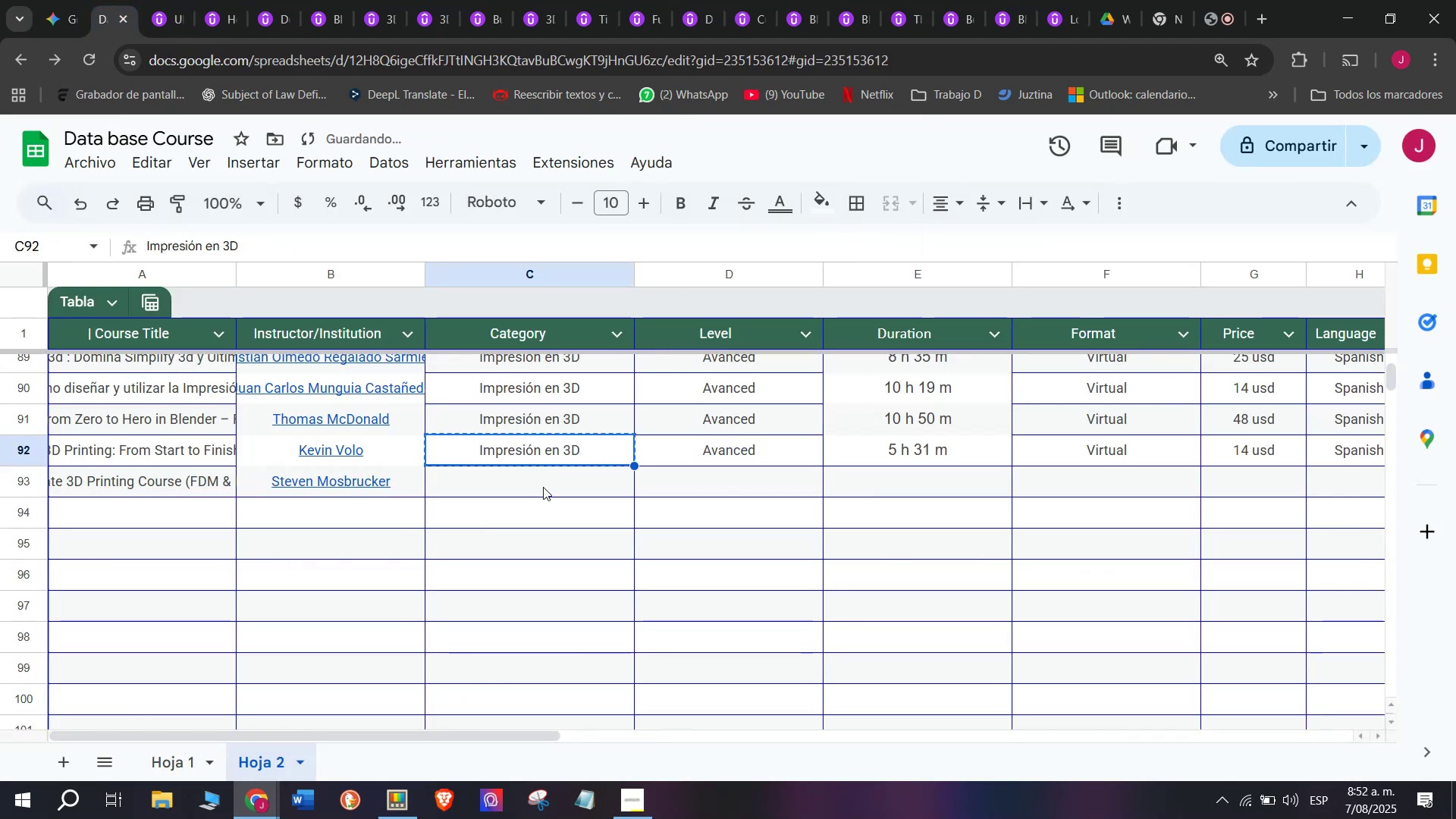 
double_click([543, 487])
 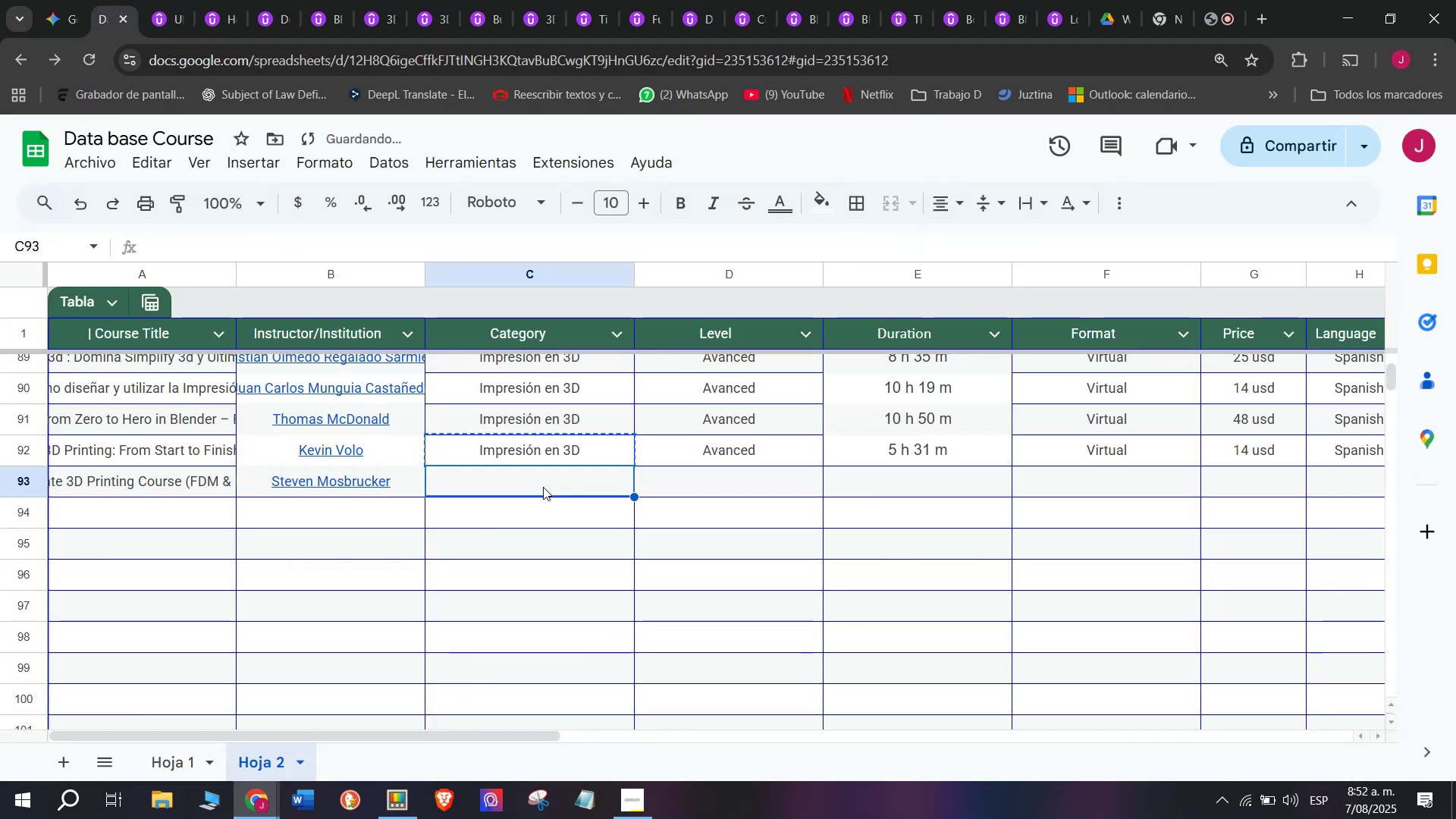 
key(Z)
 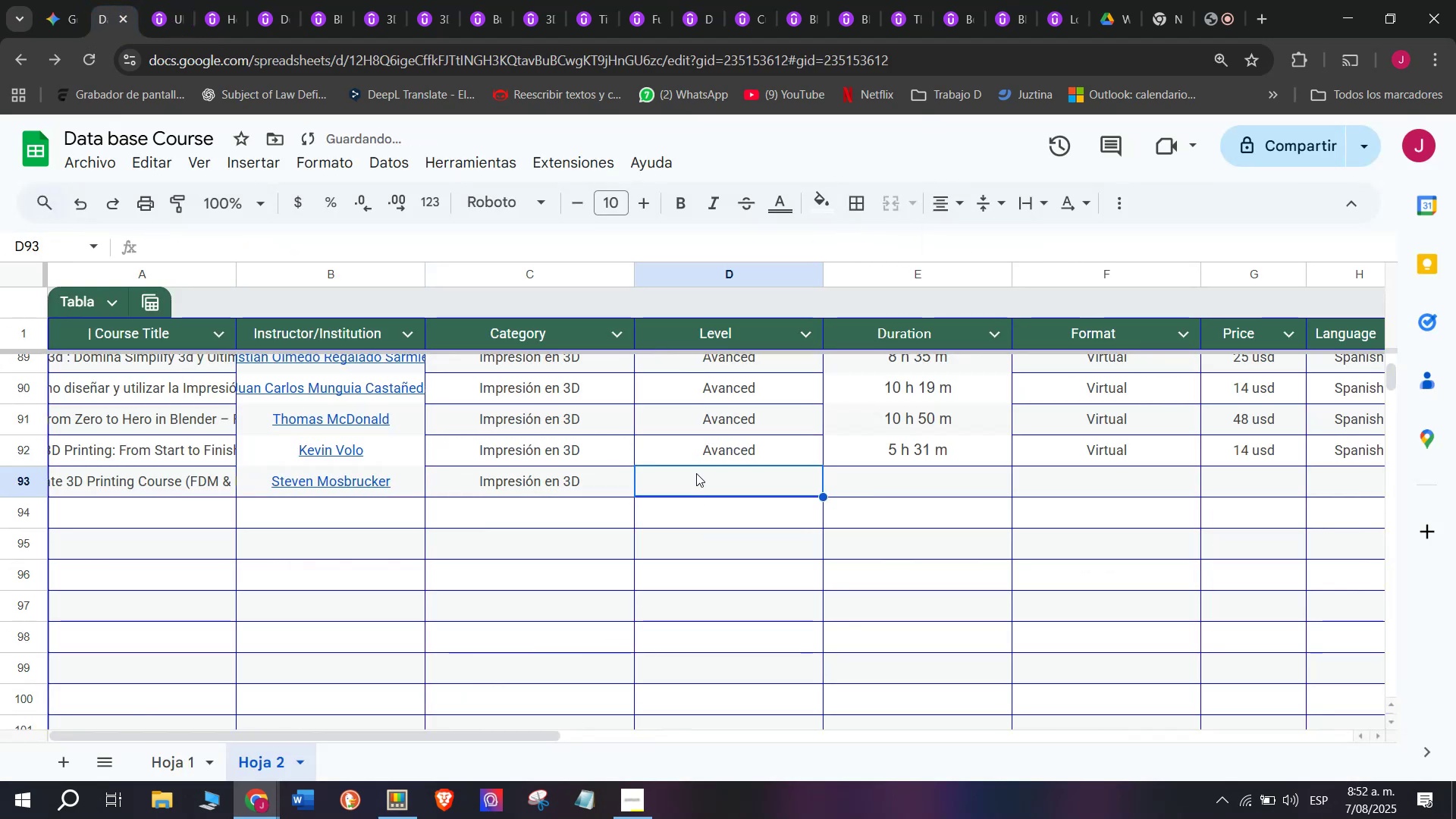 
key(Control+ControlLeft)
 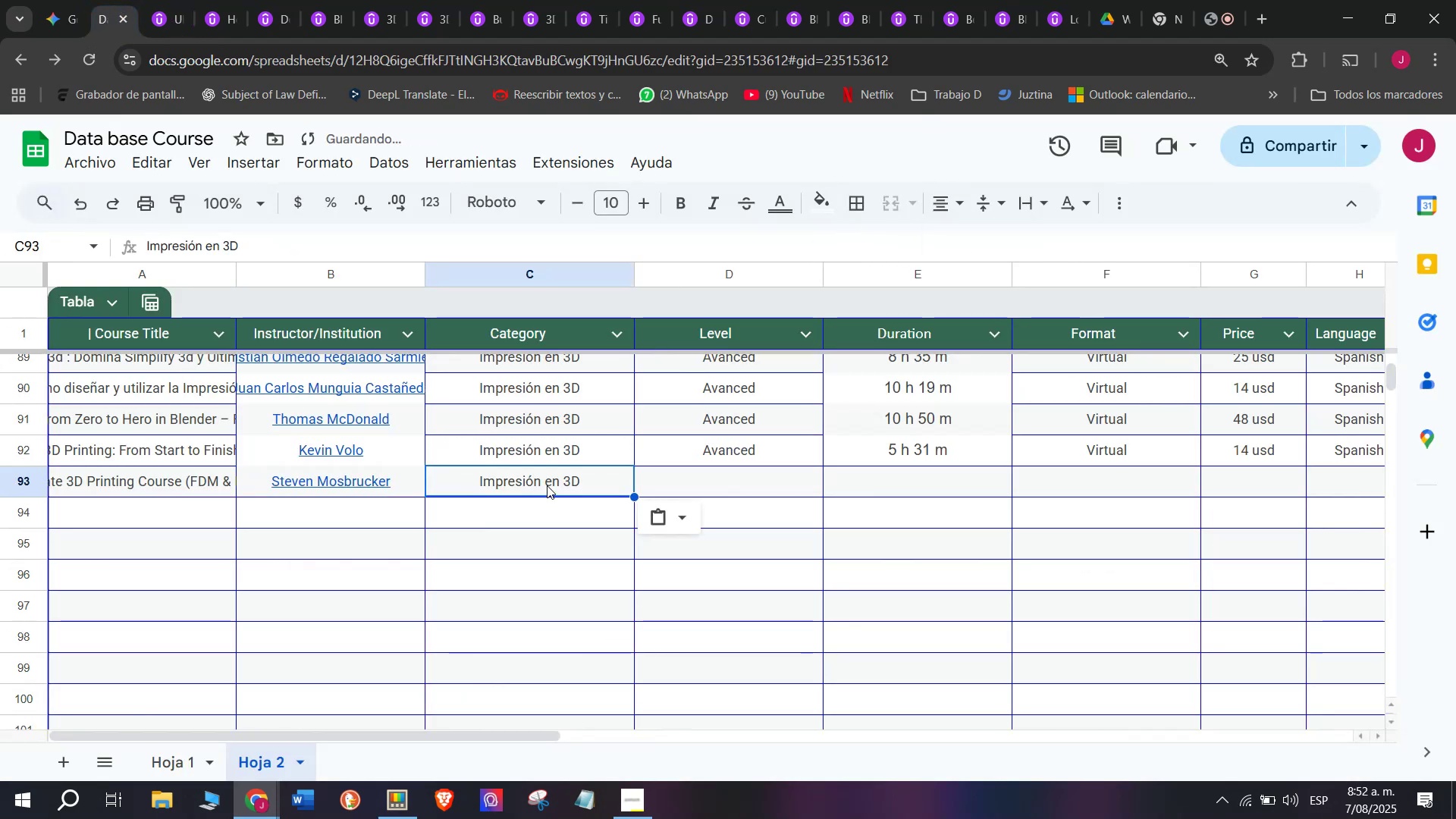 
key(Control+V)
 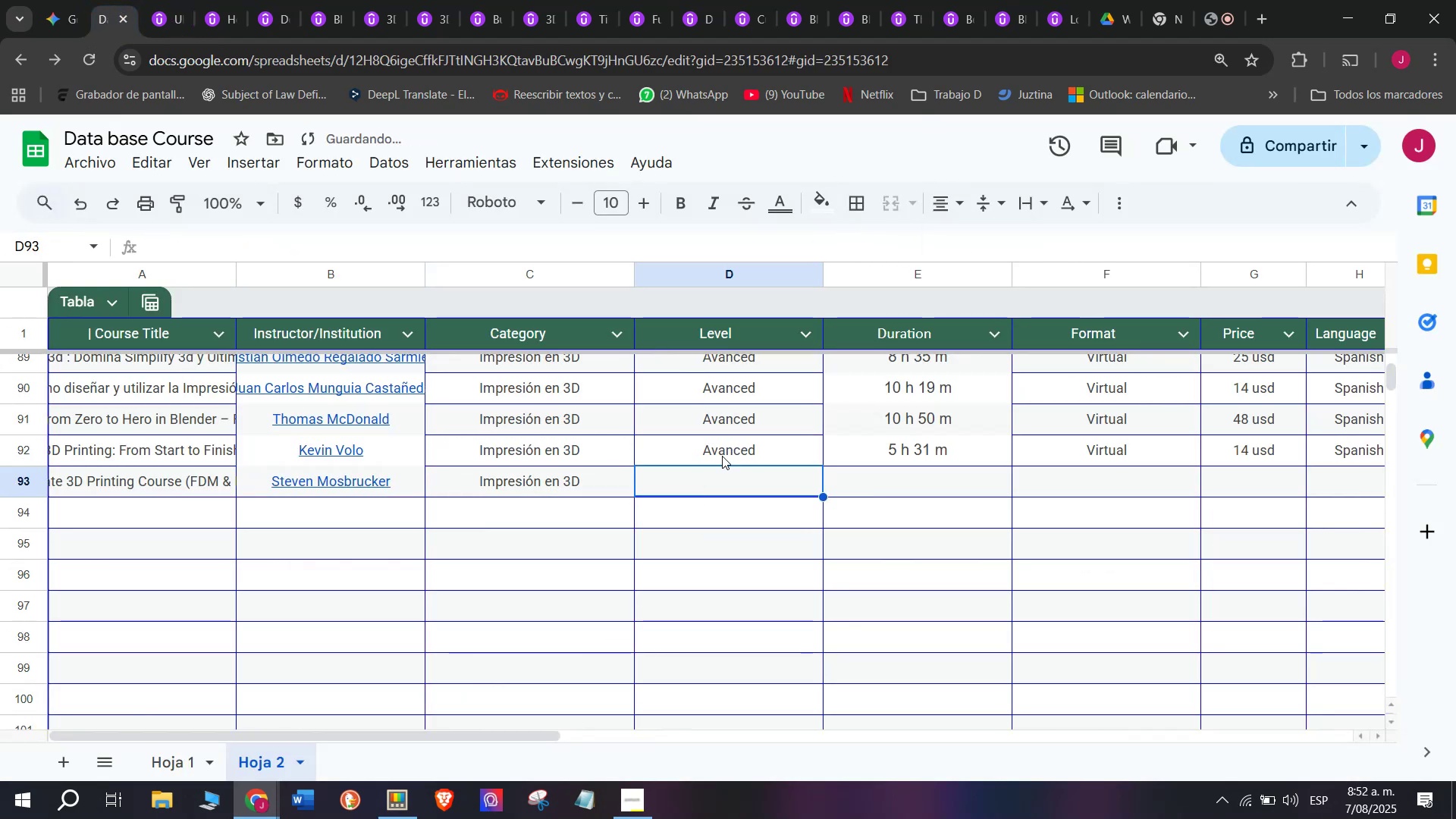 
triple_click([730, 444])
 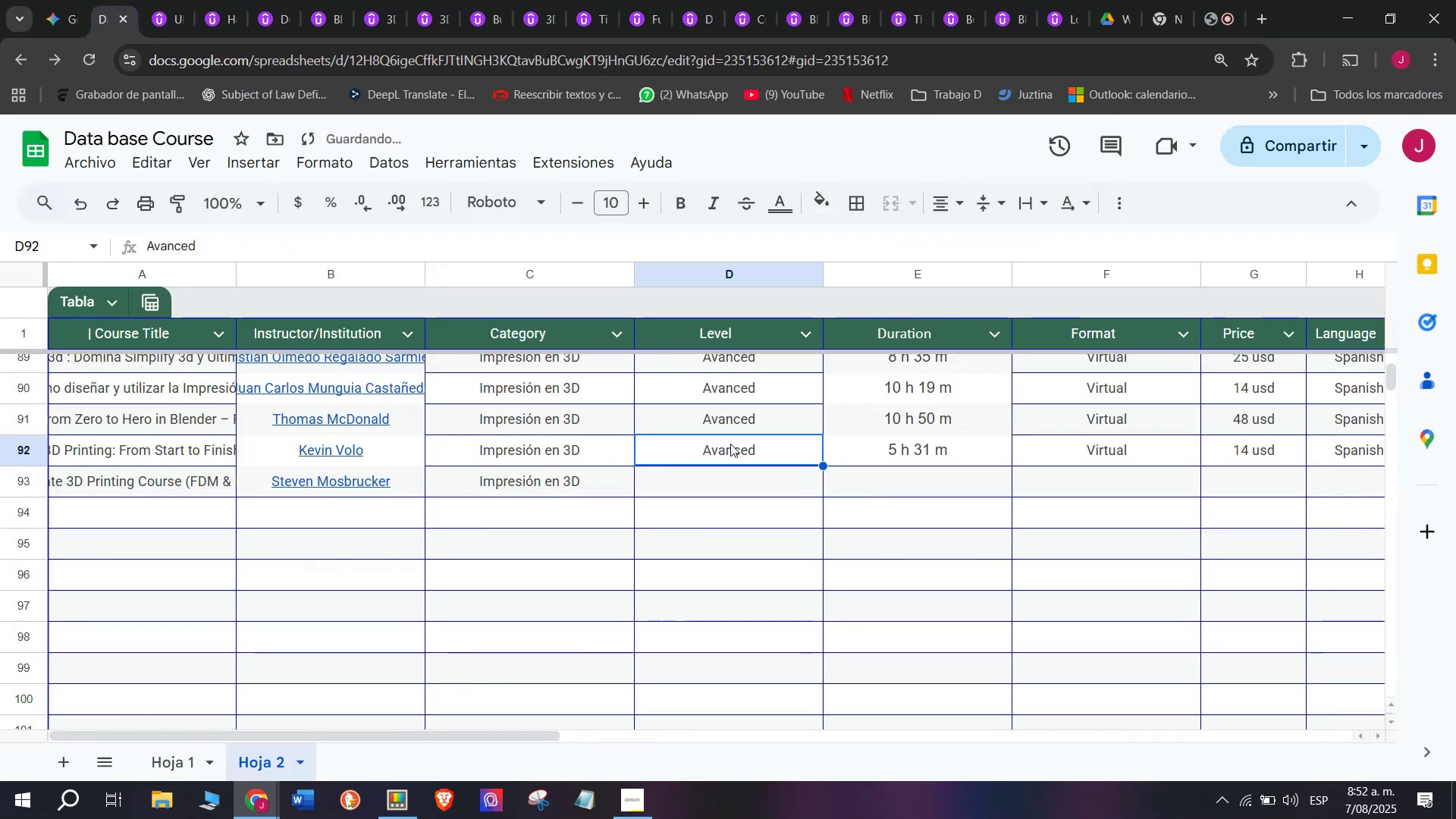 
key(Control+ControlLeft)
 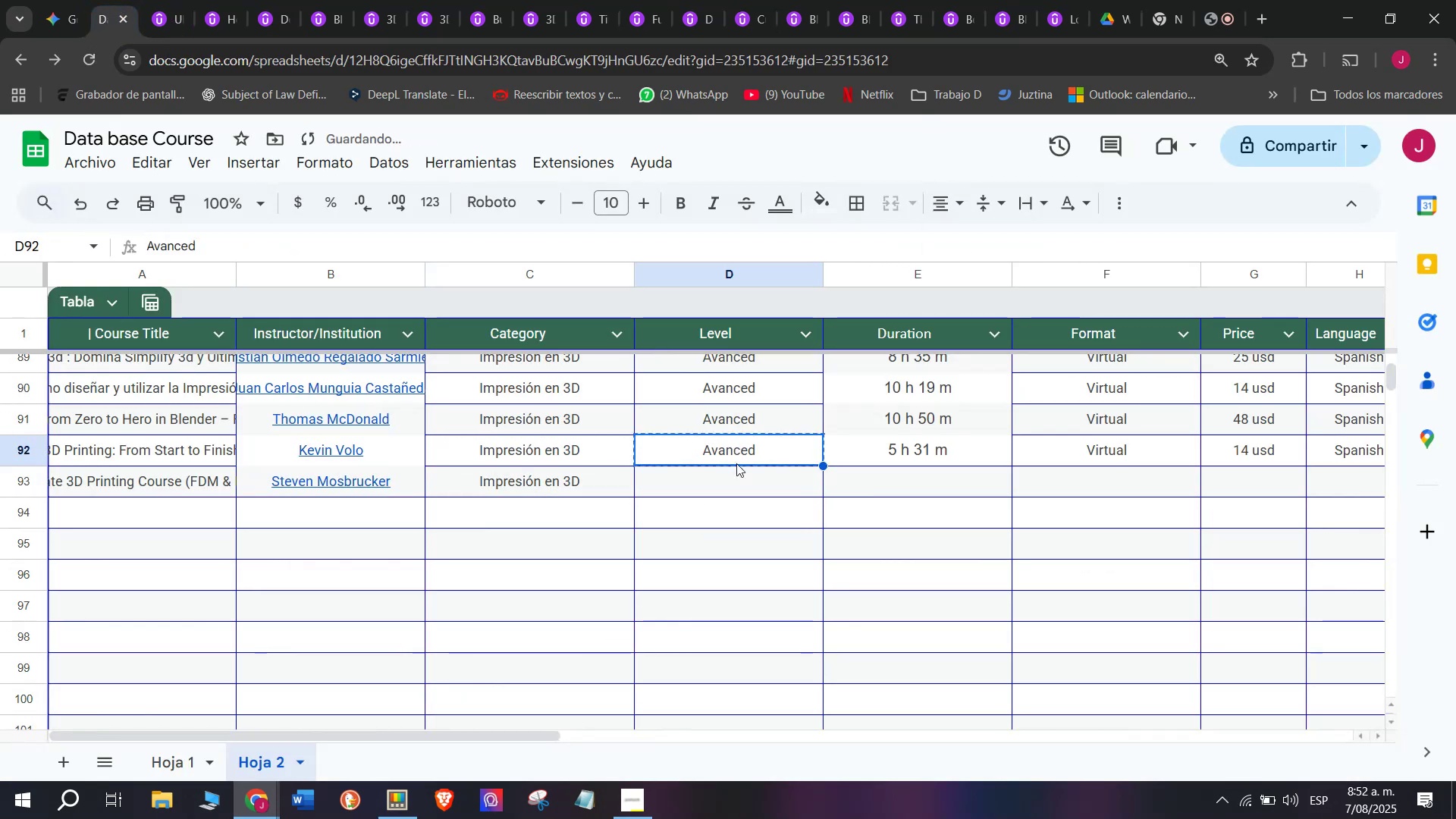 
key(Break)
 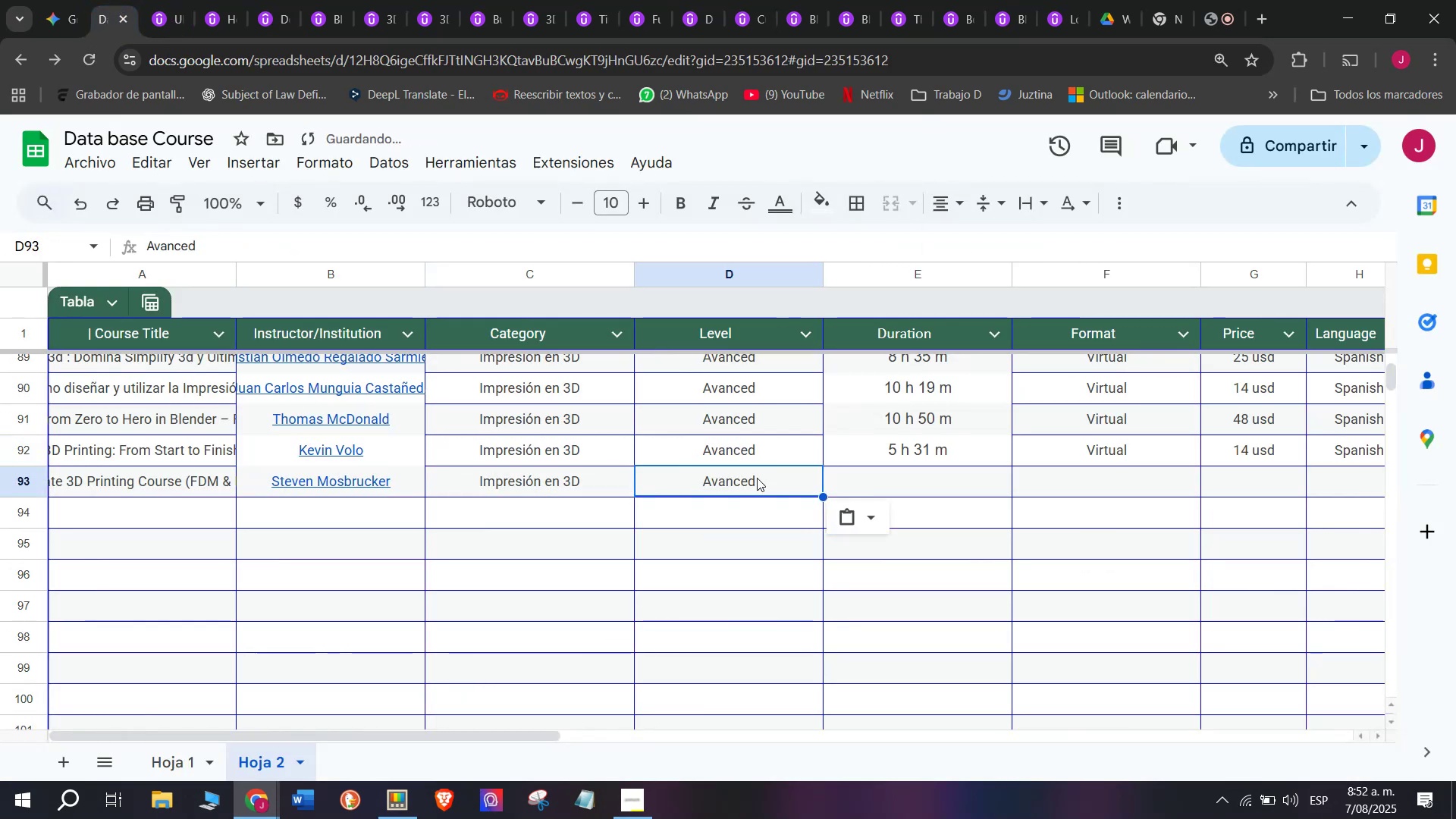 
key(Control+C)
 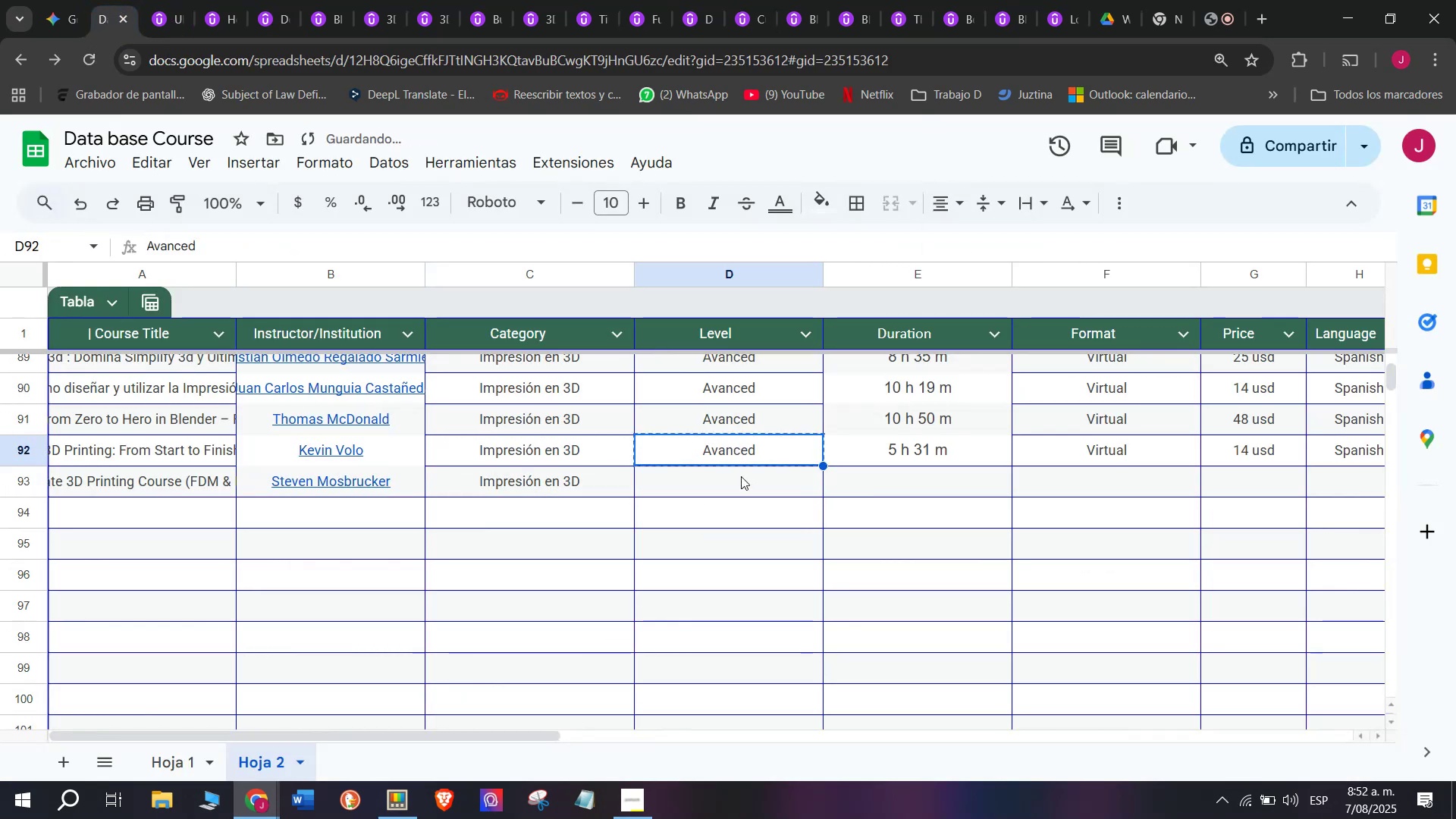 
triple_click([741, 476])
 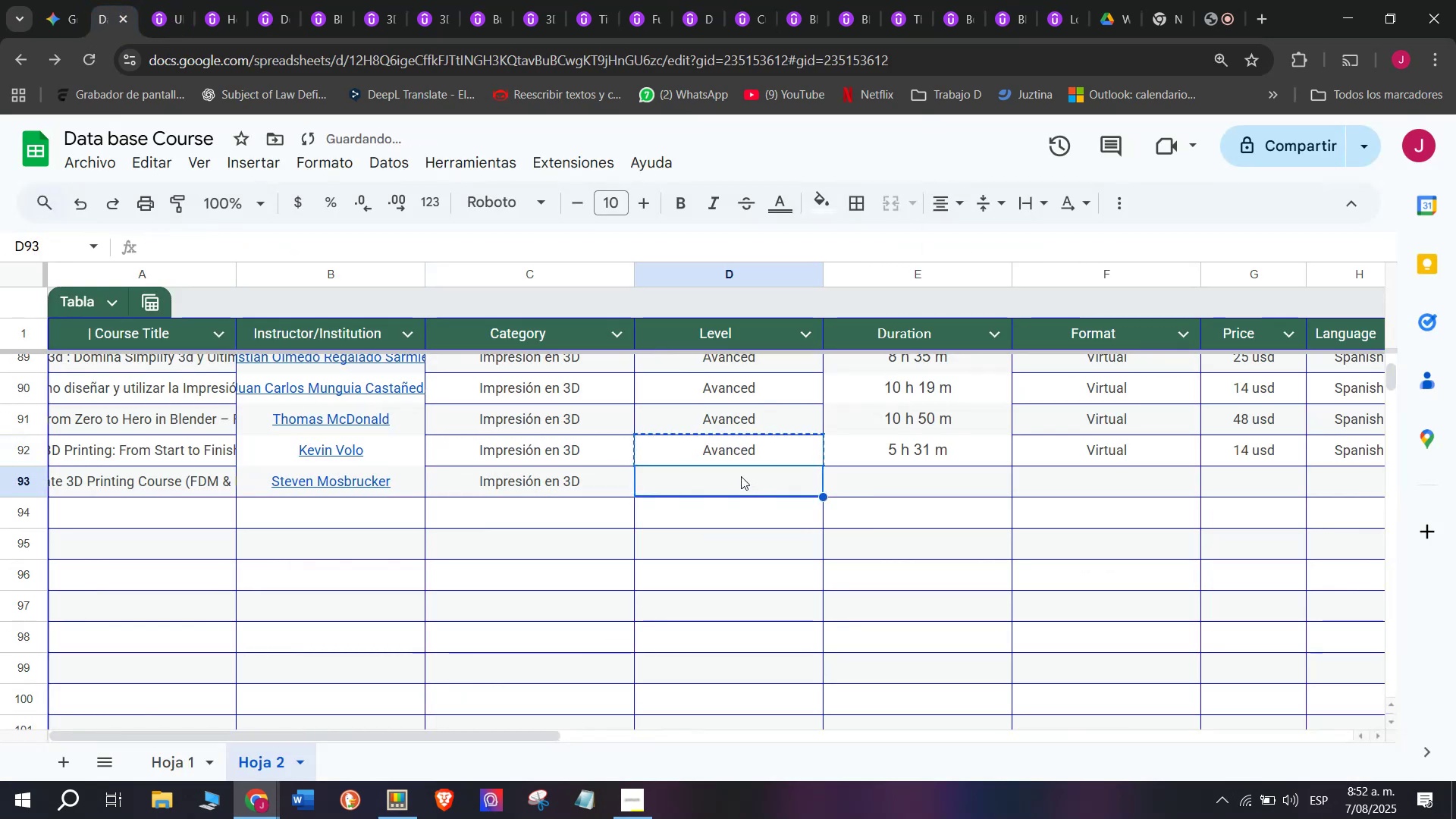 
key(Control+ControlLeft)
 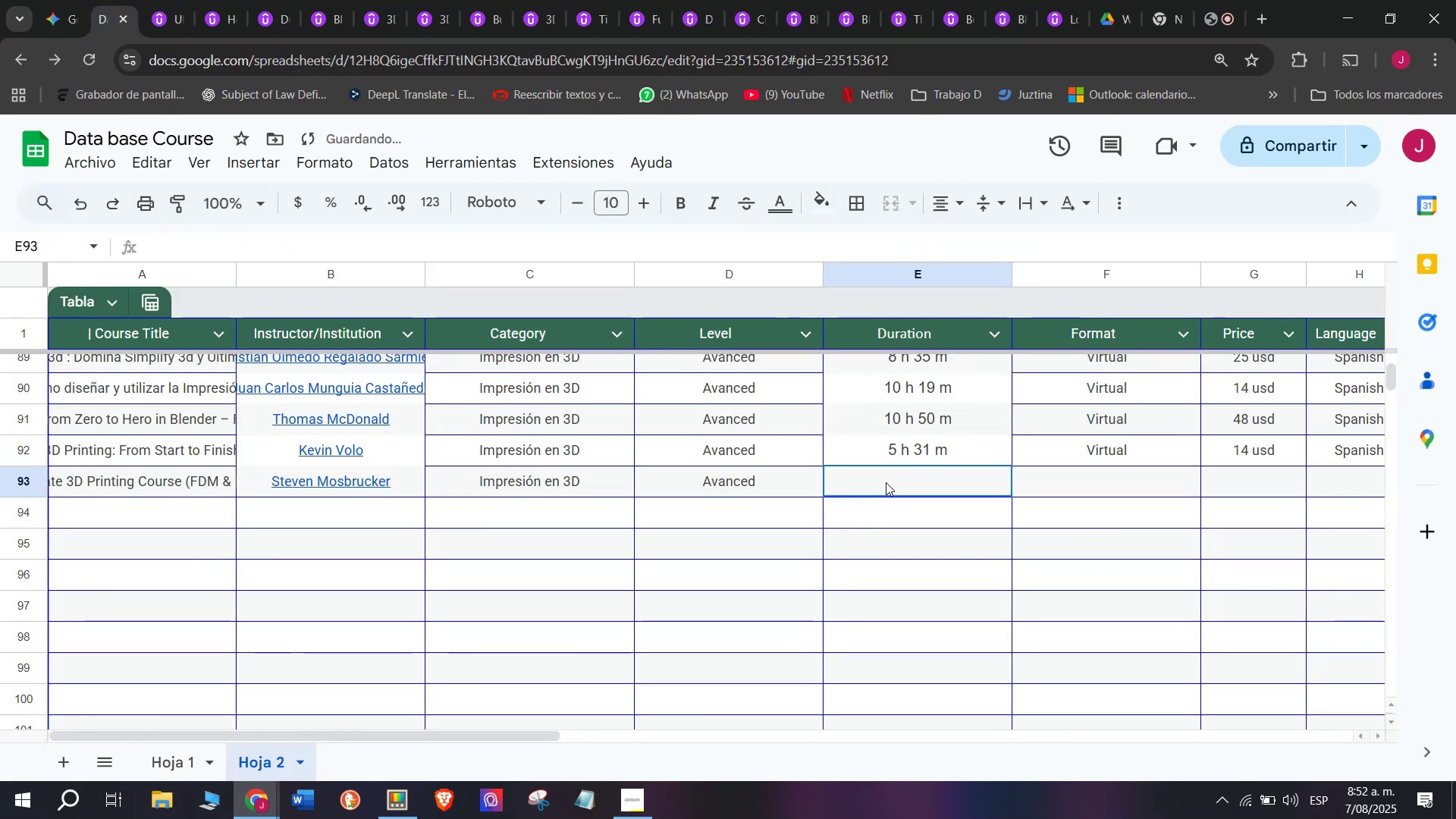 
key(Z)
 